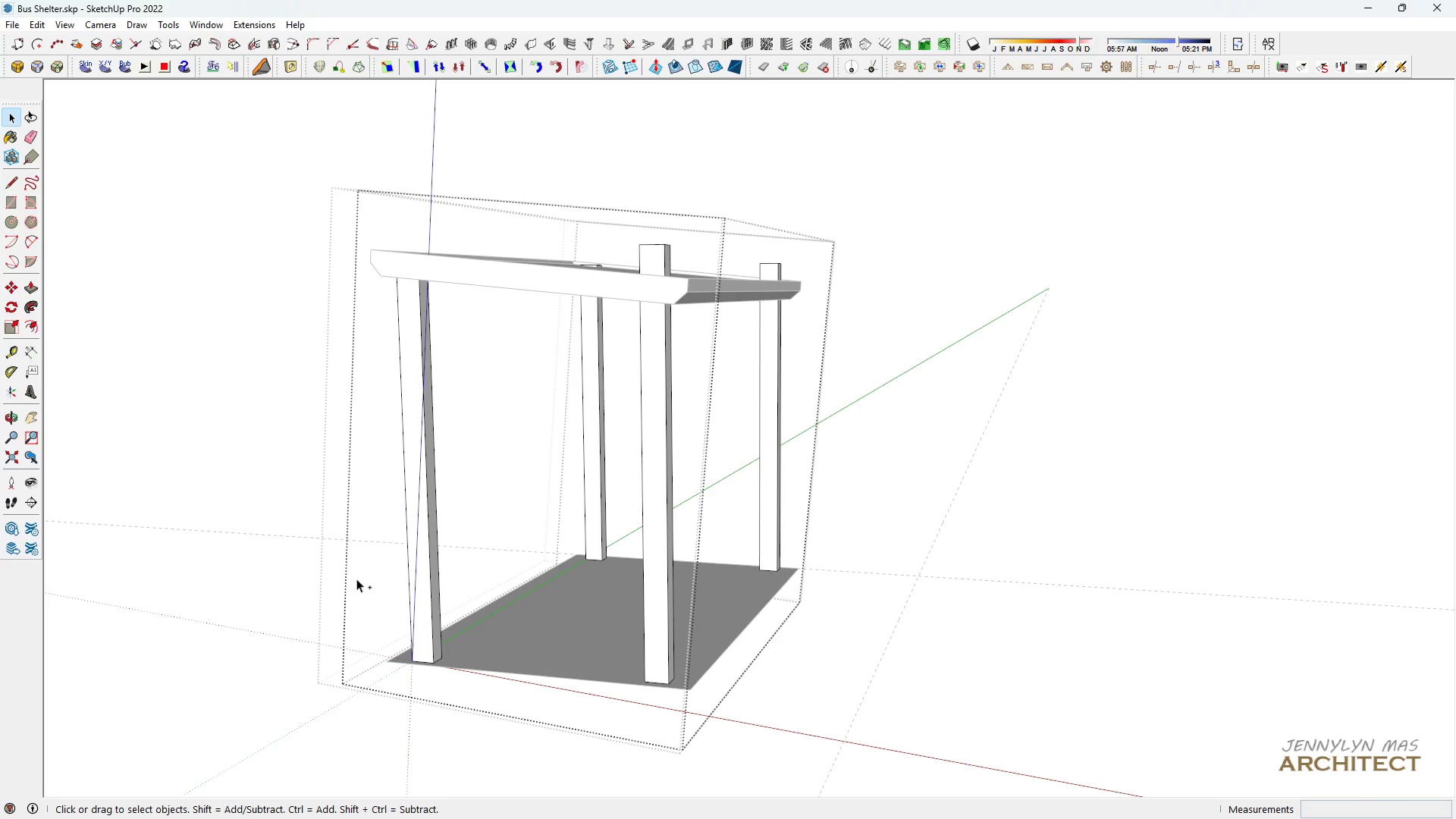 
key(Control+A)
 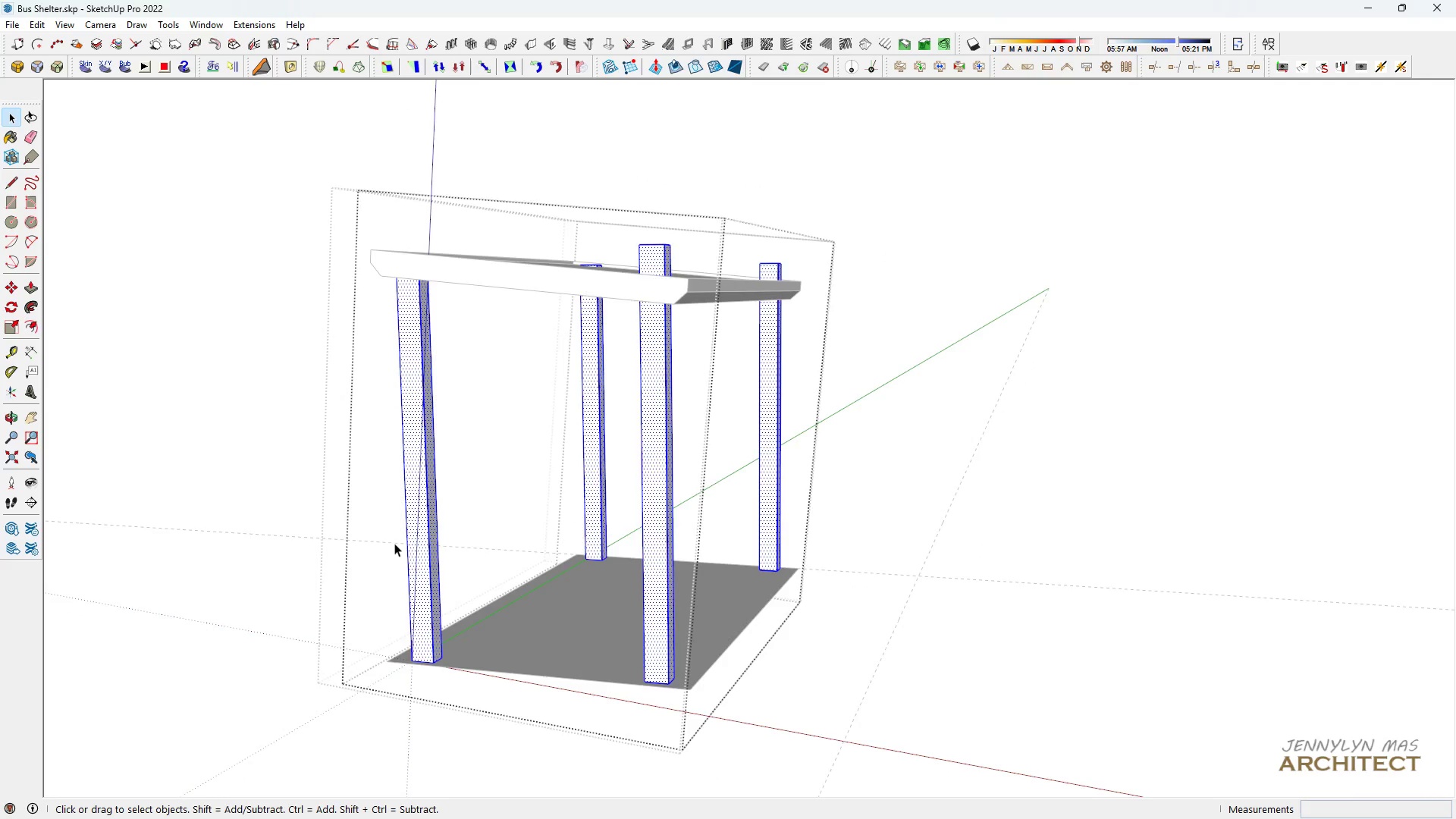 
scroll: coordinate [400, 540], scroll_direction: up, amount: 3.0
 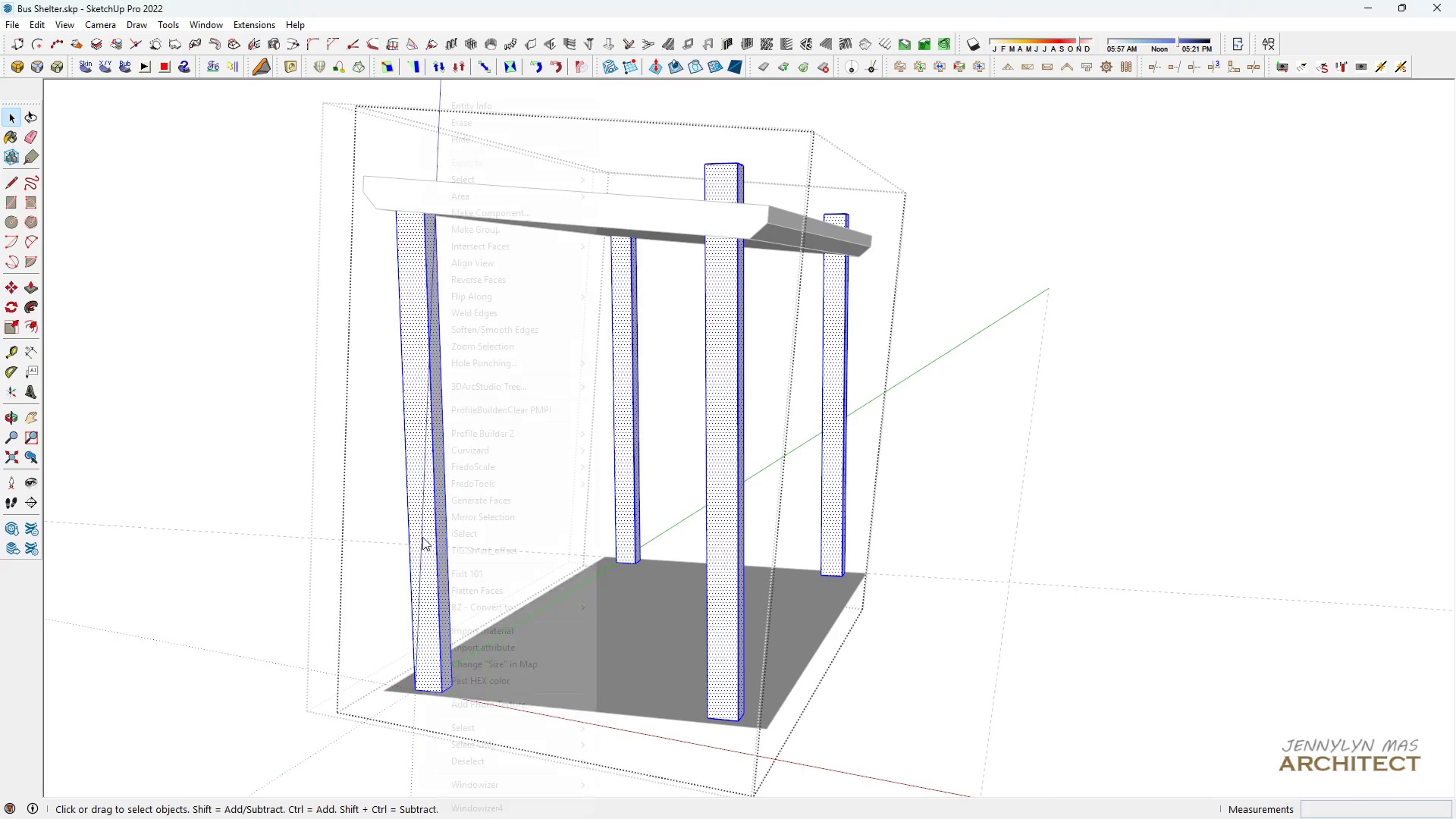 
right_click([422, 537])
 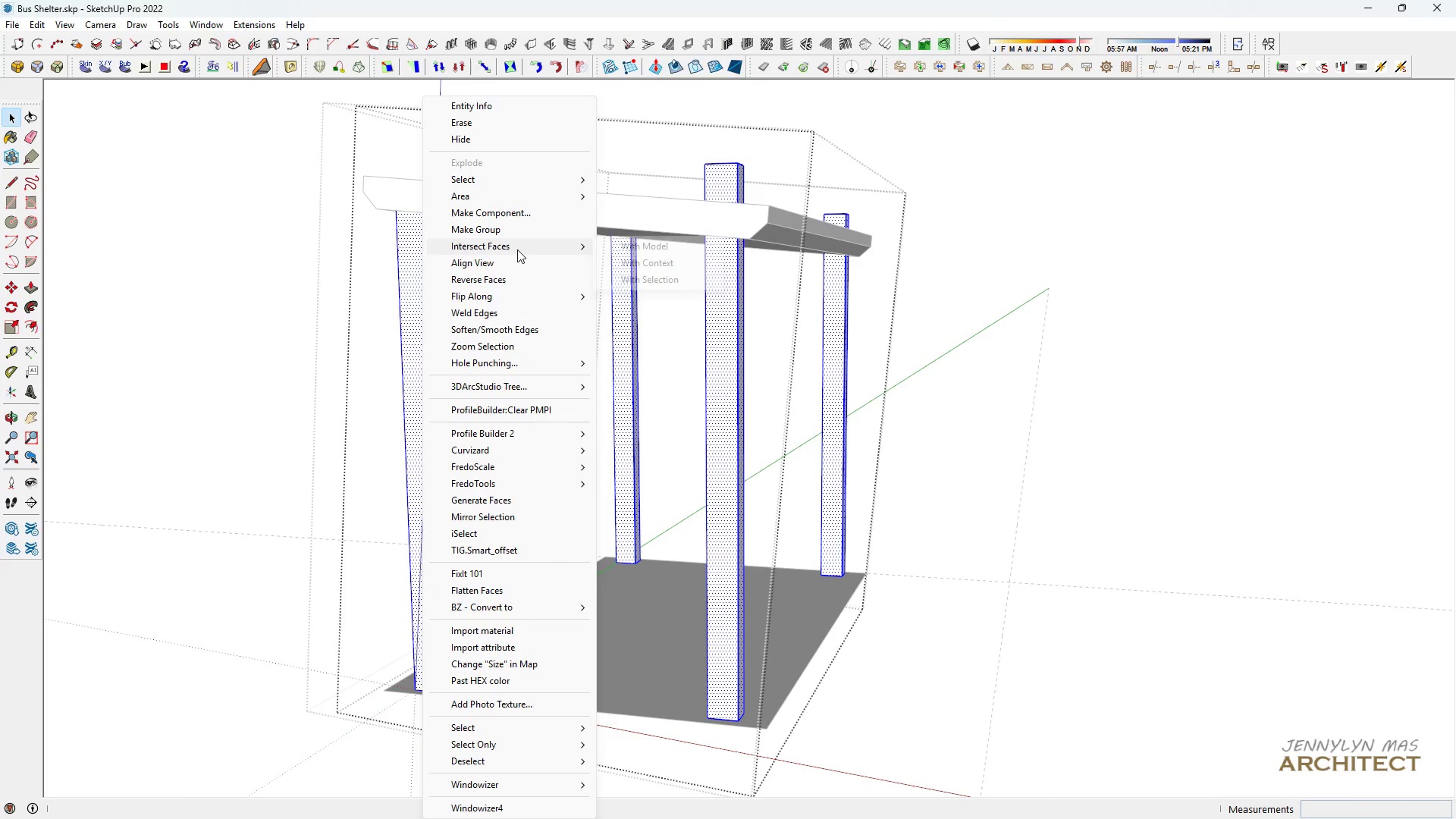 
double_click([623, 247])
 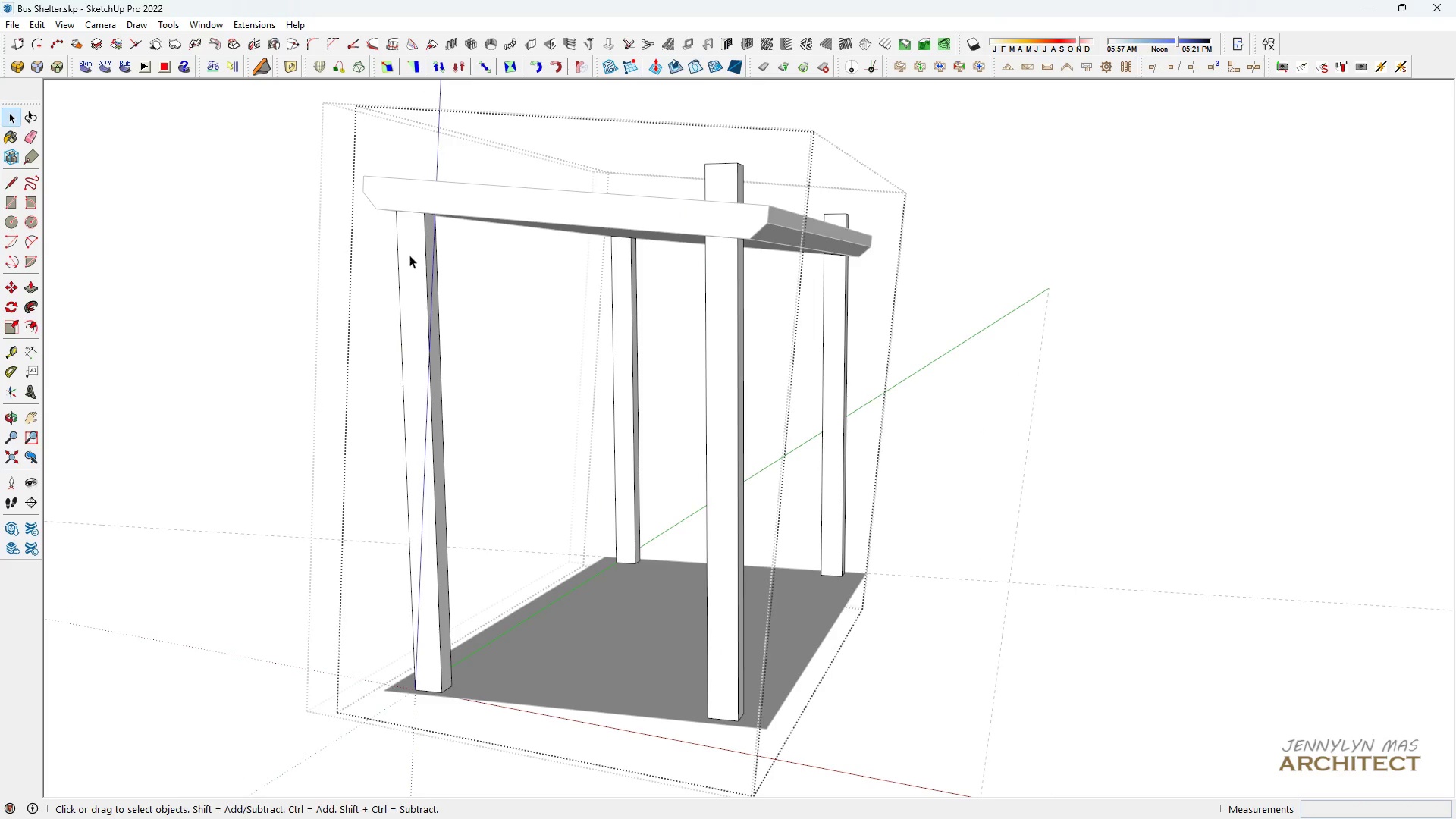 
left_click([406, 253])
 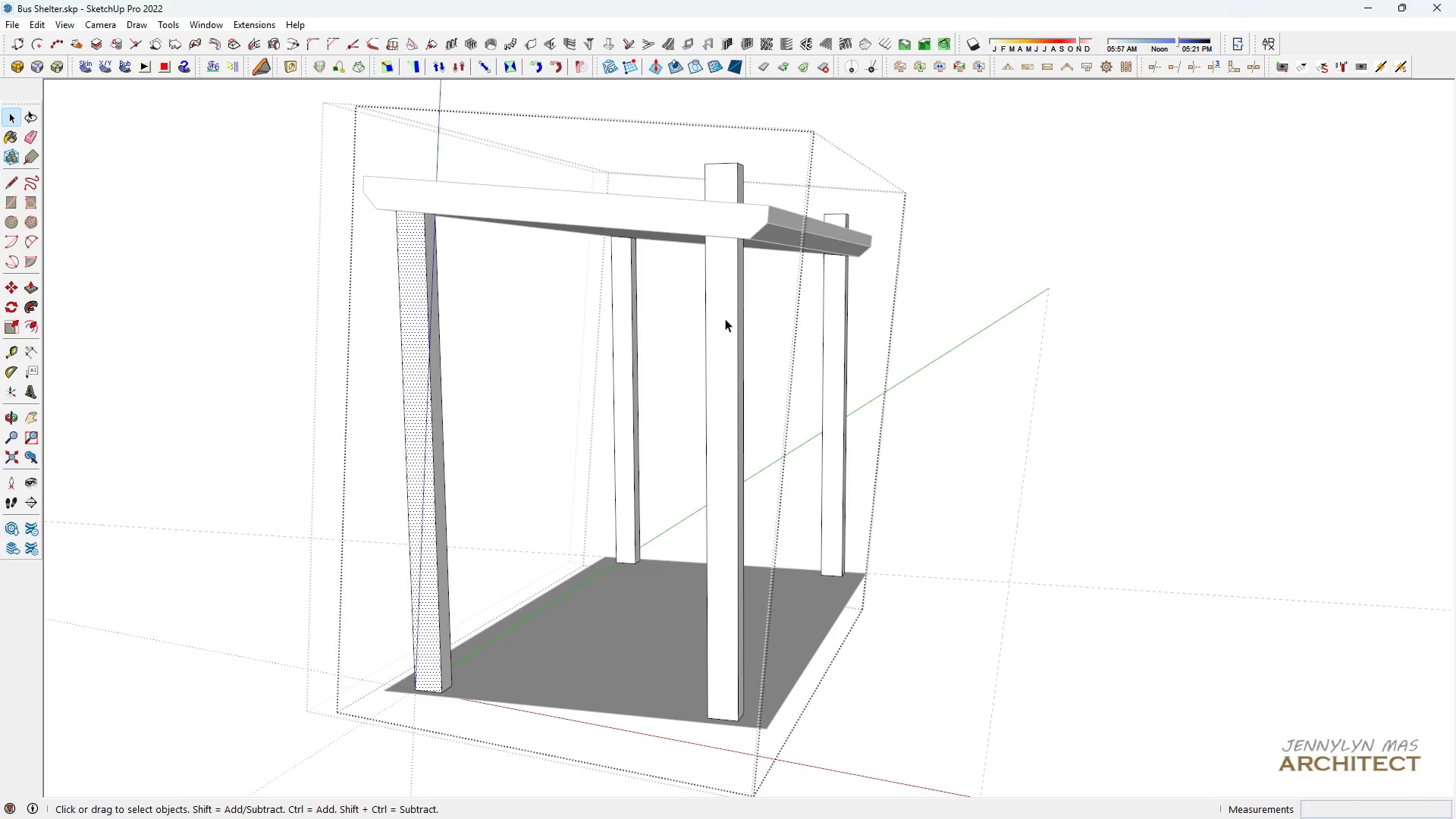 
hold_key(key=ControlLeft, duration=1.53)
left_click([725, 318])
 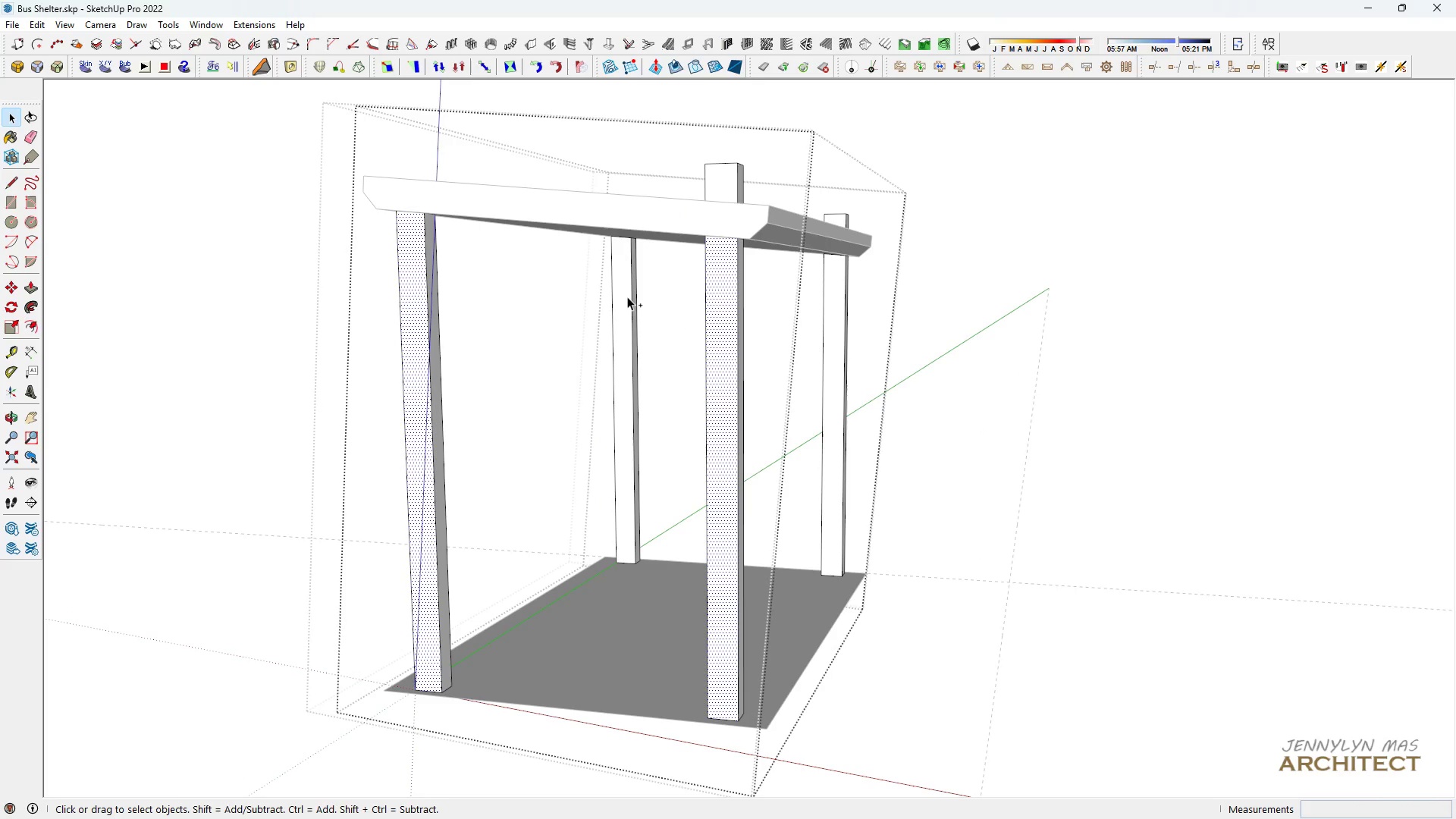 
left_click([624, 296])
 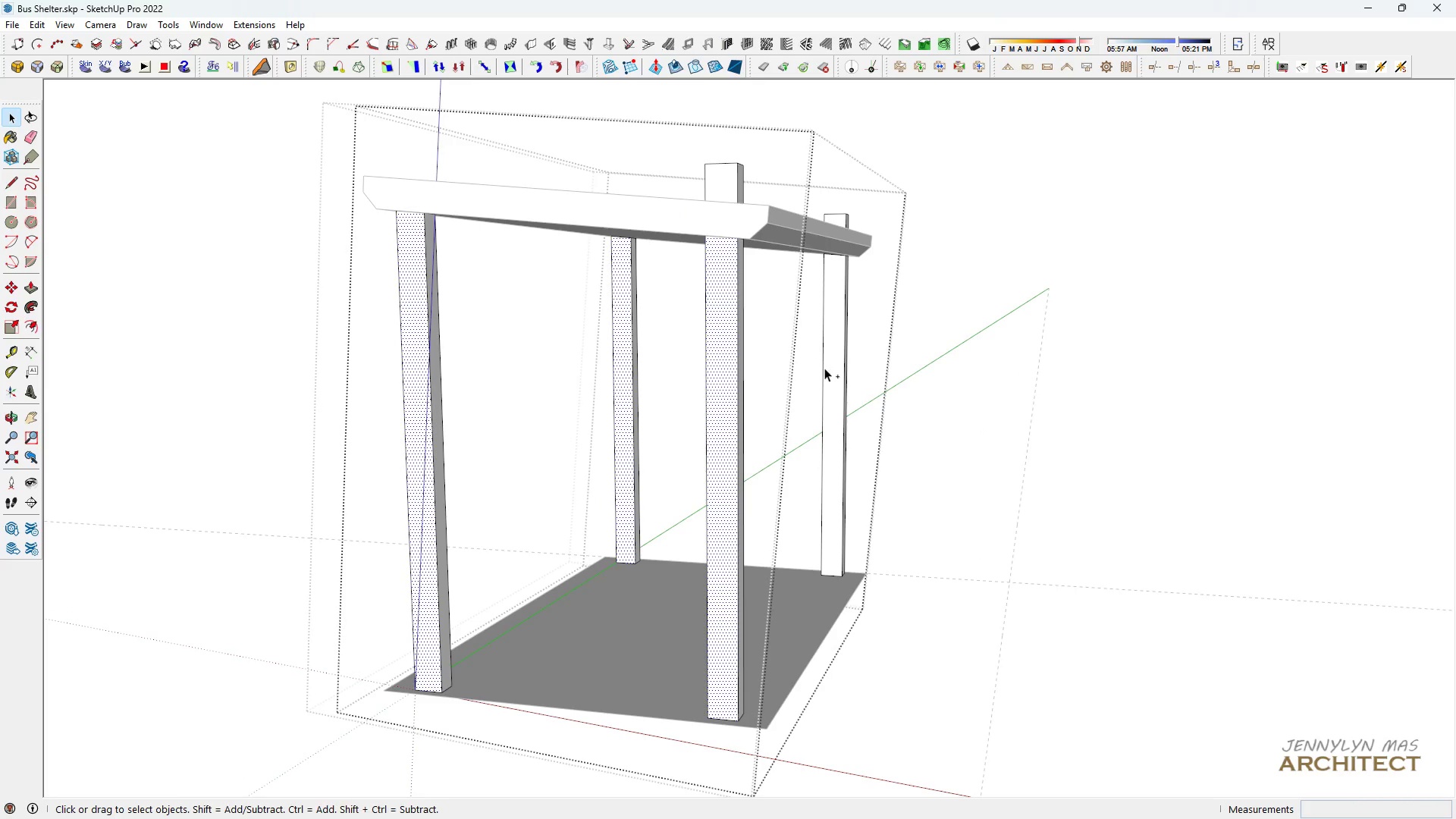 
key(Control+C)
 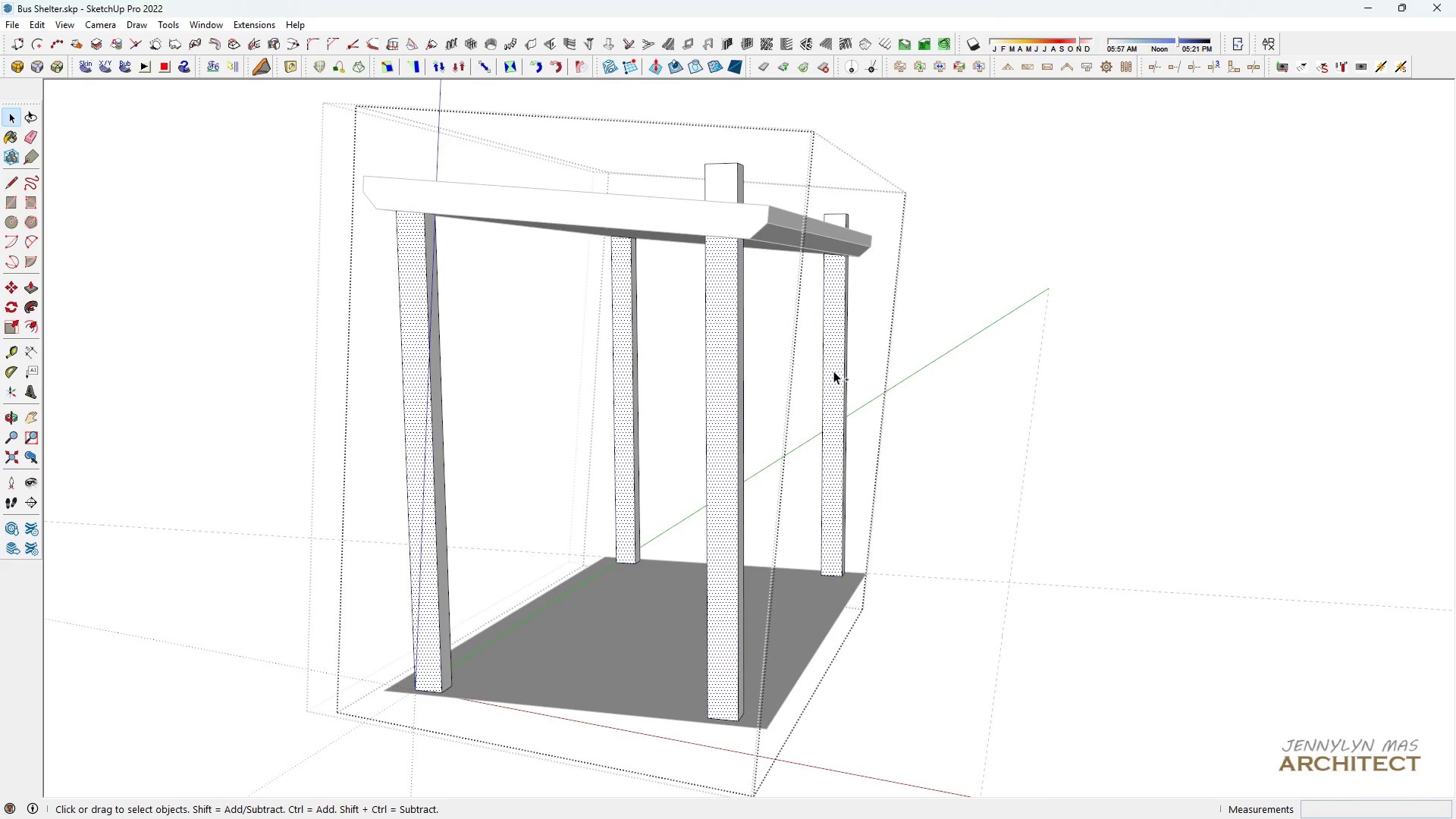 
key(Control+A)
 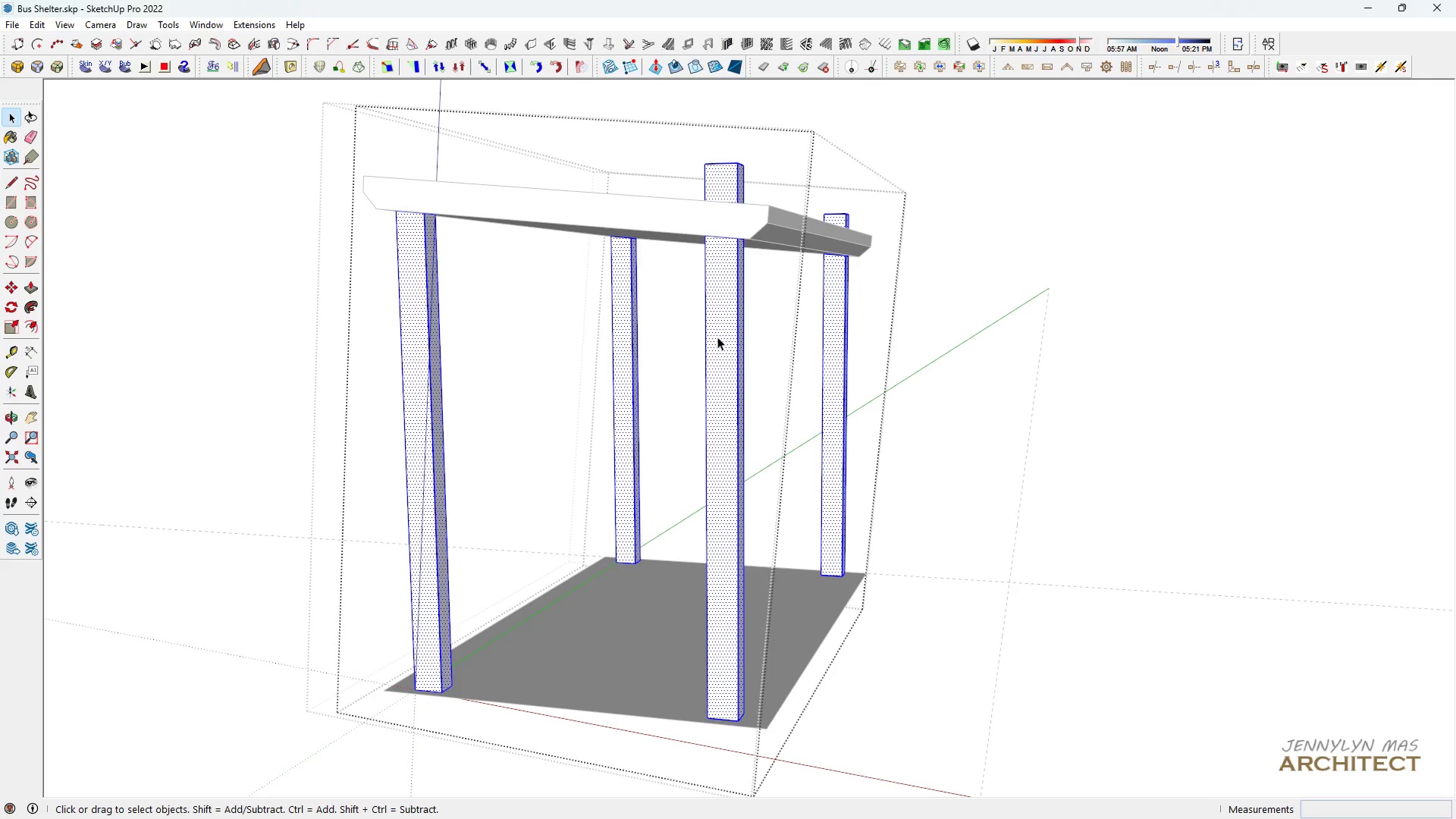 
key(Delete)
 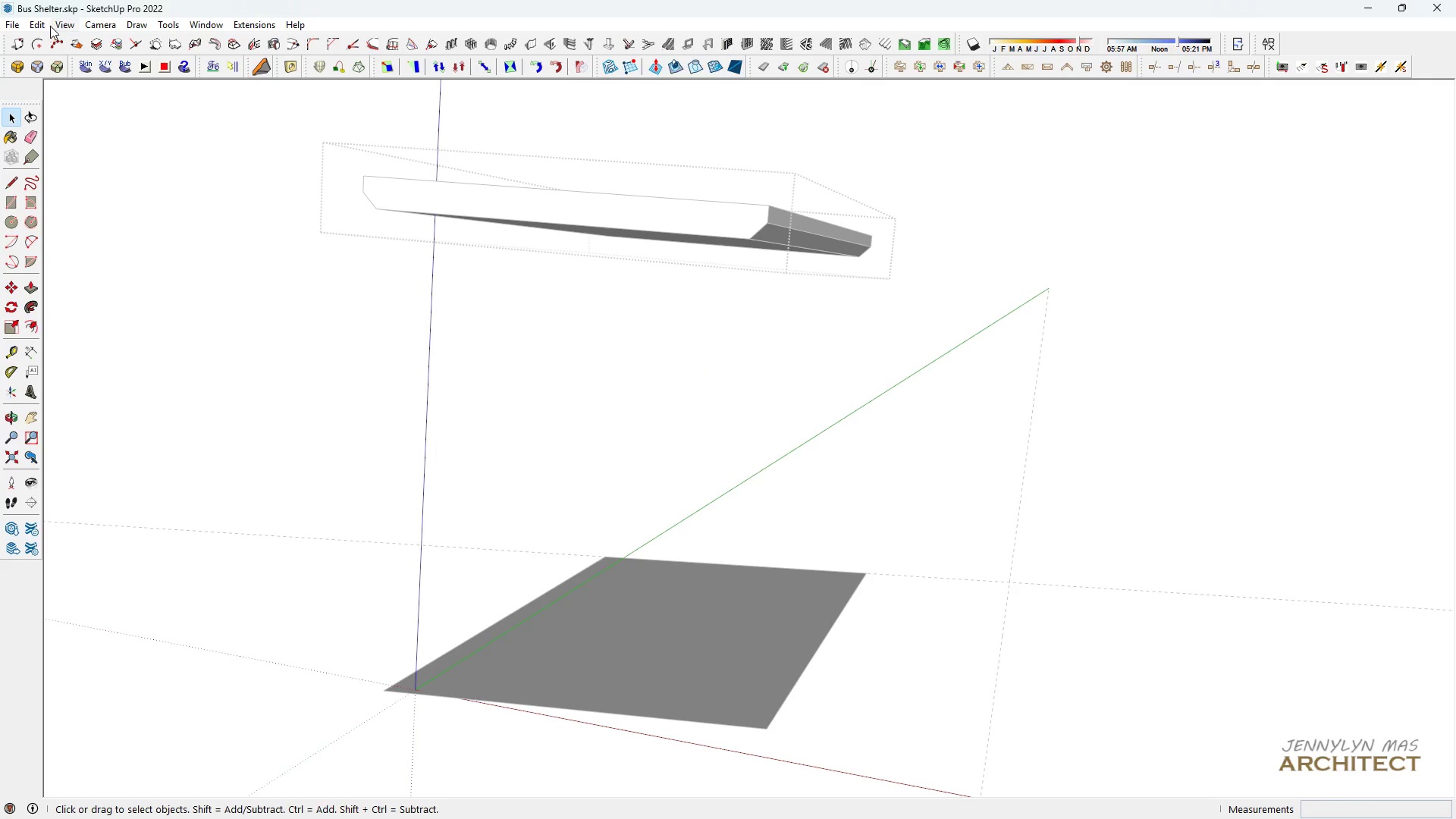 
left_click([42, 24])
 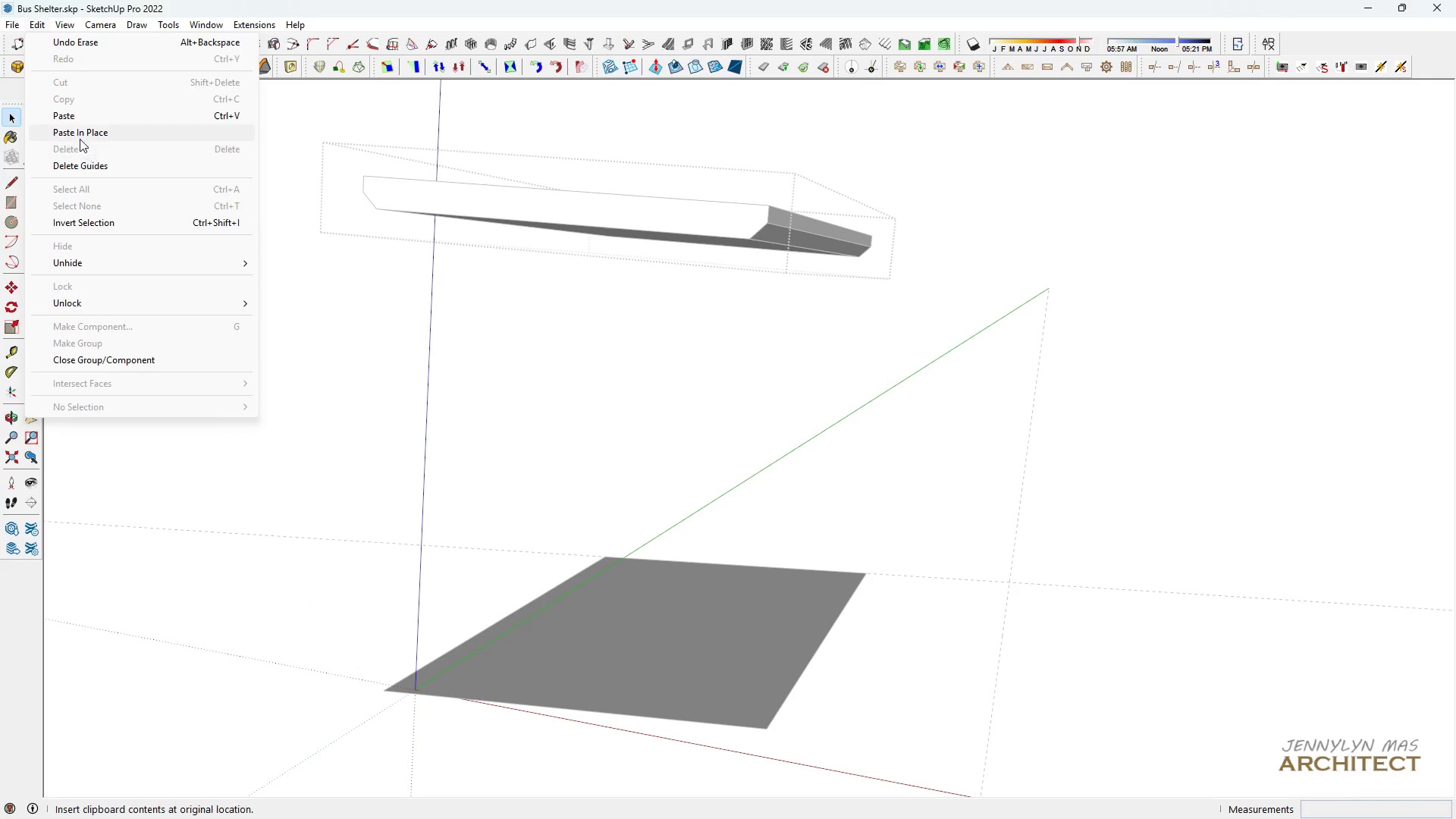 
left_click([80, 133])
 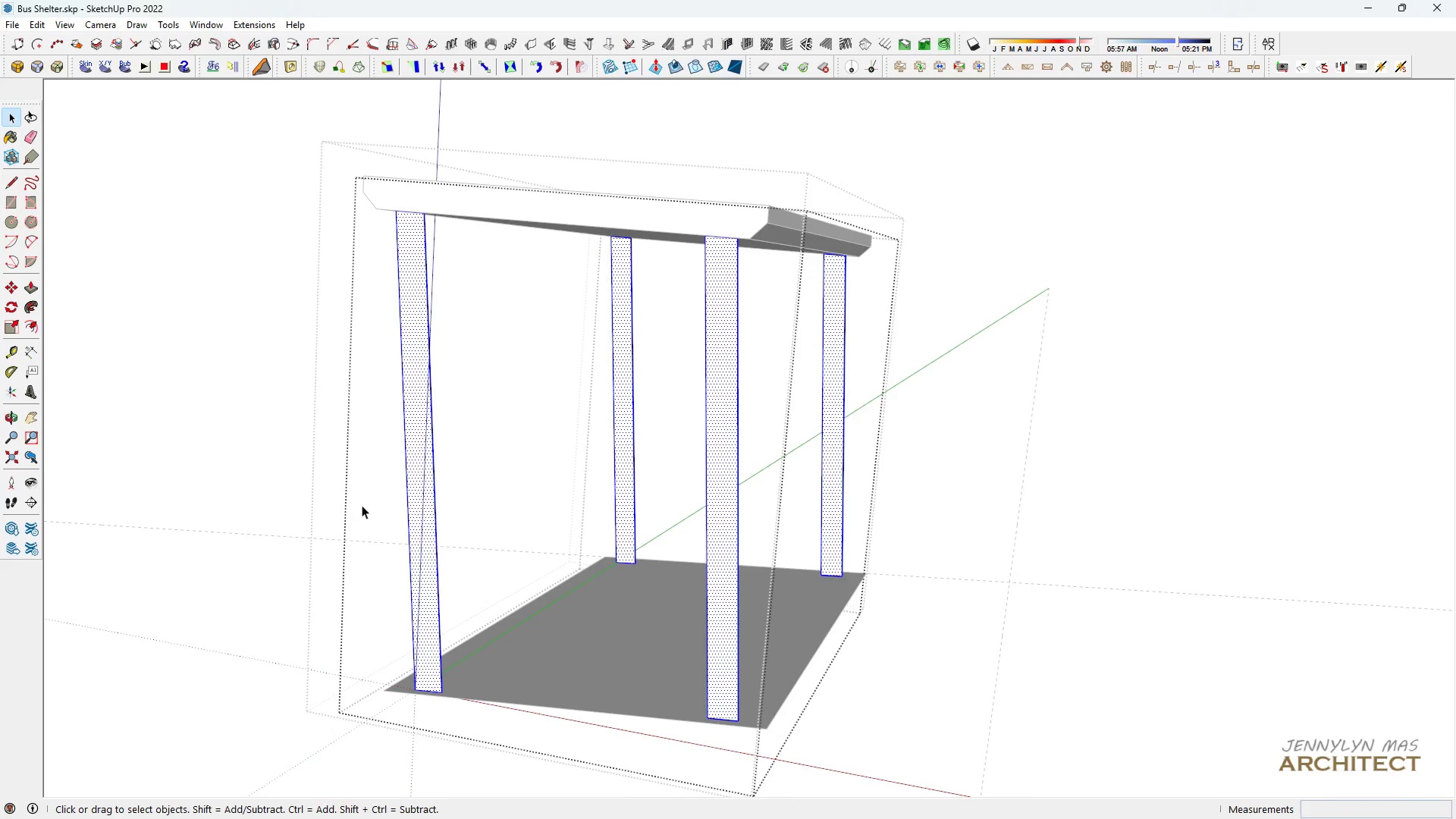 
scroll: coordinate [453, 586], scroll_direction: up, amount: 2.0
 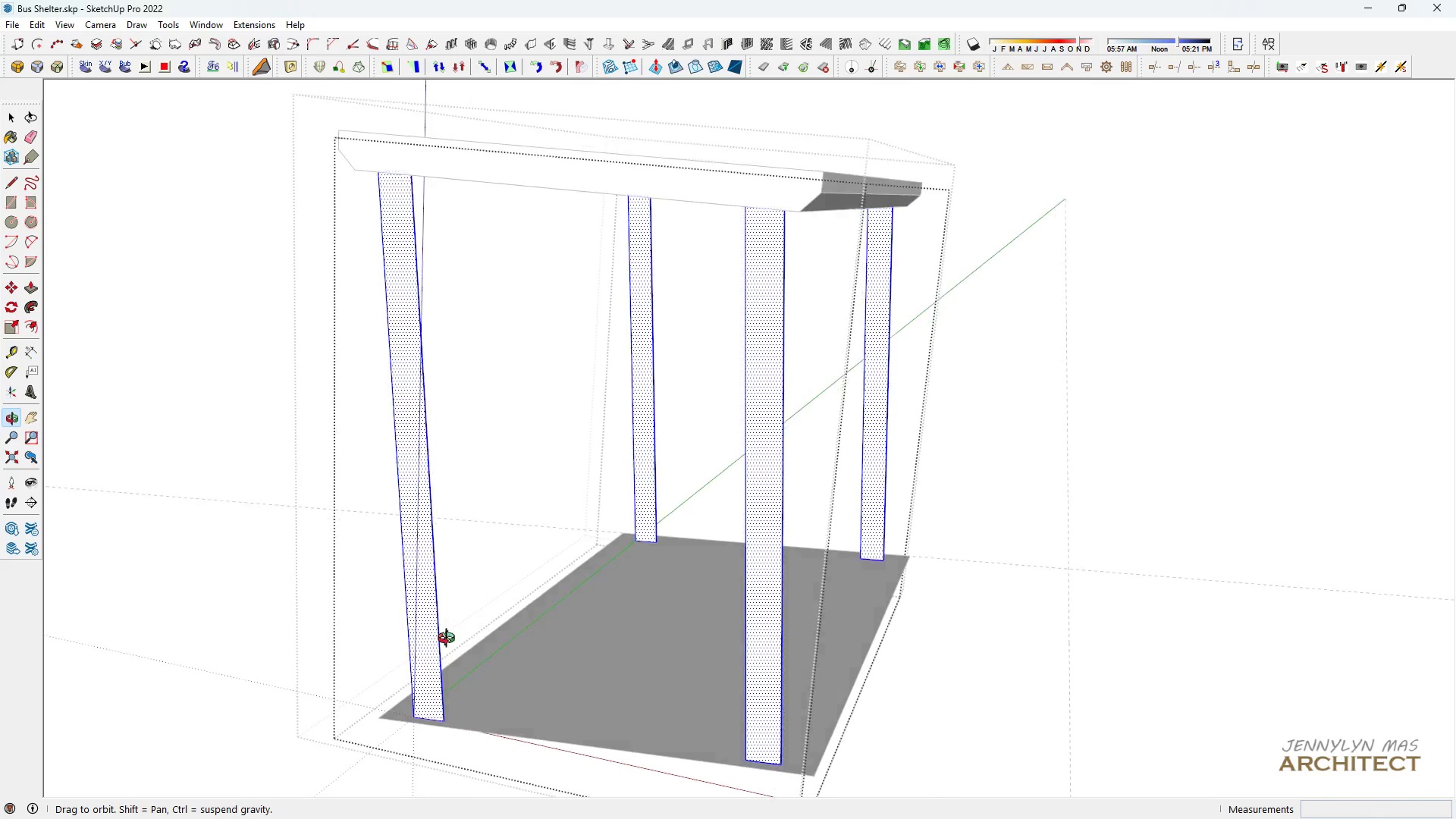 
key(Space)
 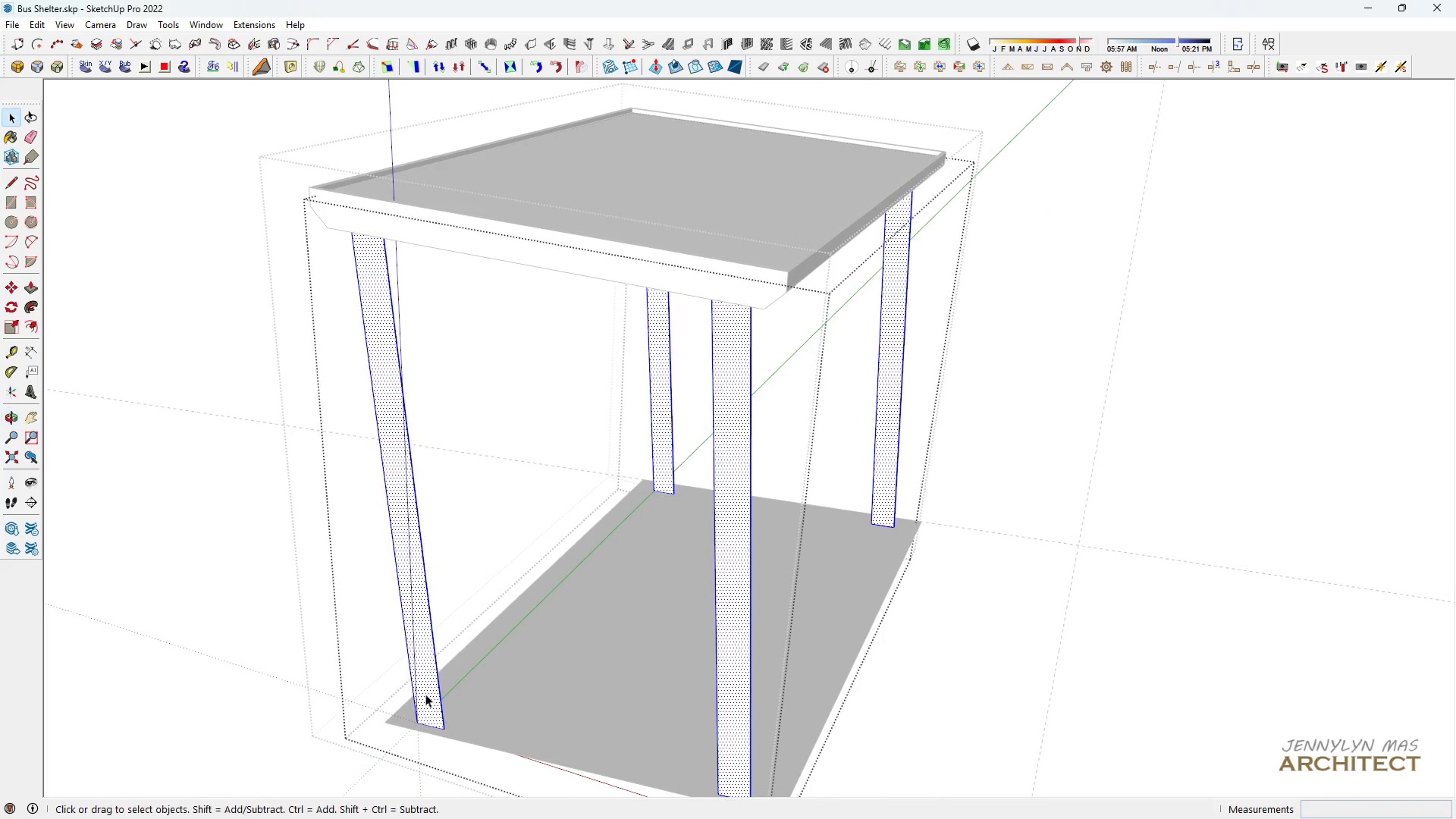 
key(P)
 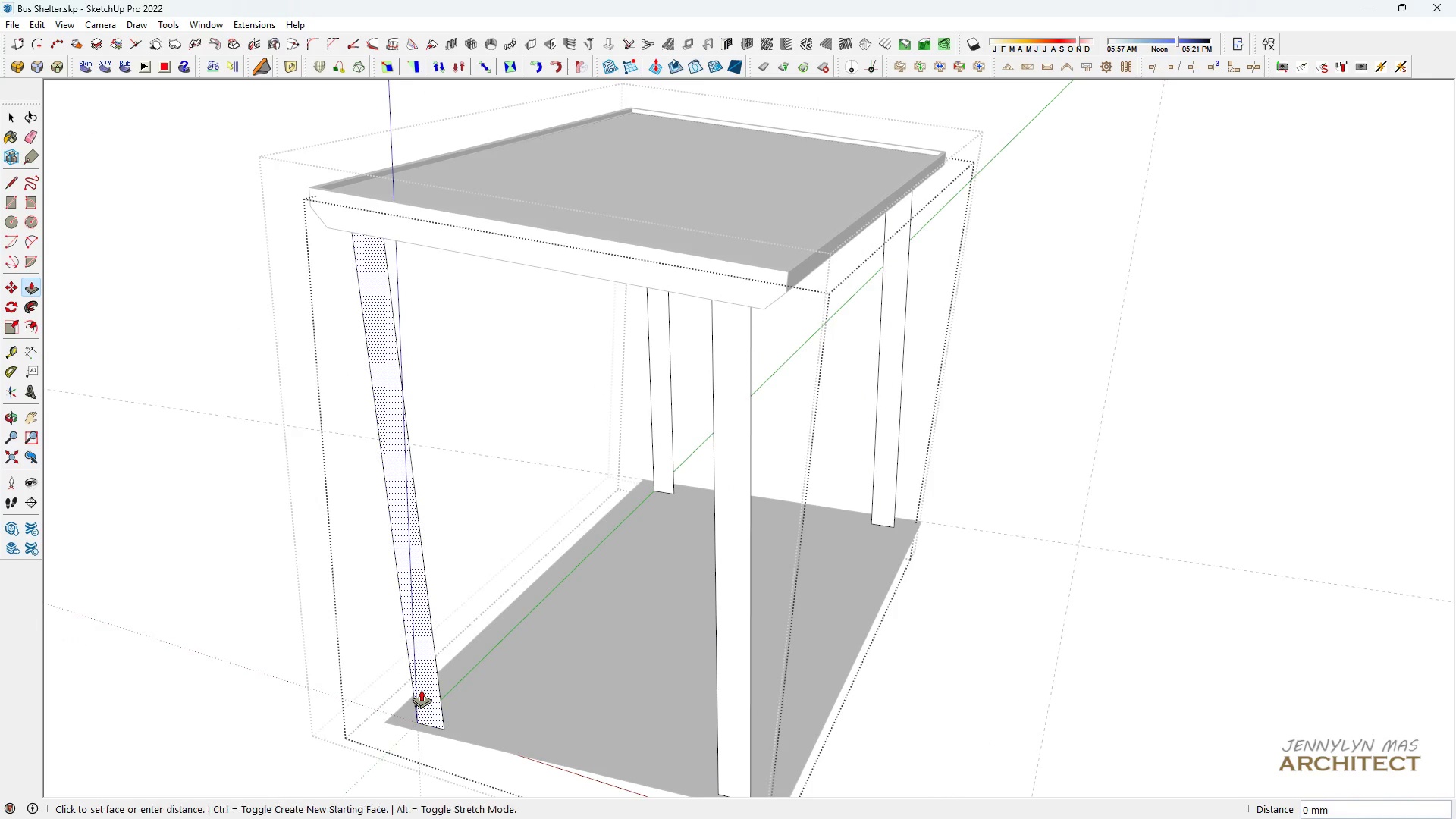 
left_click([421, 689])
 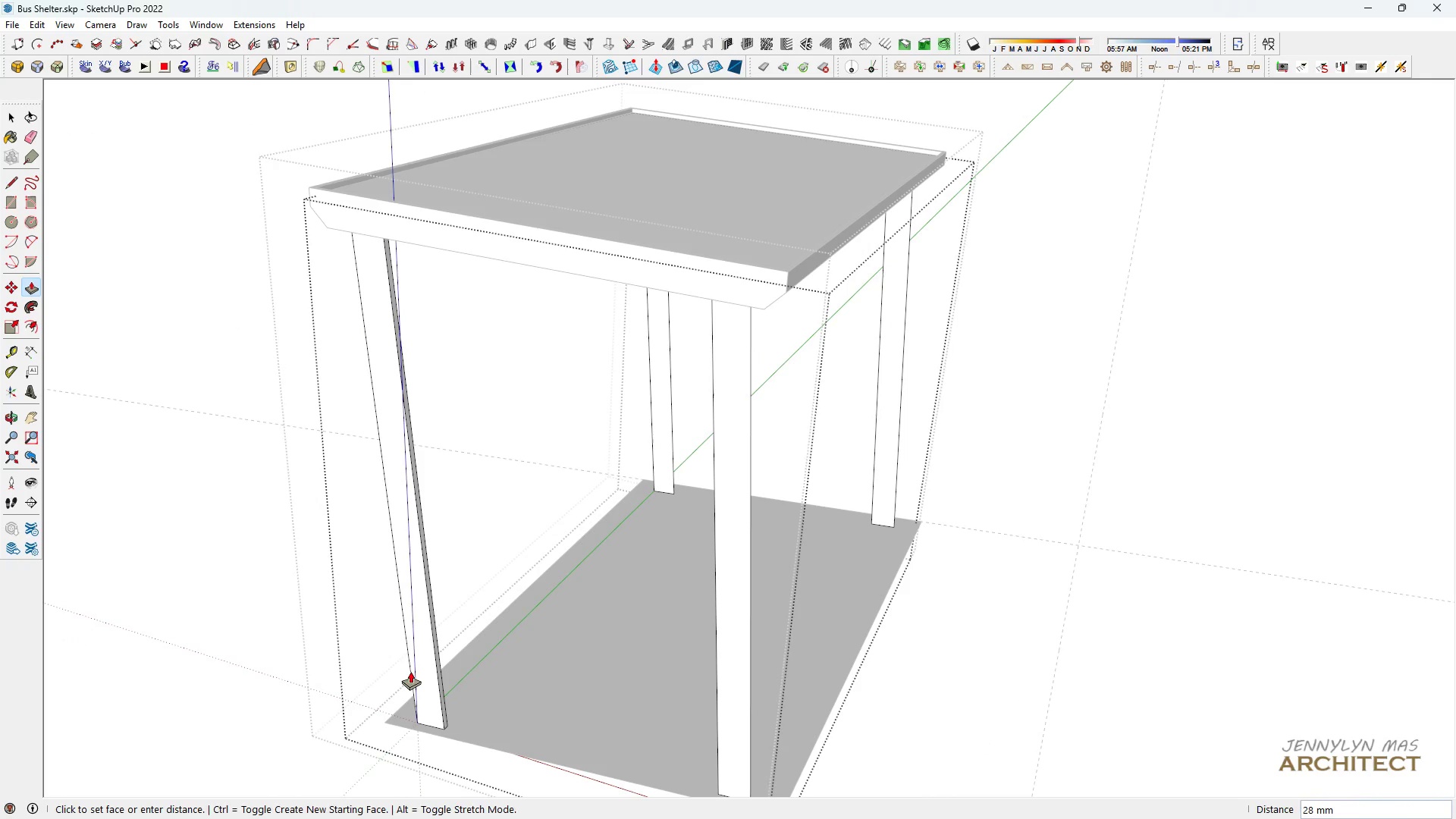 
type(75)
 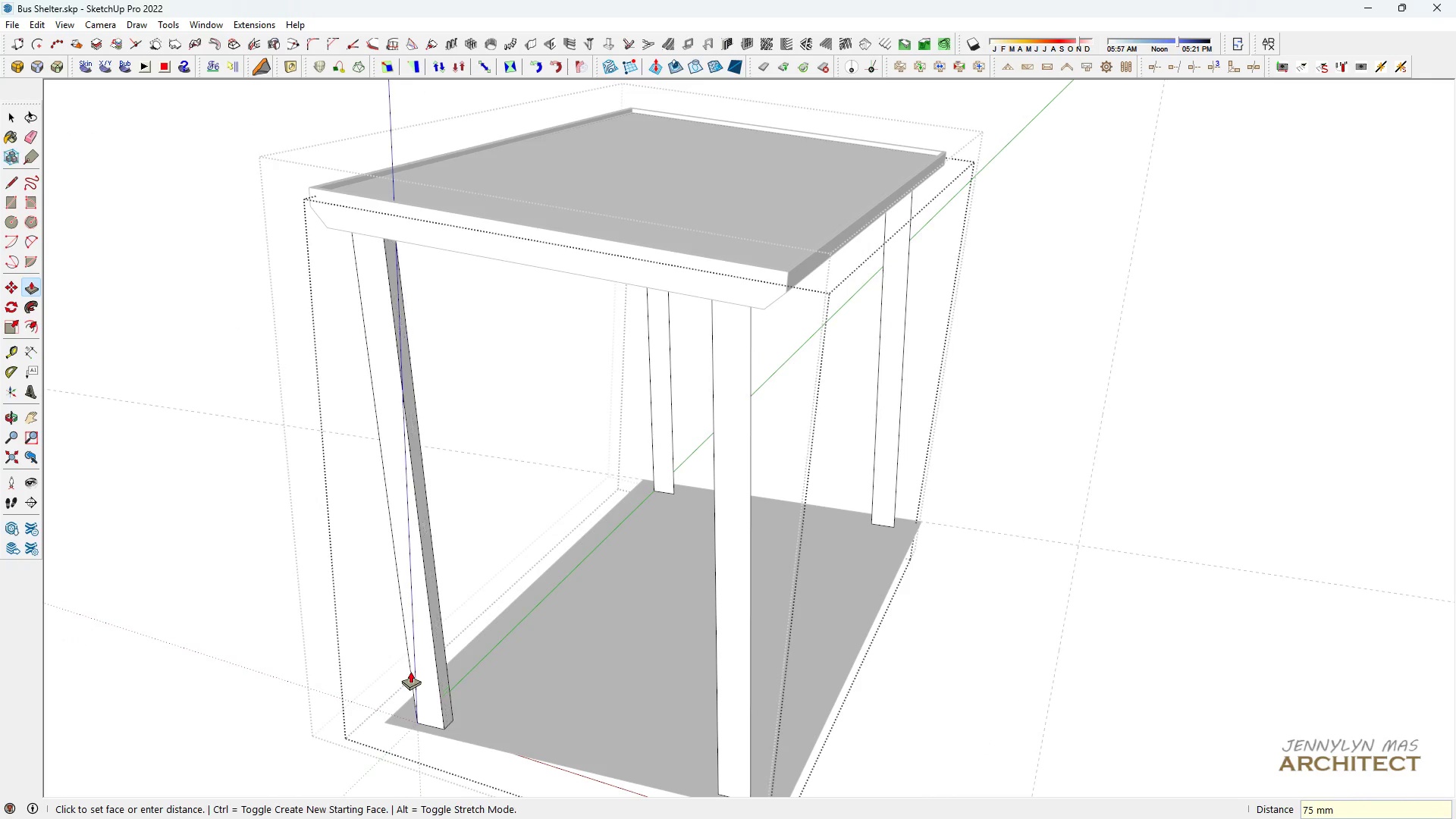 
key(Enter)
 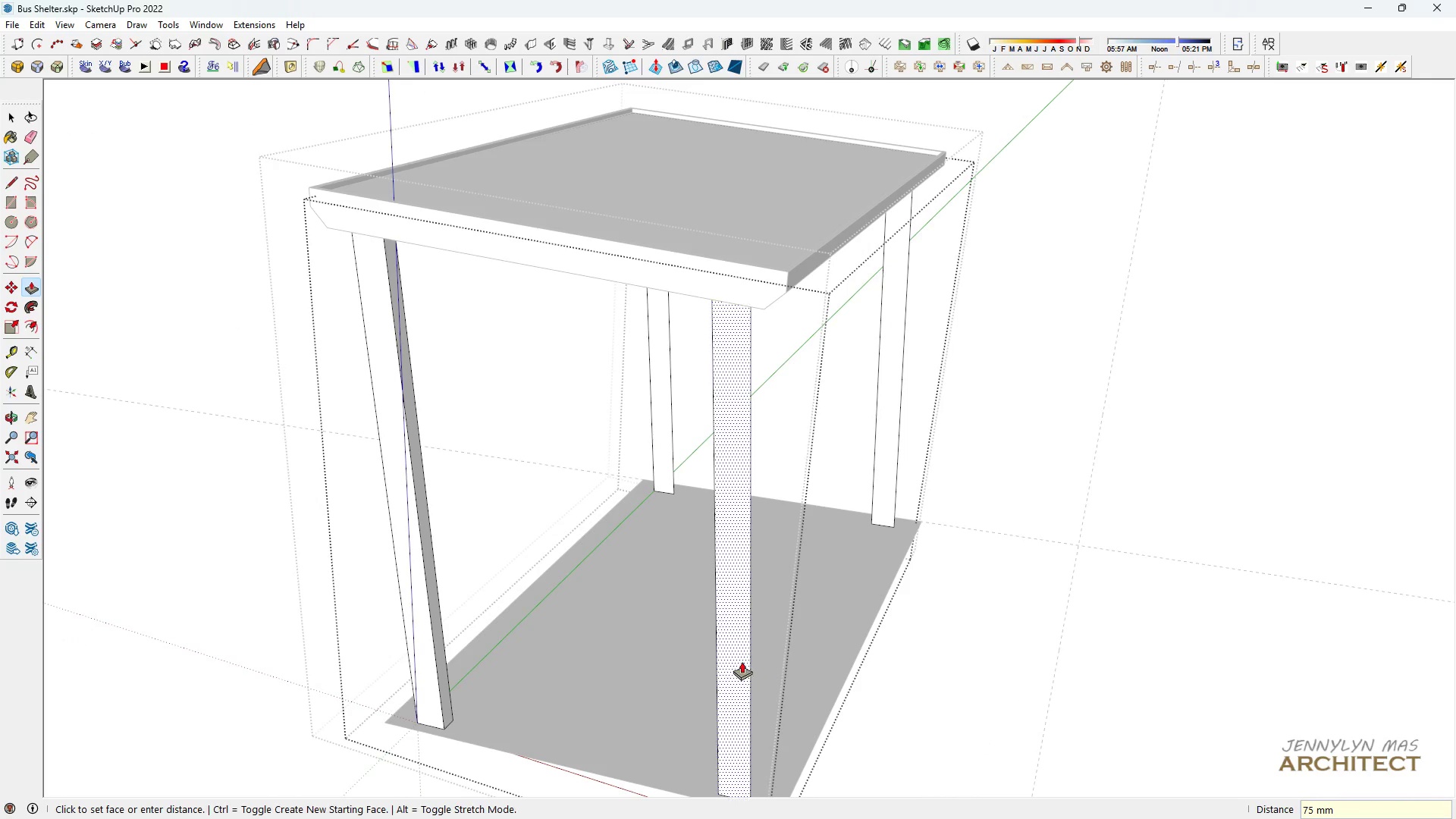 
double_click([733, 658])
 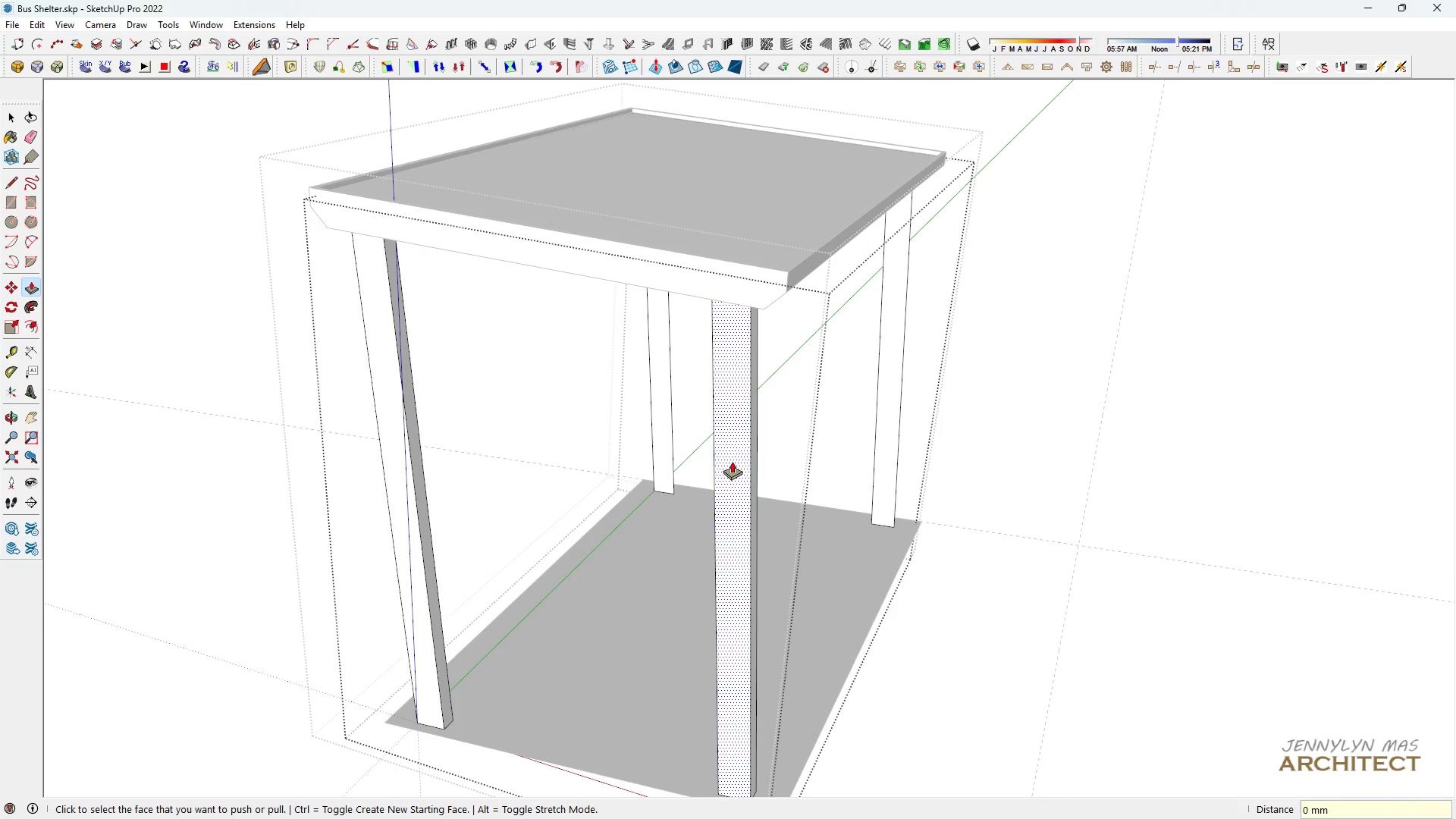 
scroll: coordinate [730, 459], scroll_direction: up, amount: 1.0
 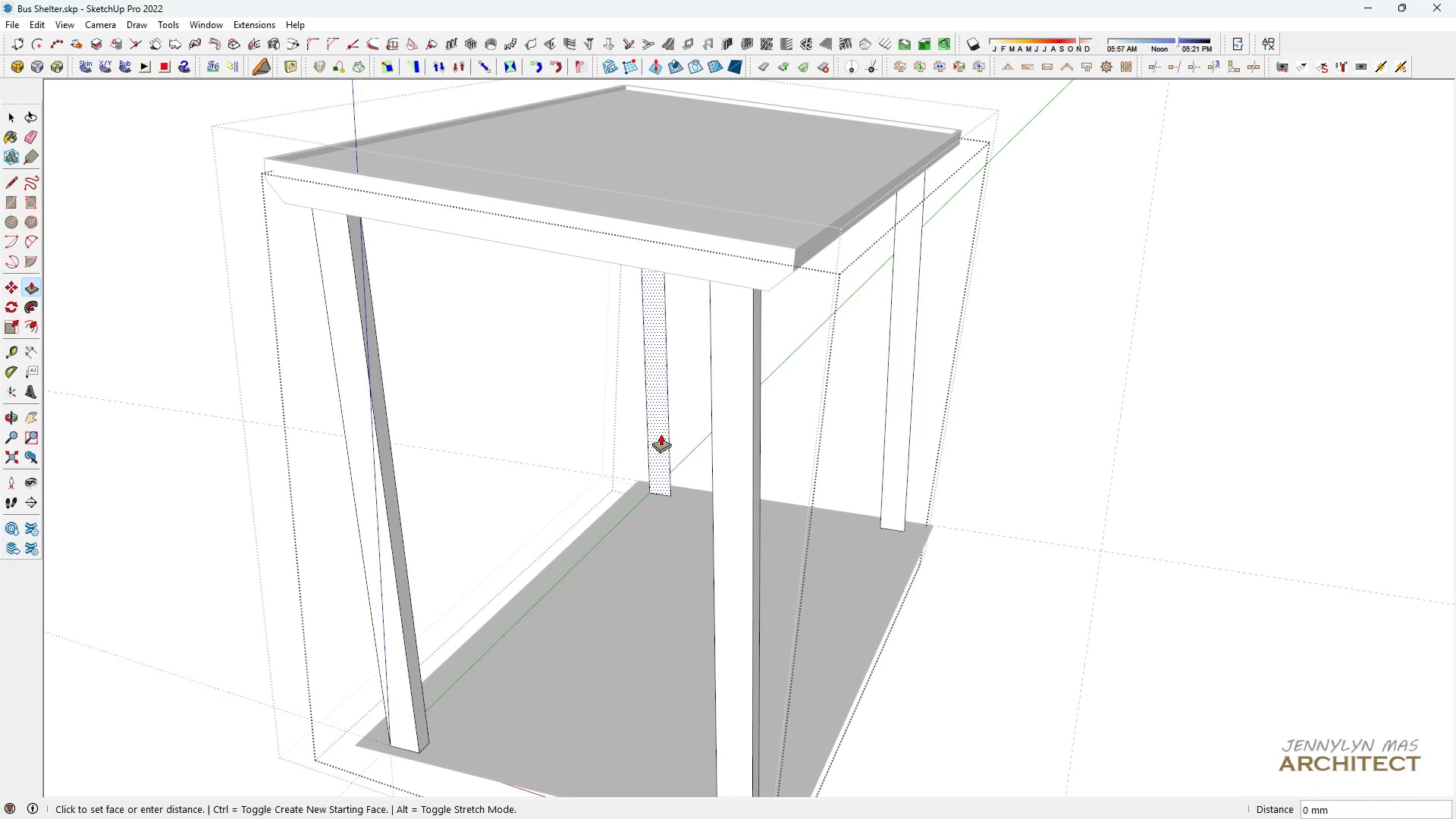 
double_click([661, 434])
 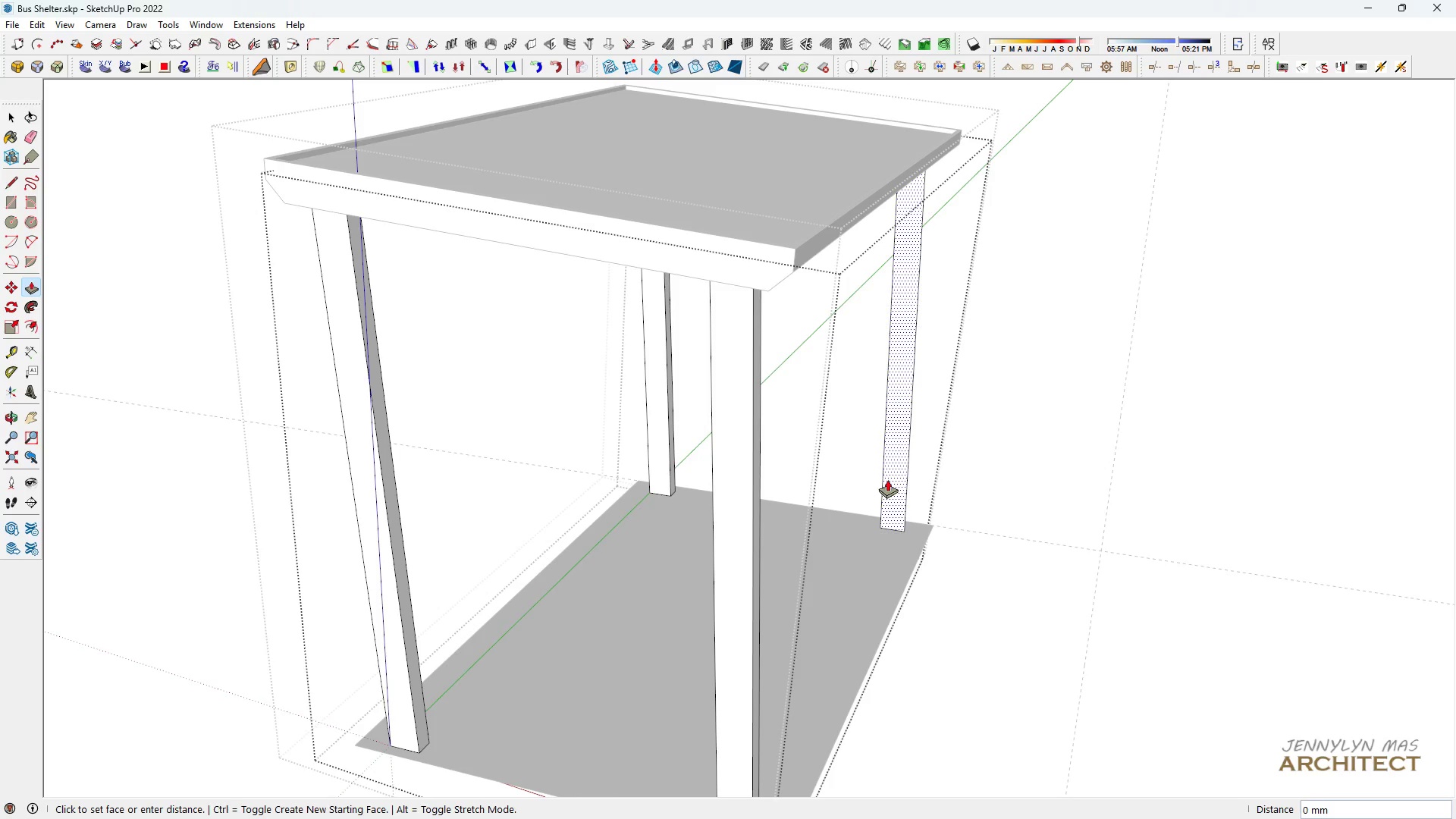 
double_click([887, 479])
 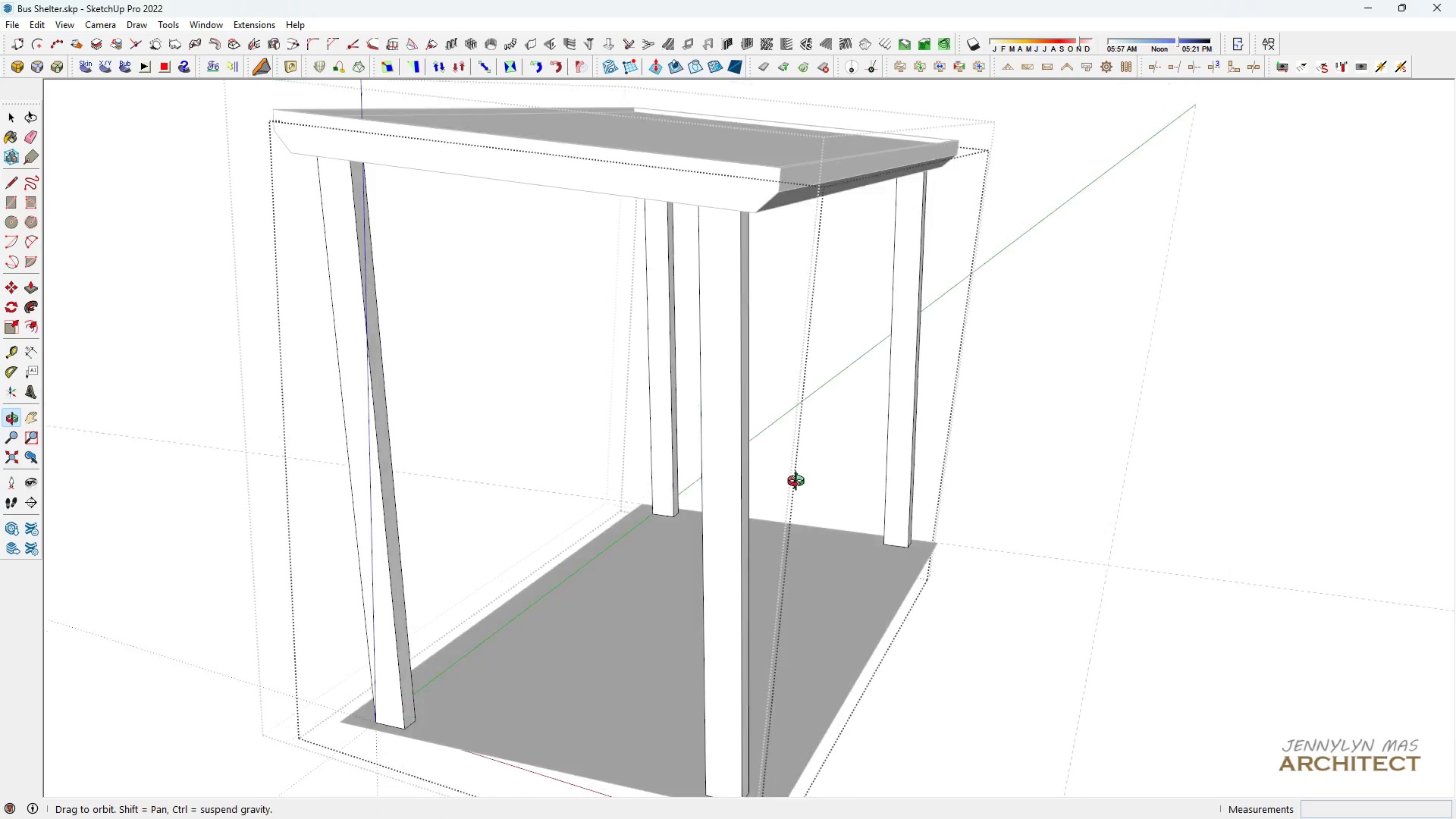 
scroll: coordinate [796, 481], scroll_direction: down, amount: 3.0
 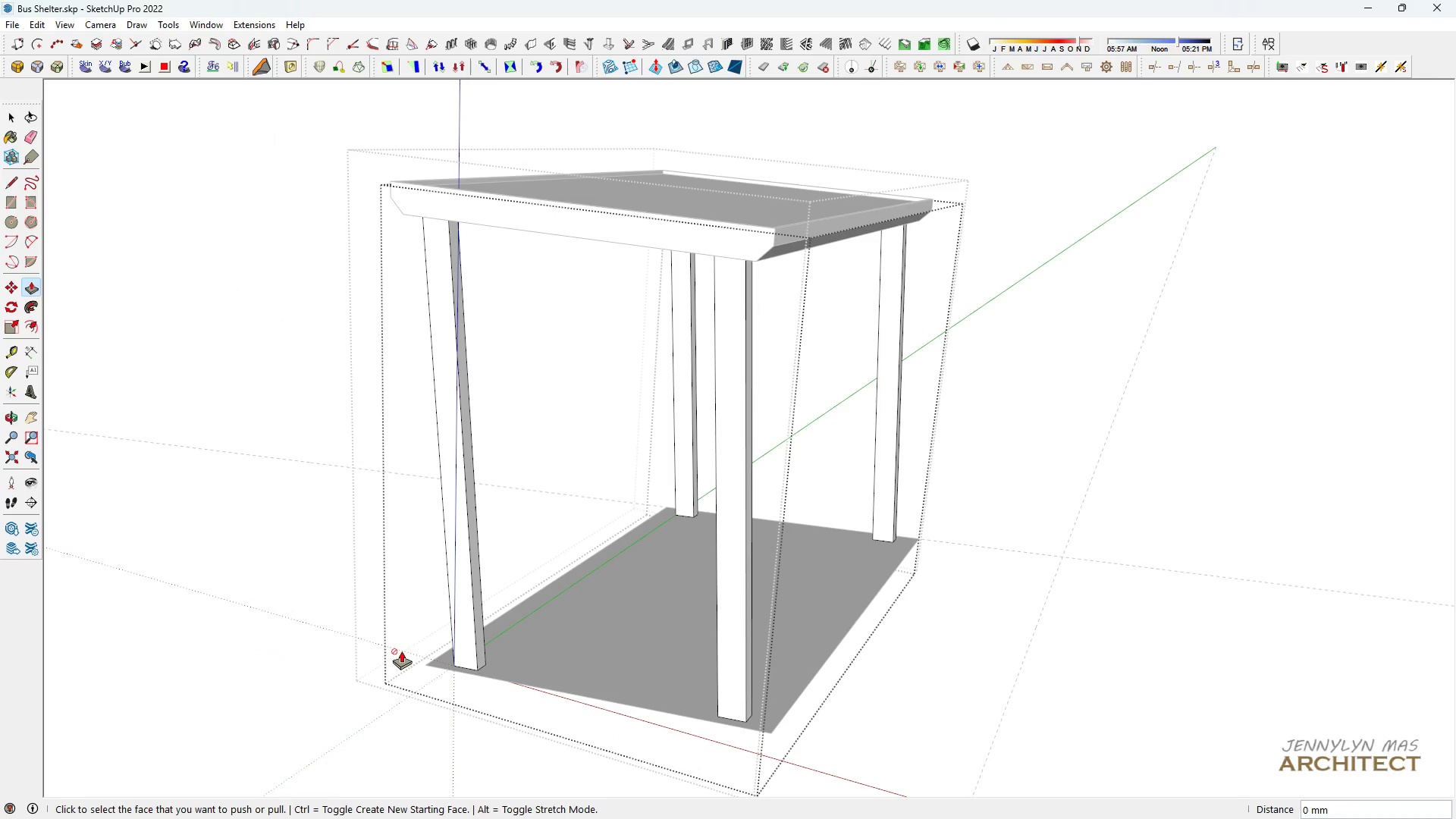 
type( )
key(Escape)
key(Escape)
key(Escape)
key(Escape)
key(Escape)
key(Escape)
type( hhh )
 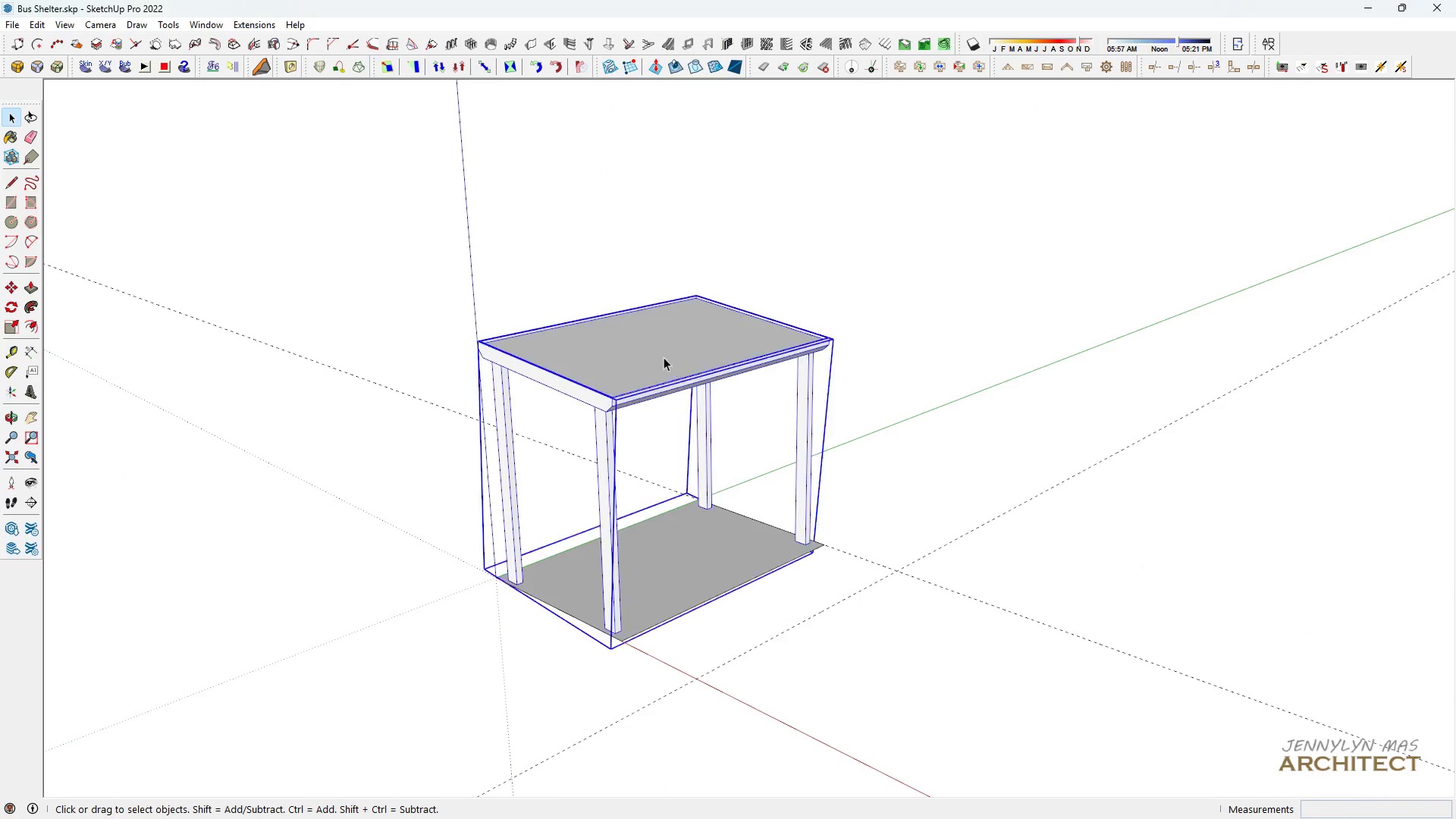 
scroll: coordinate [392, 560], scroll_direction: down, amount: 6.0
 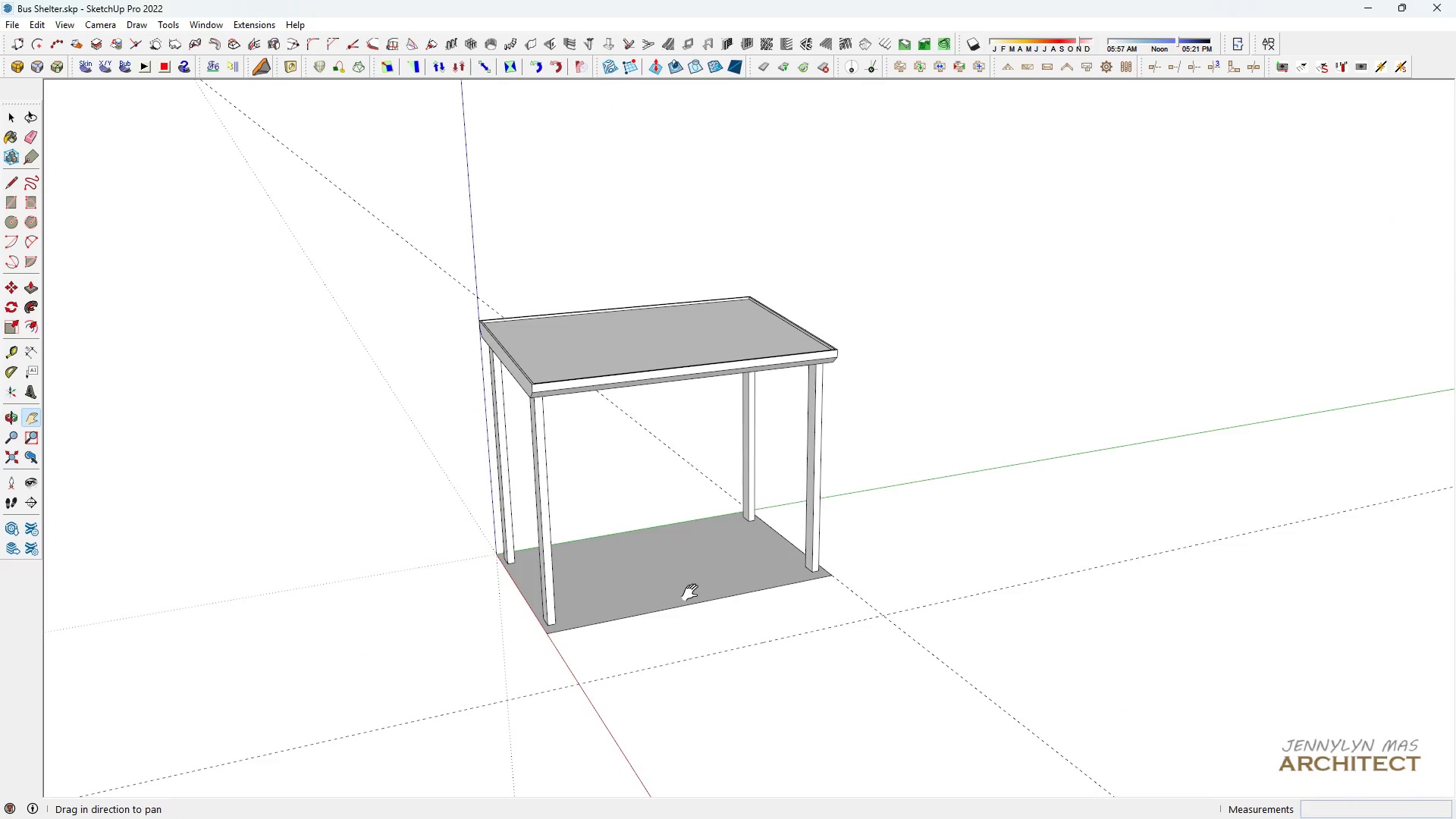 
left_click_drag(start_coordinate=[693, 590], to_coordinate=[678, 574])
 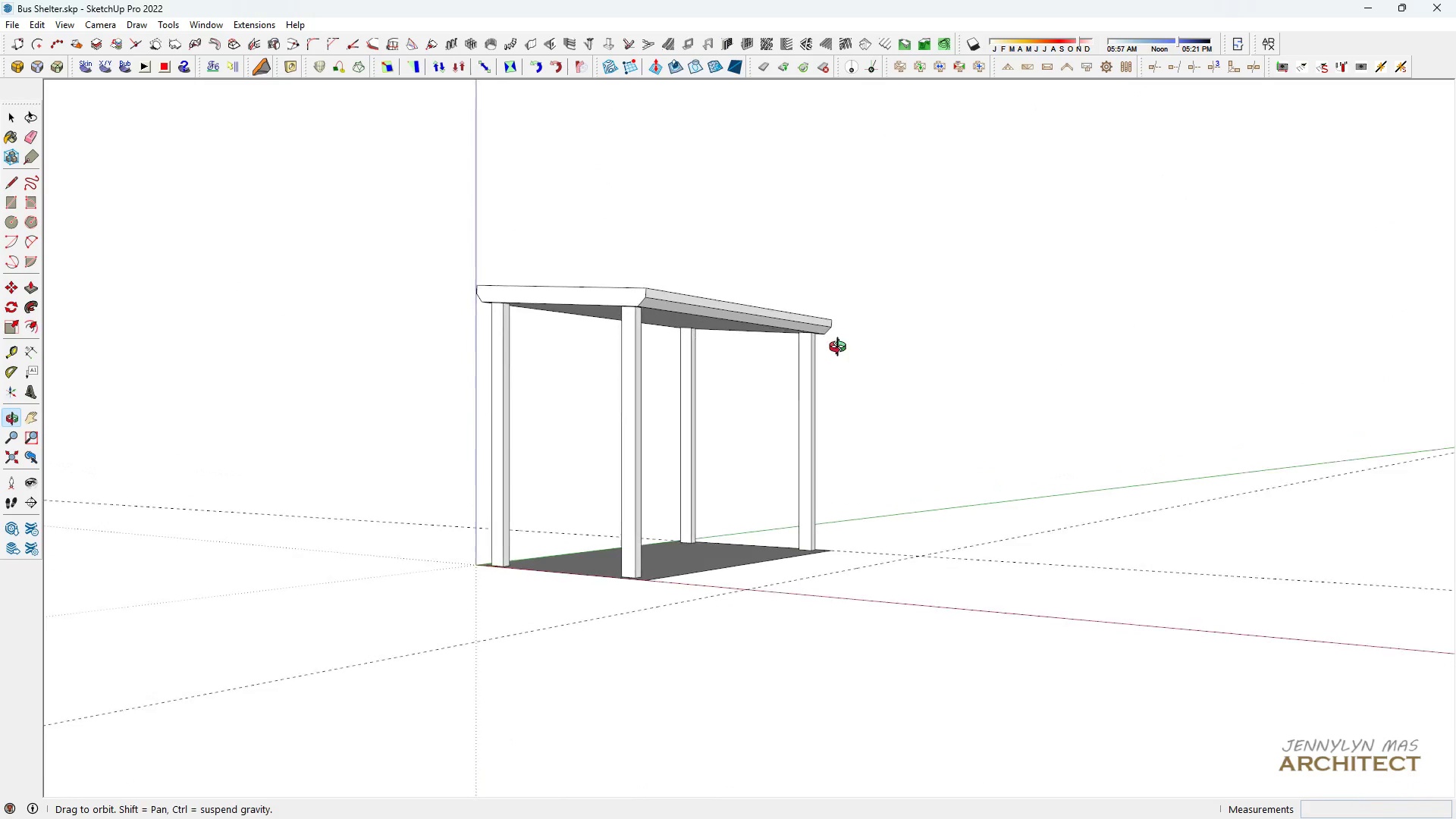 
scroll: coordinate [768, 497], scroll_direction: down, amount: 1.0
 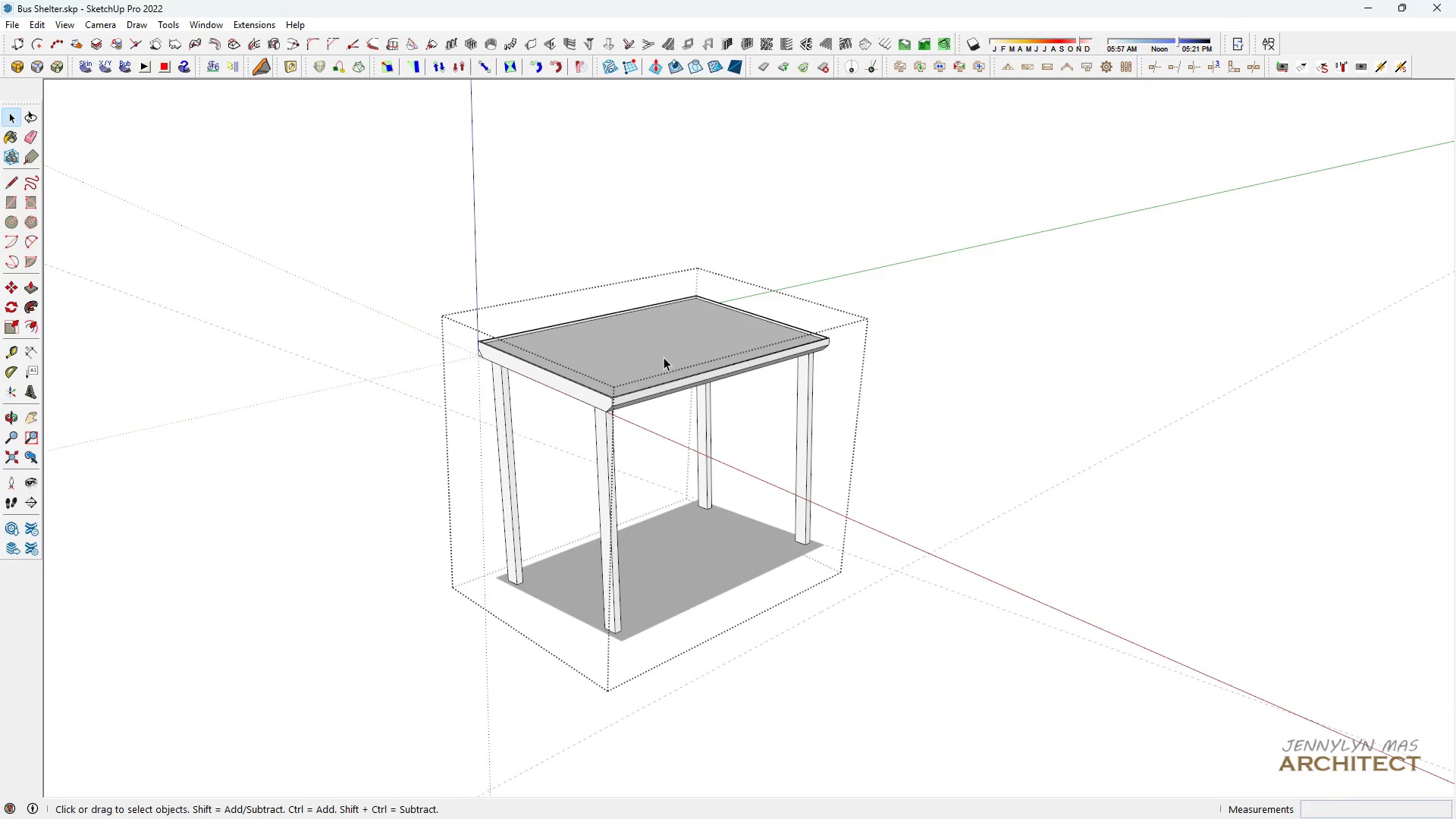 
double_click([664, 357])
 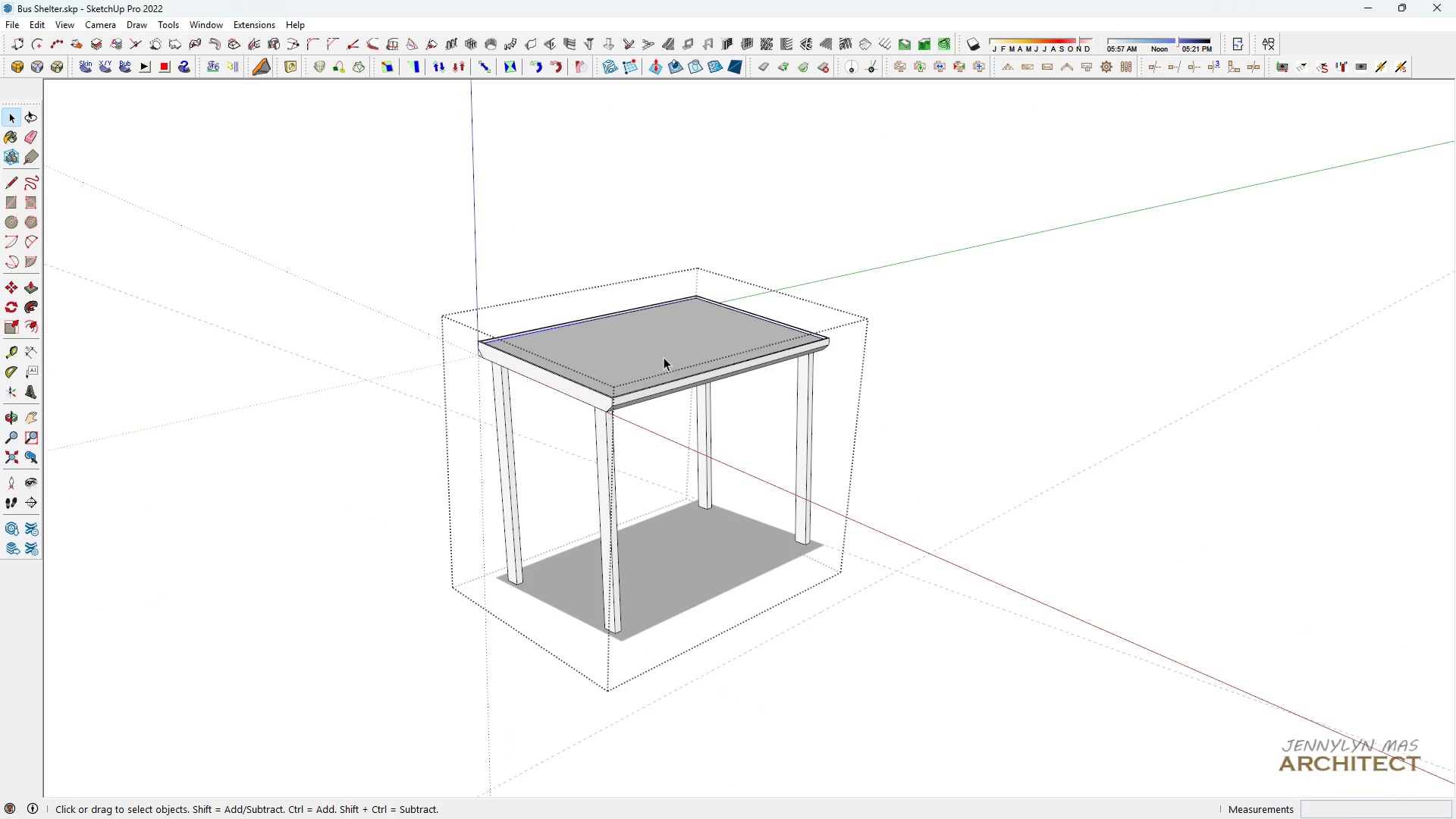 
triple_click([664, 357])
 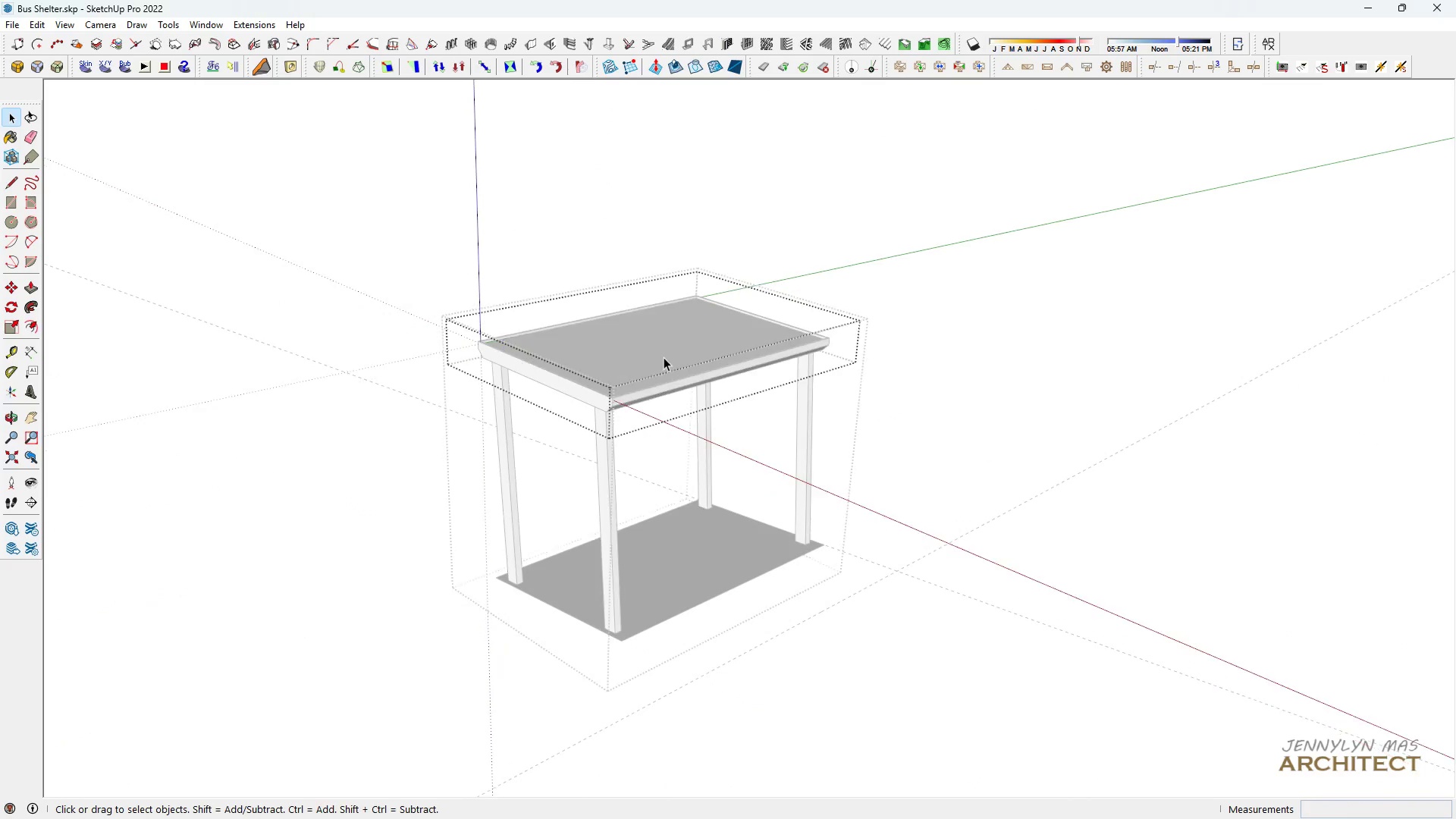 
triple_click([664, 357])
 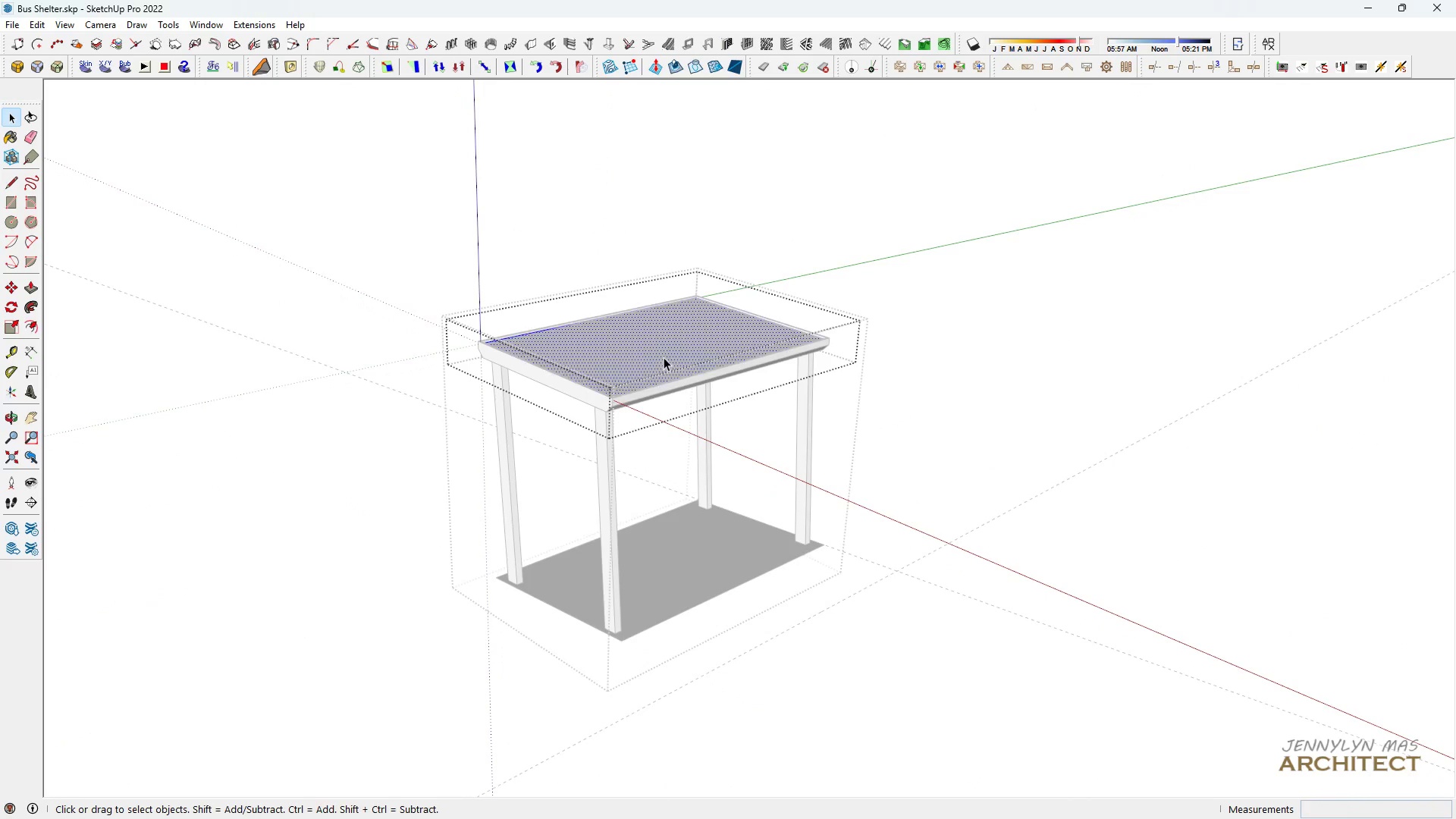 
triple_click([664, 357])
 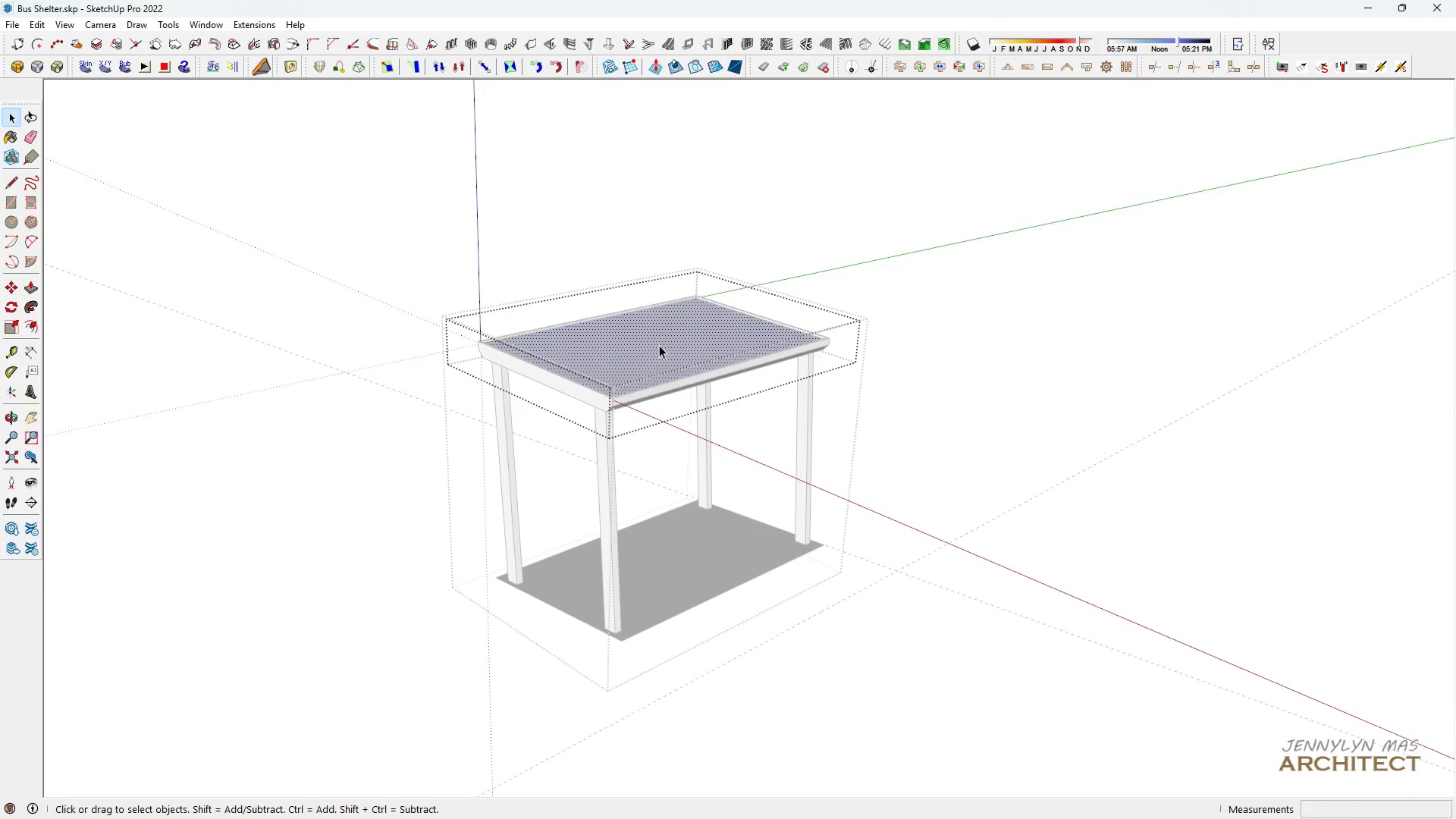 
triple_click([659, 345])
 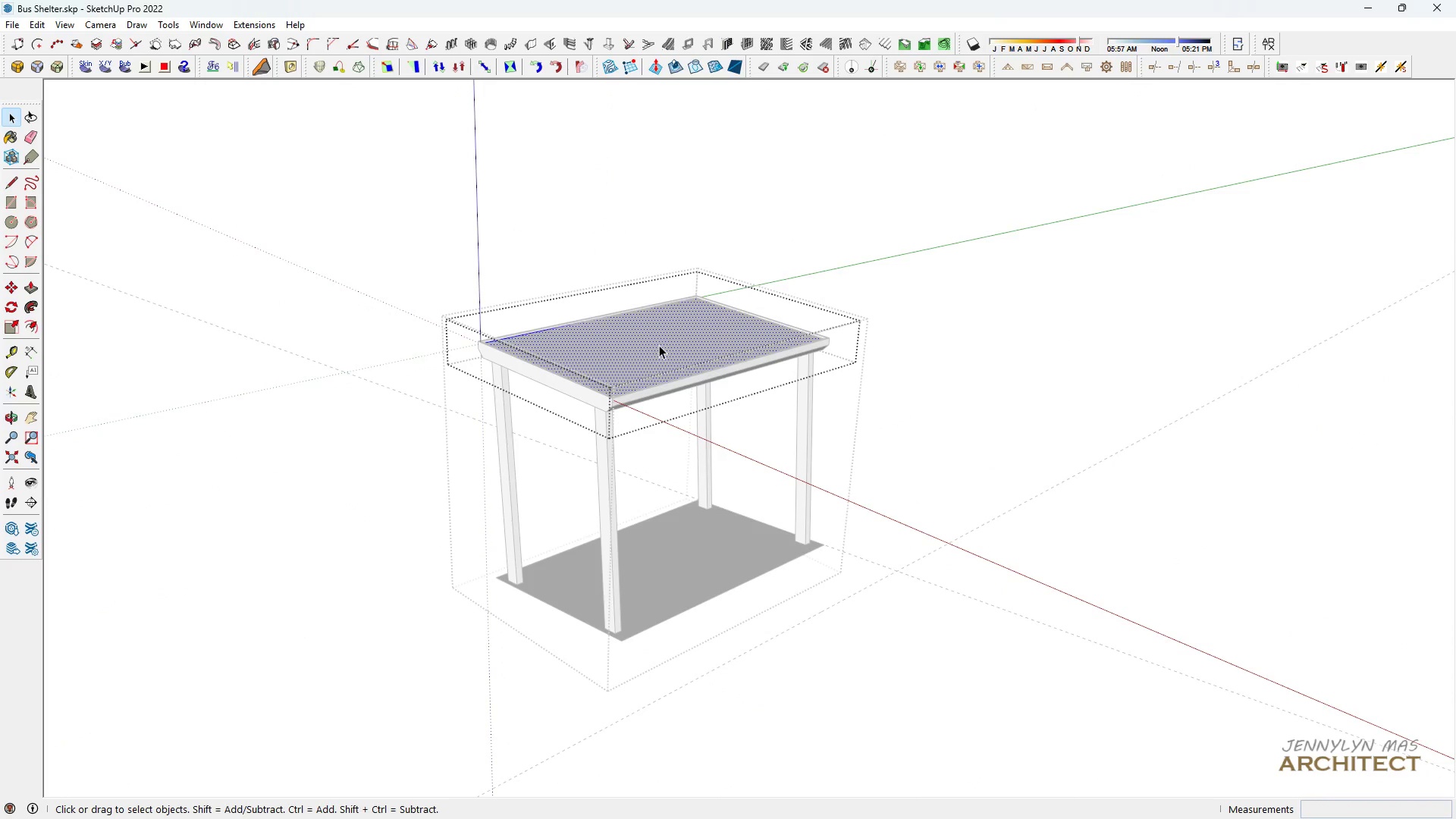 
triple_click([659, 345])
 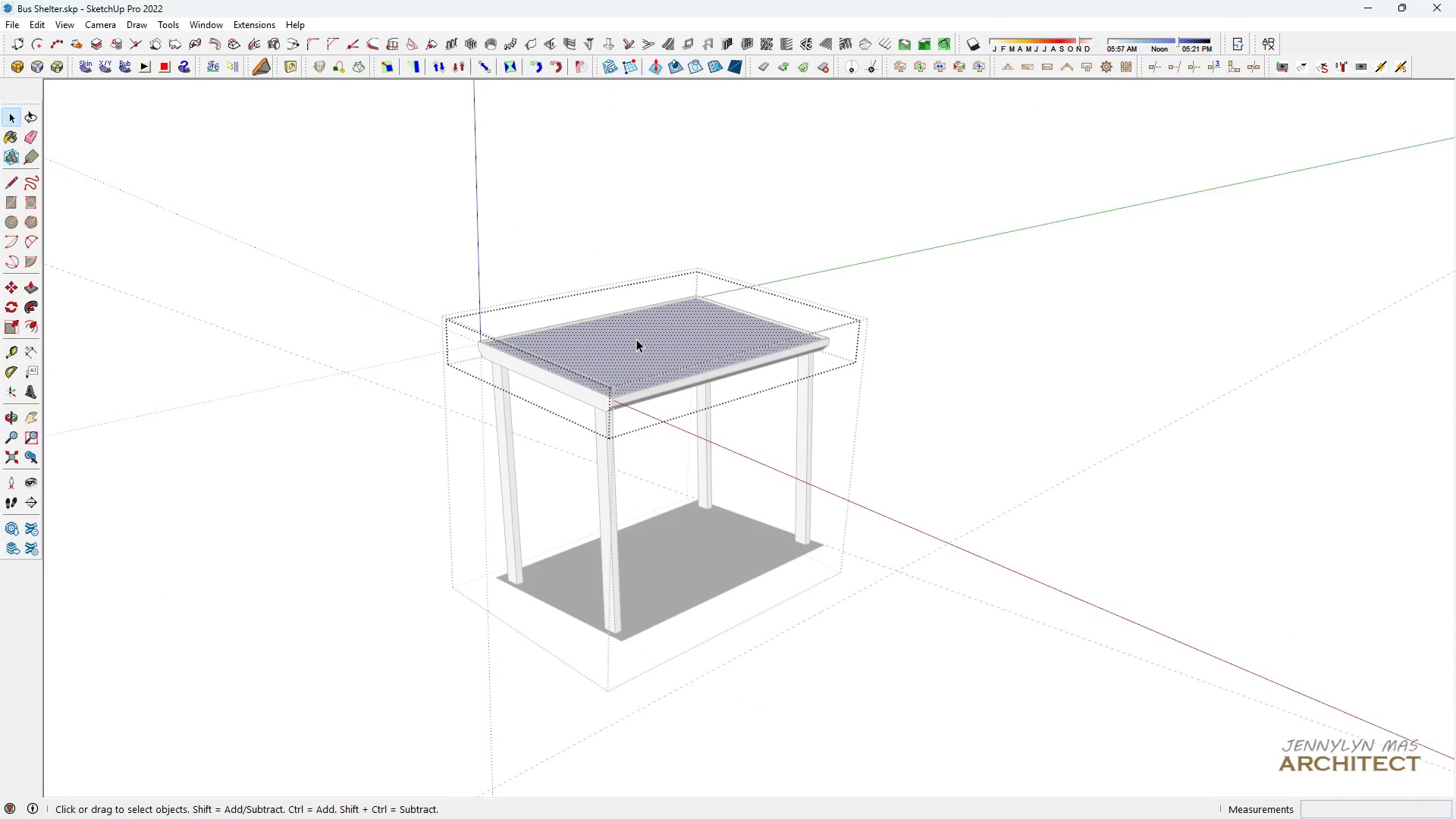 
triple_click([636, 339])
 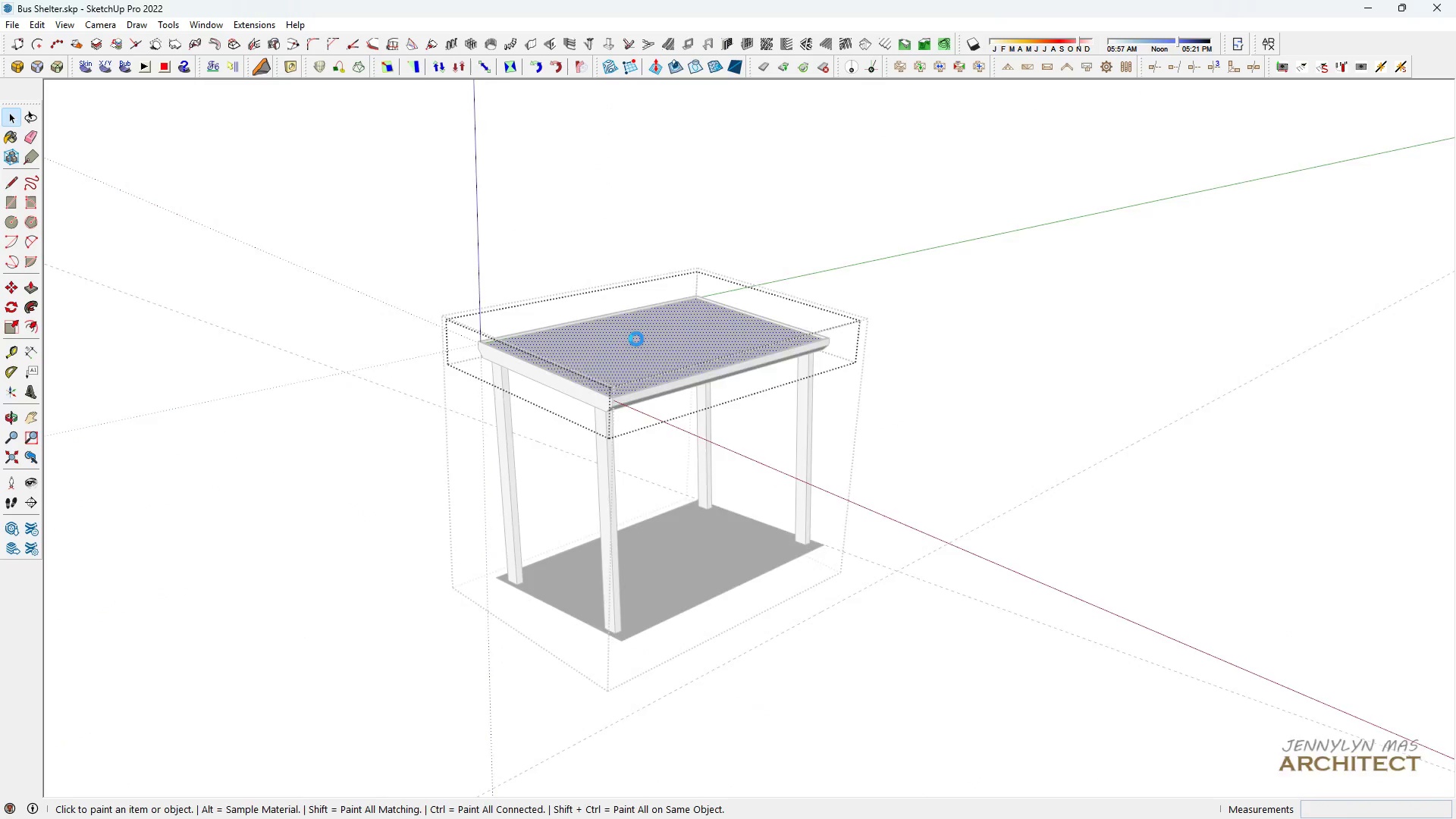 
key(B)
 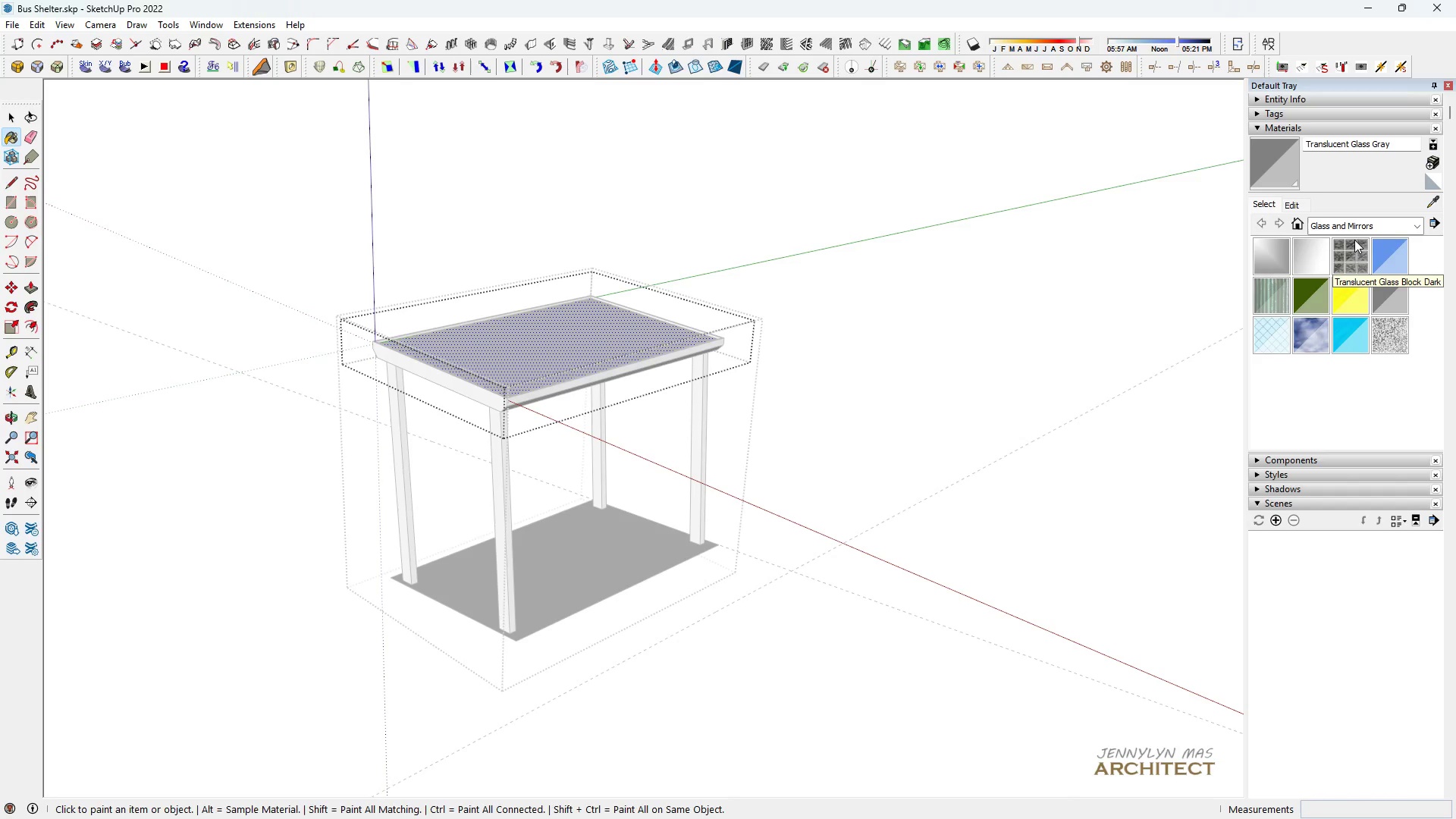 
double_click([1357, 228])
 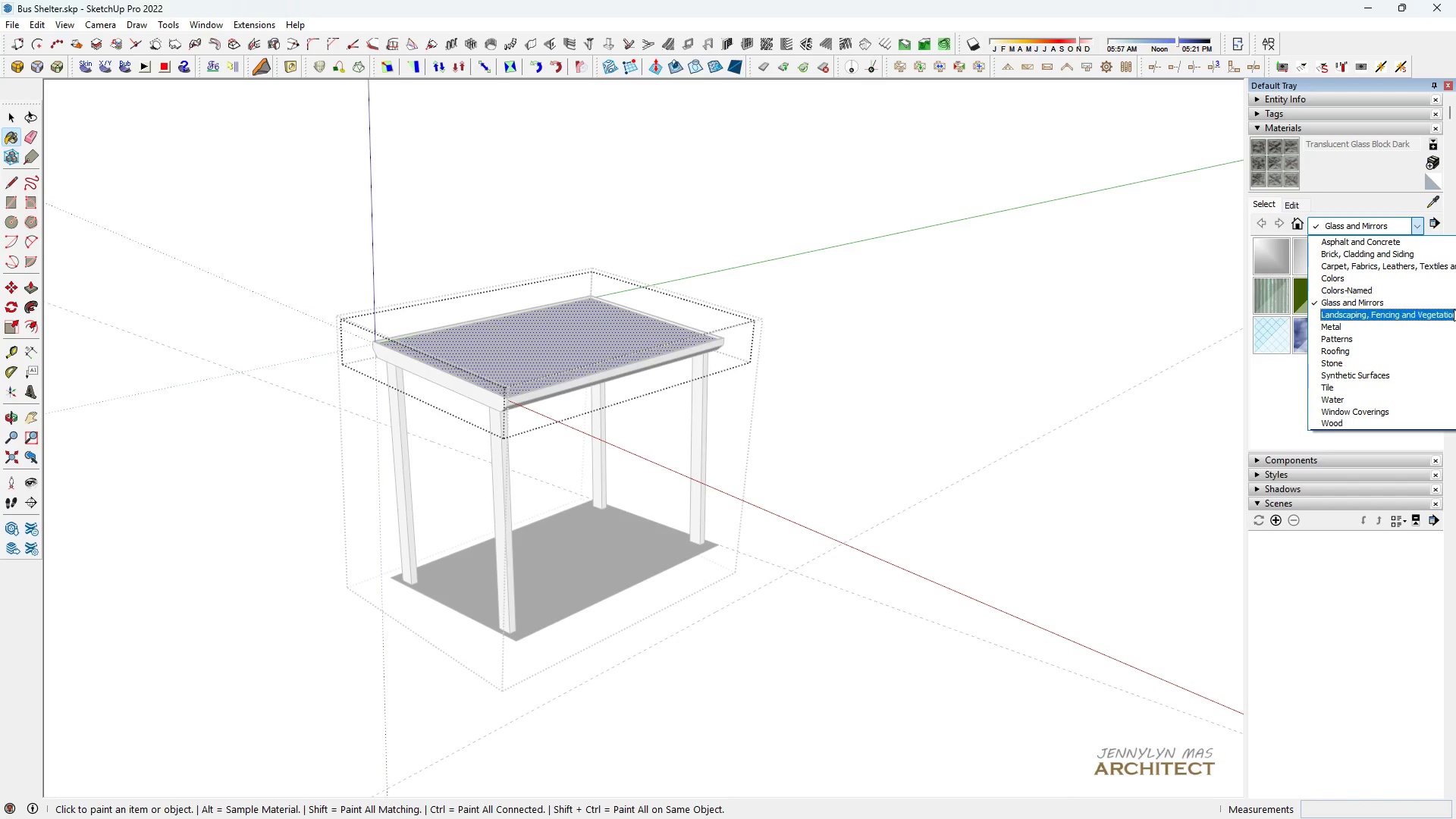 
left_click([1434, 327])
 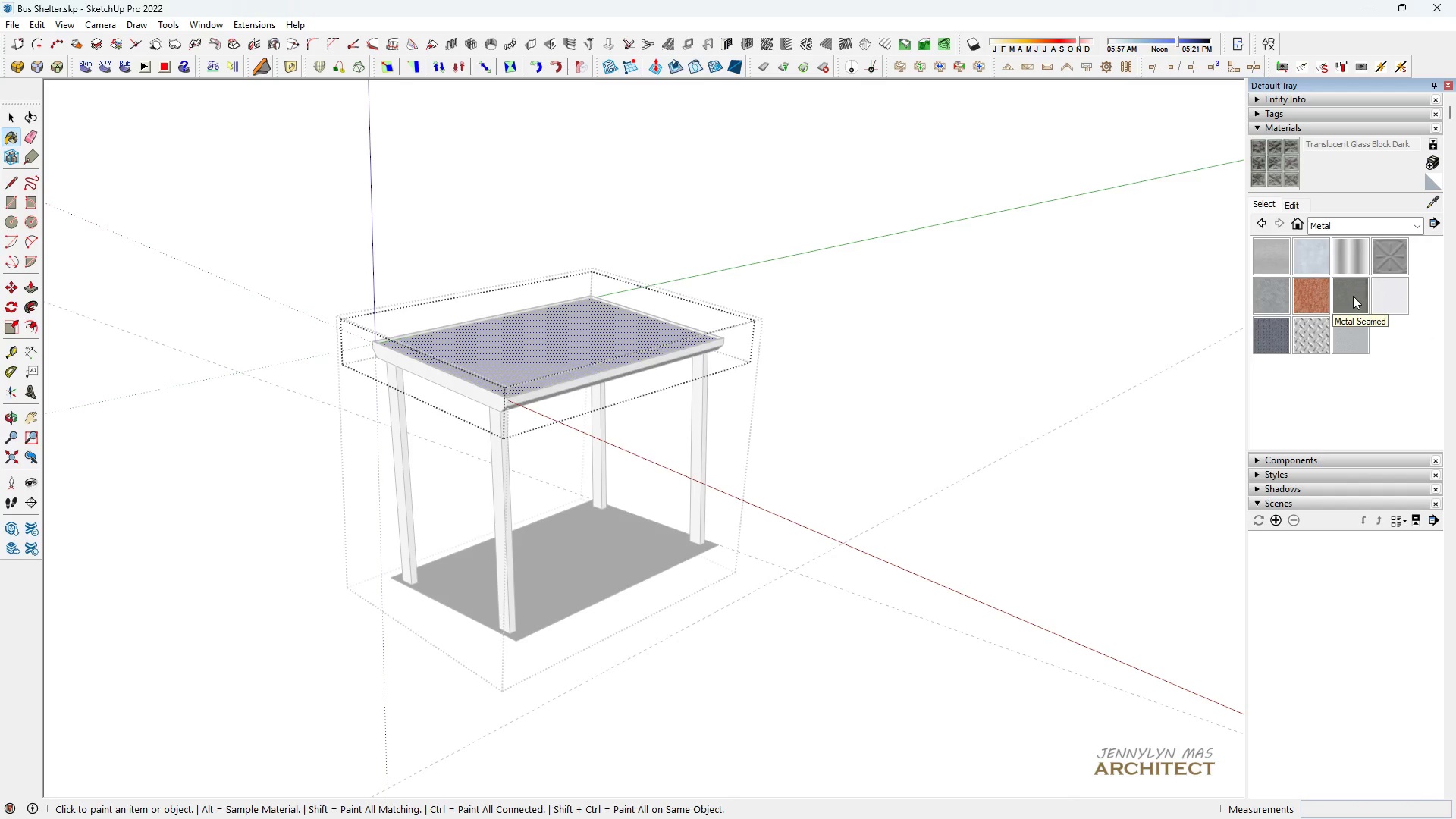 
left_click([1395, 302])
 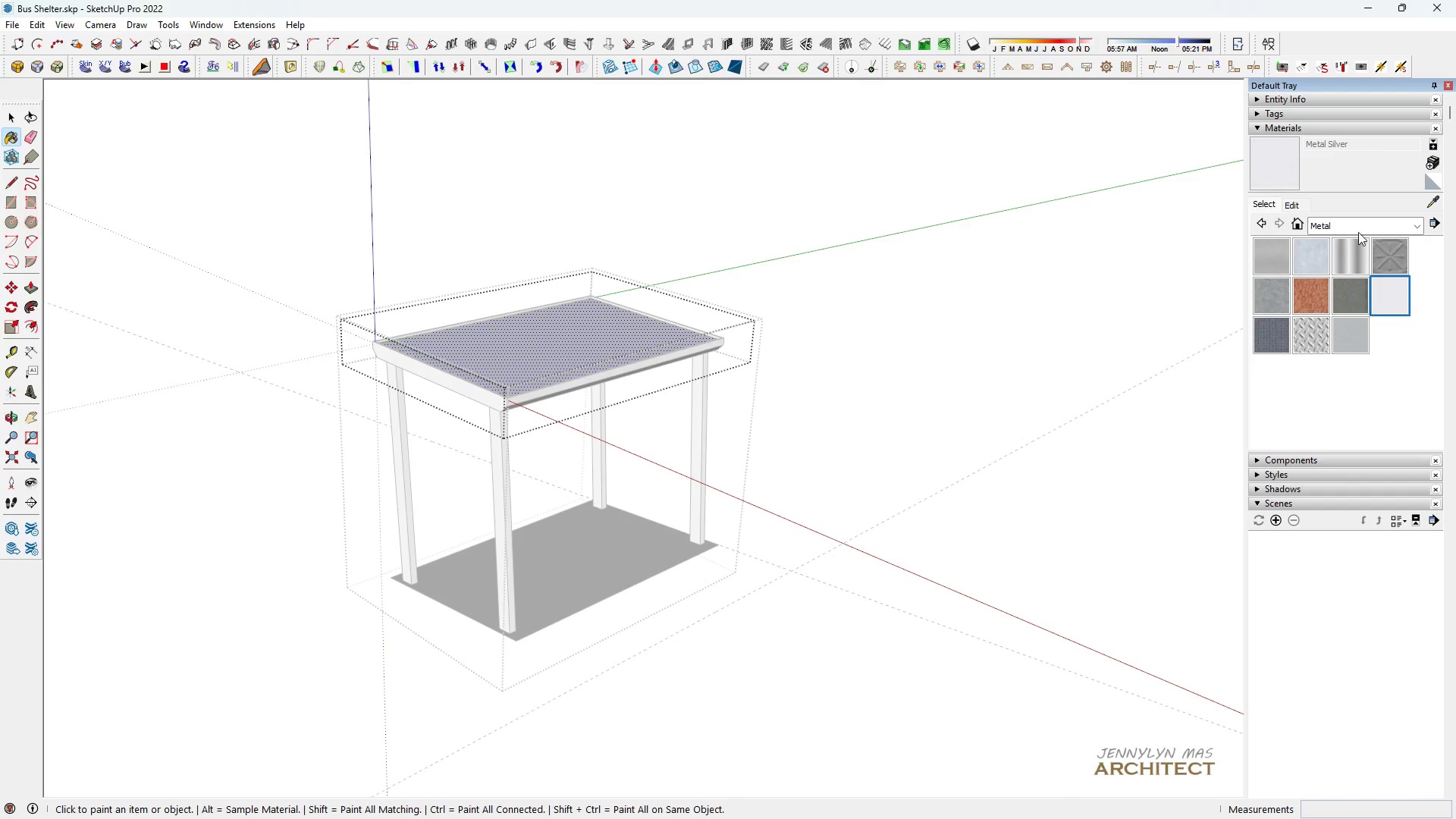 
left_click([1355, 230])
 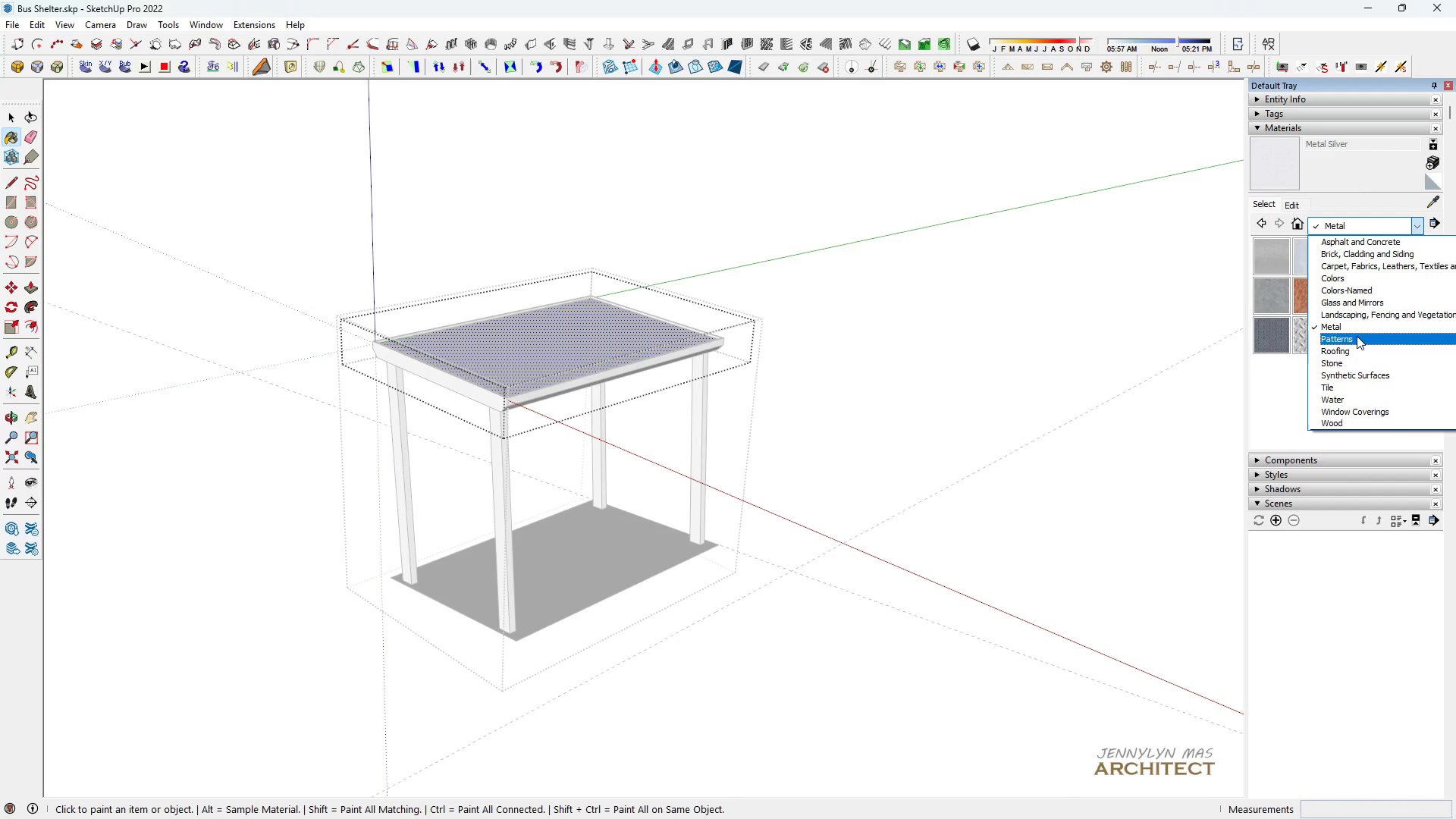 
left_click([1360, 347])
 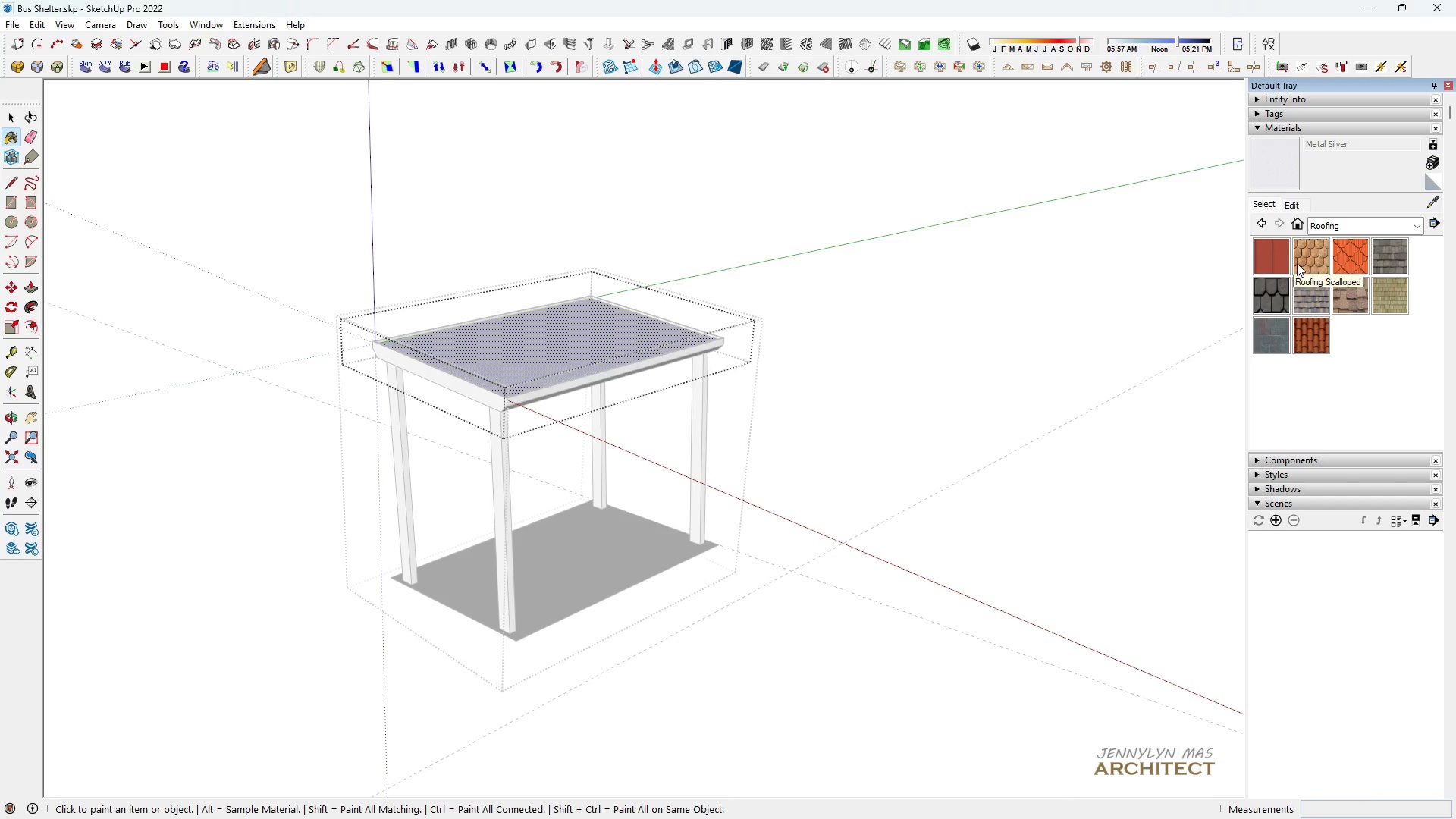 
left_click([1279, 262])
 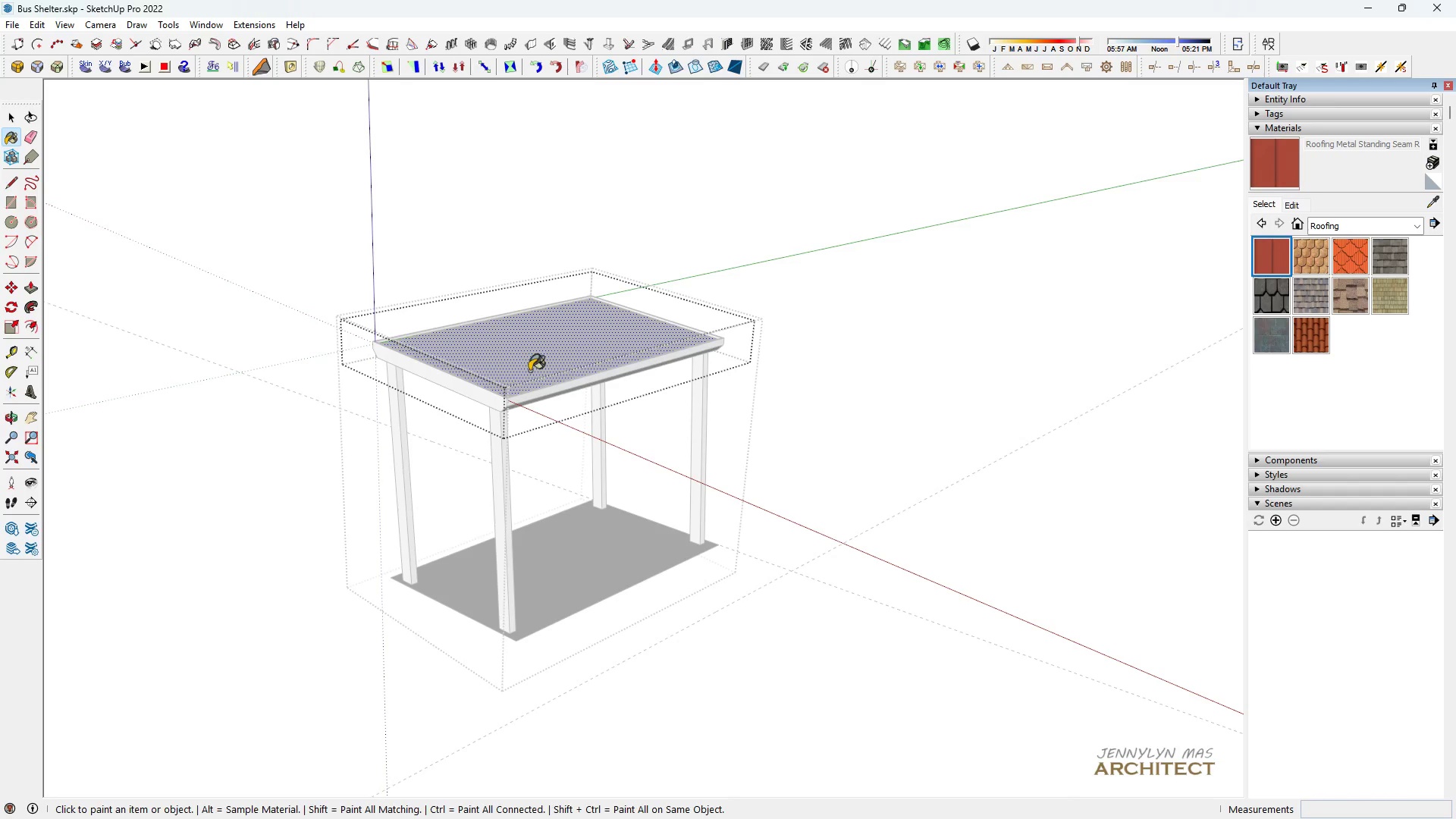 
left_click([531, 370])
 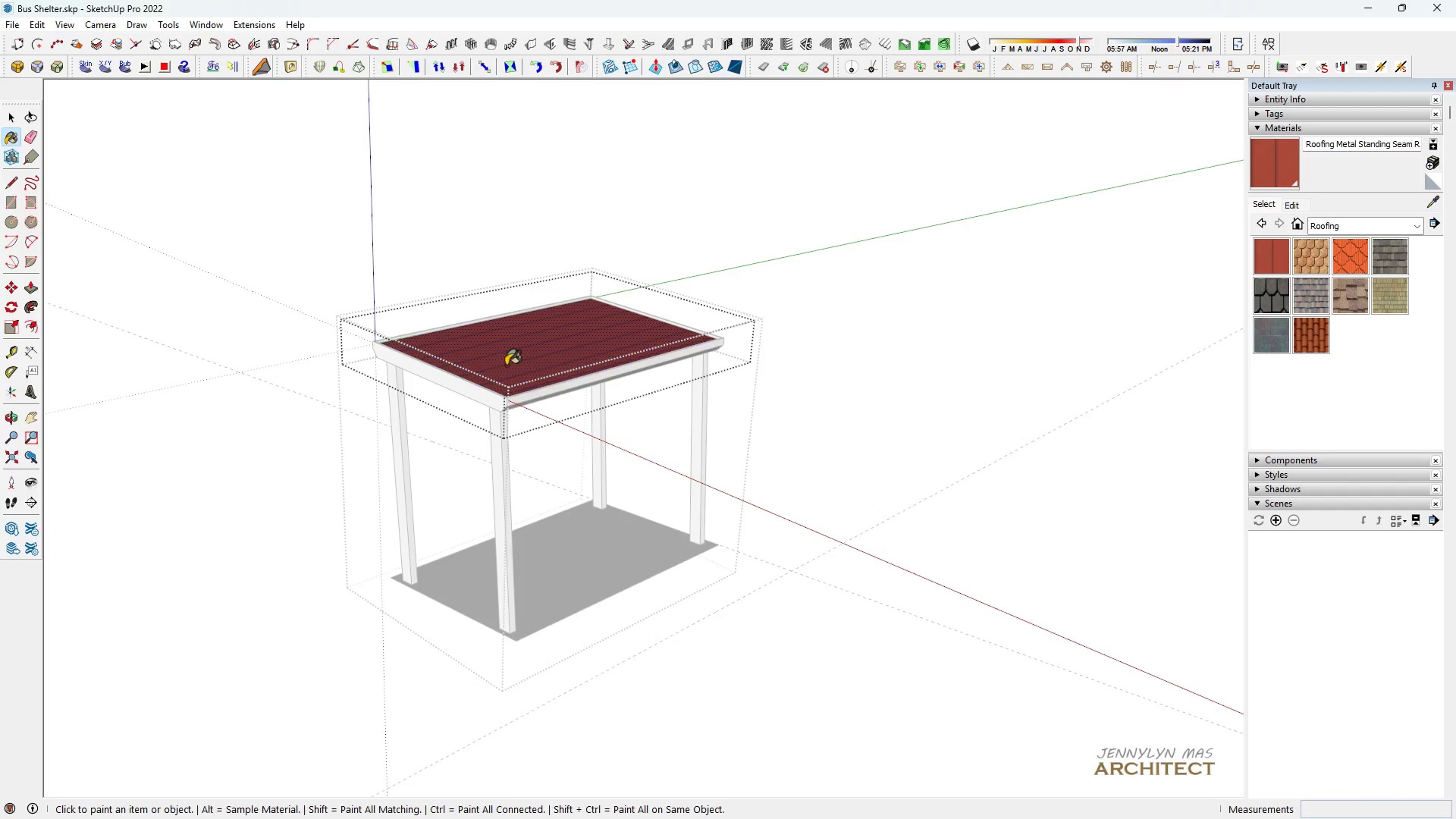 
scroll: coordinate [521, 356], scroll_direction: up, amount: 10.0
 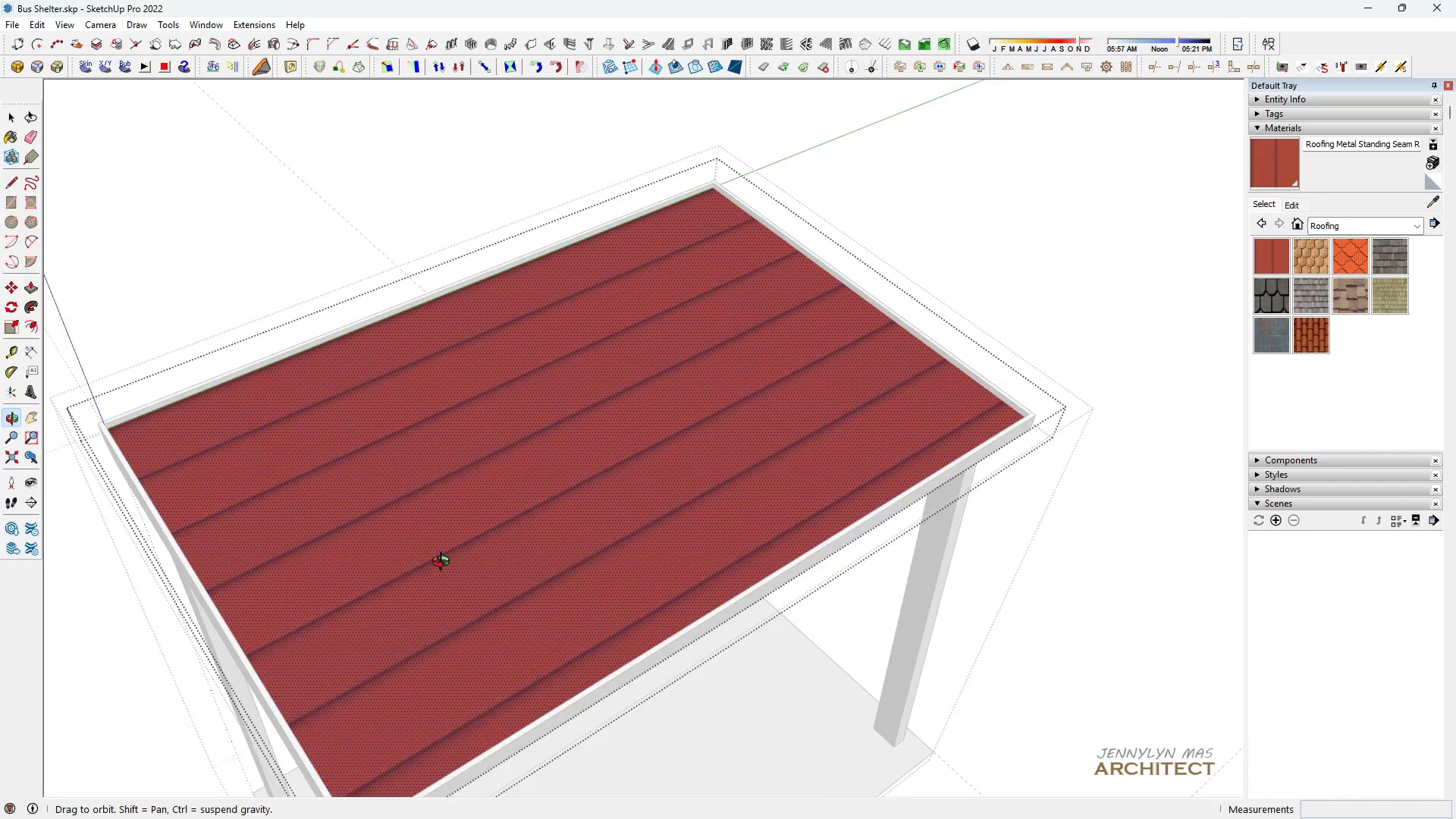 
scroll: coordinate [446, 538], scroll_direction: down, amount: 3.0
 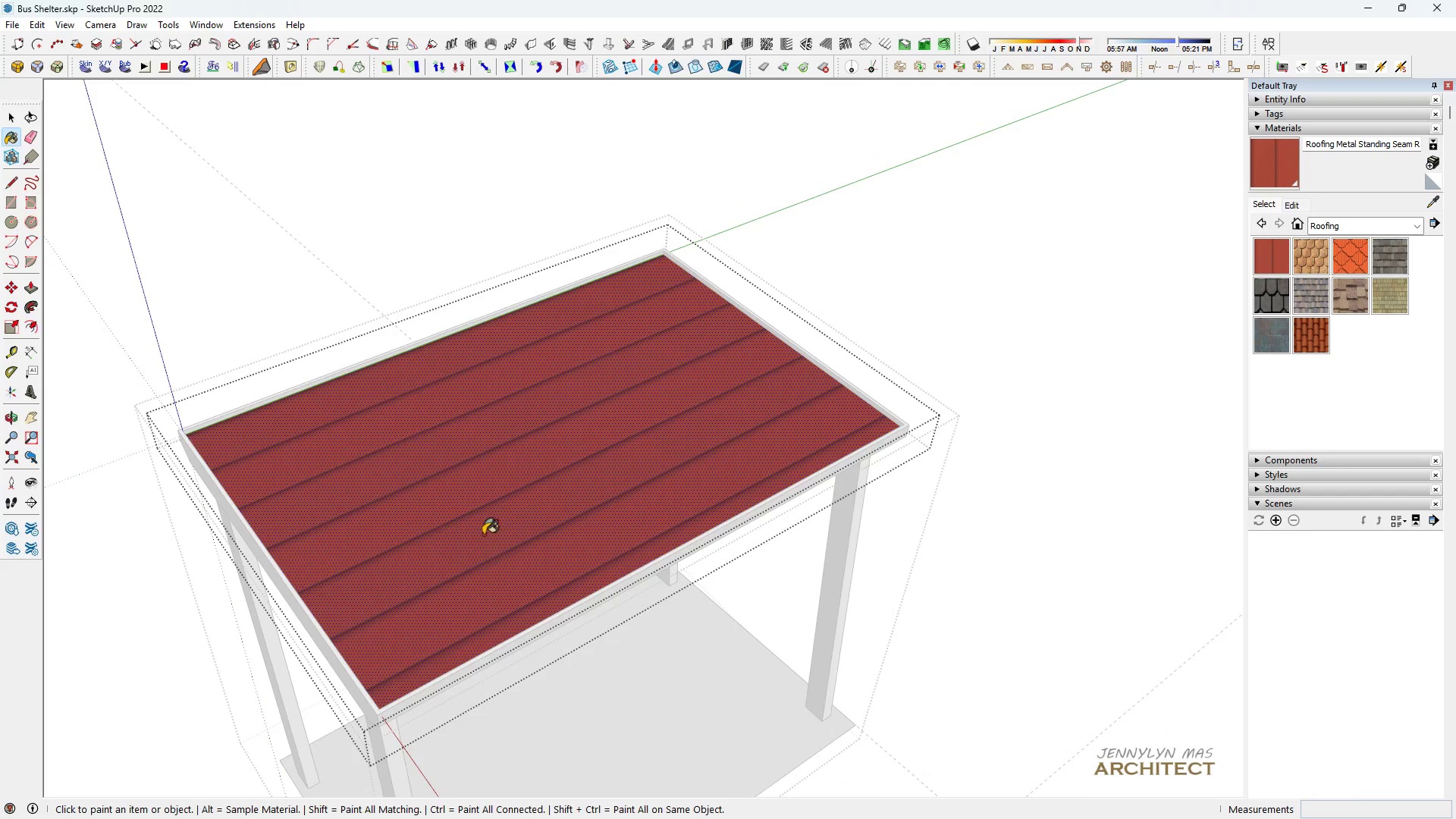 
key(Space)
 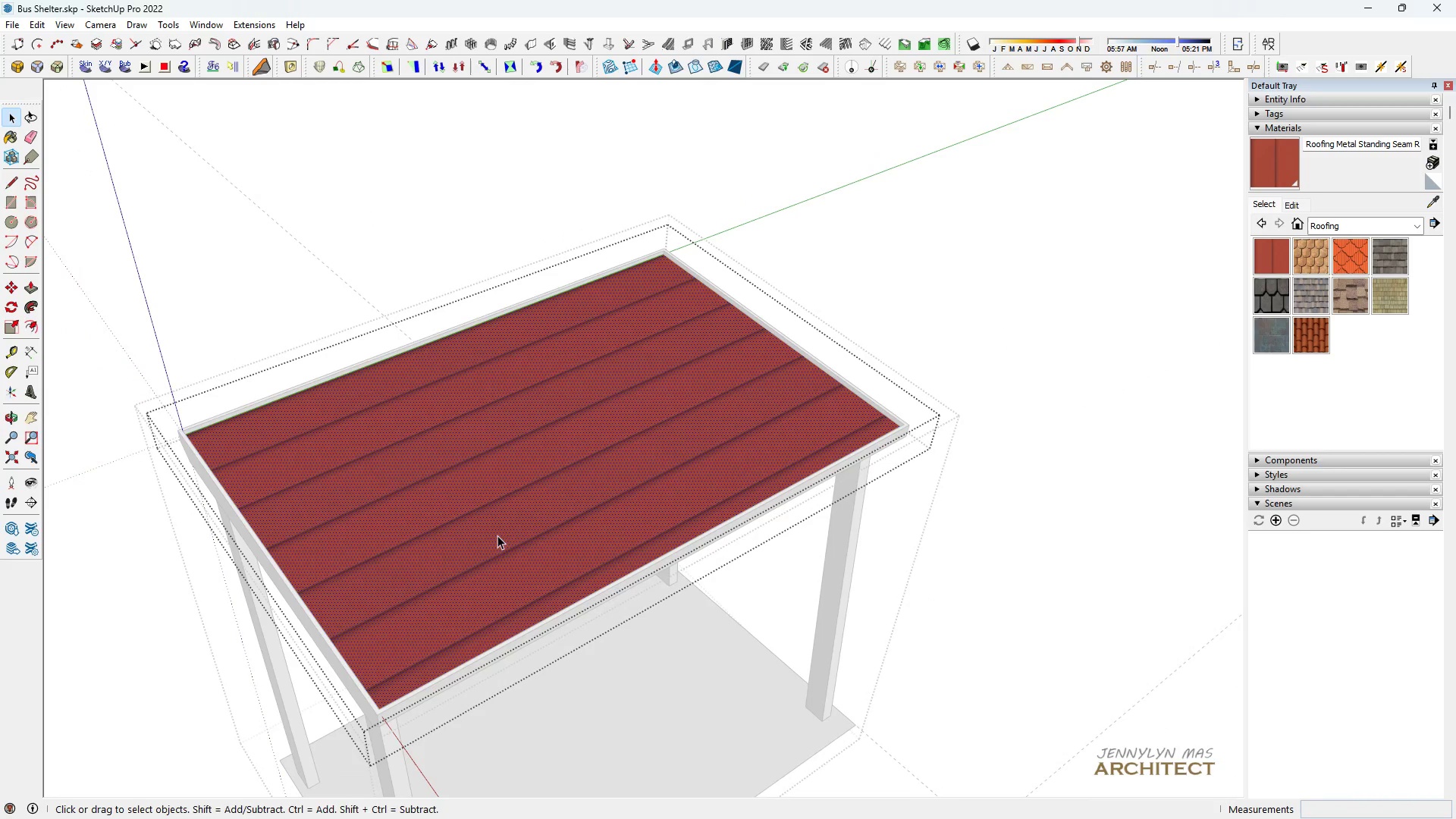 
key(H)
 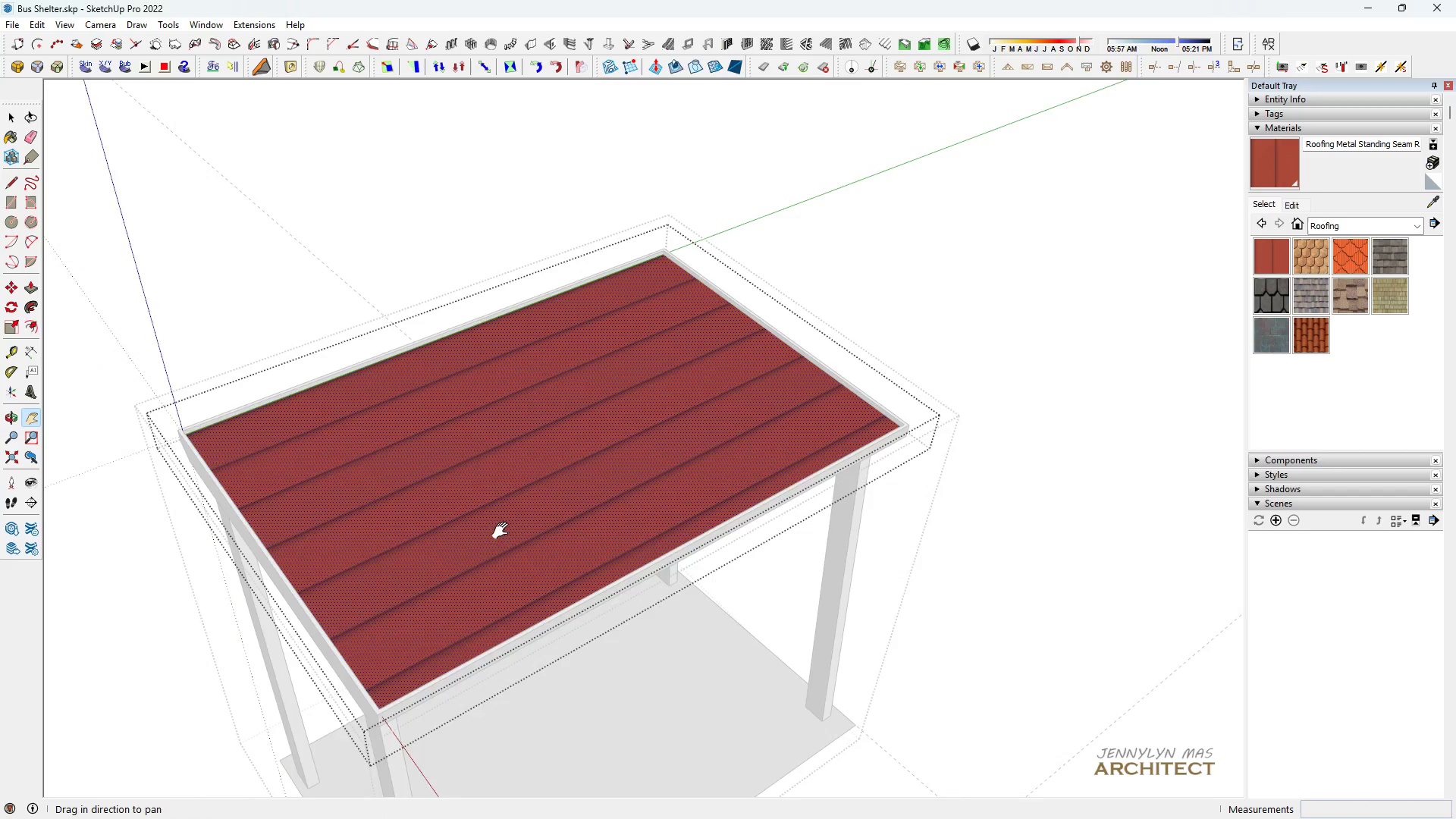 
left_click_drag(start_coordinate=[507, 519], to_coordinate=[585, 378])
 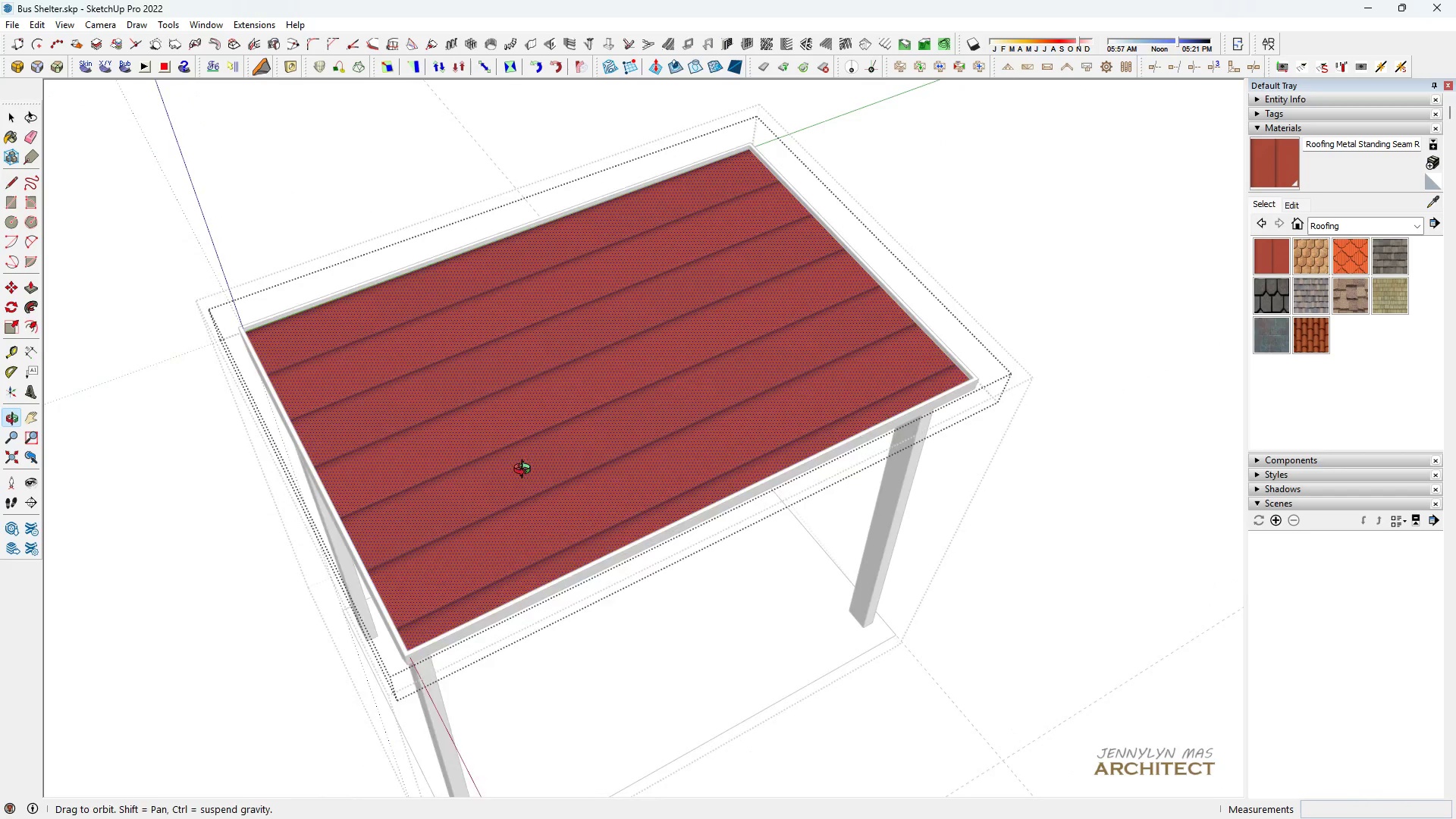 
key(Space)
 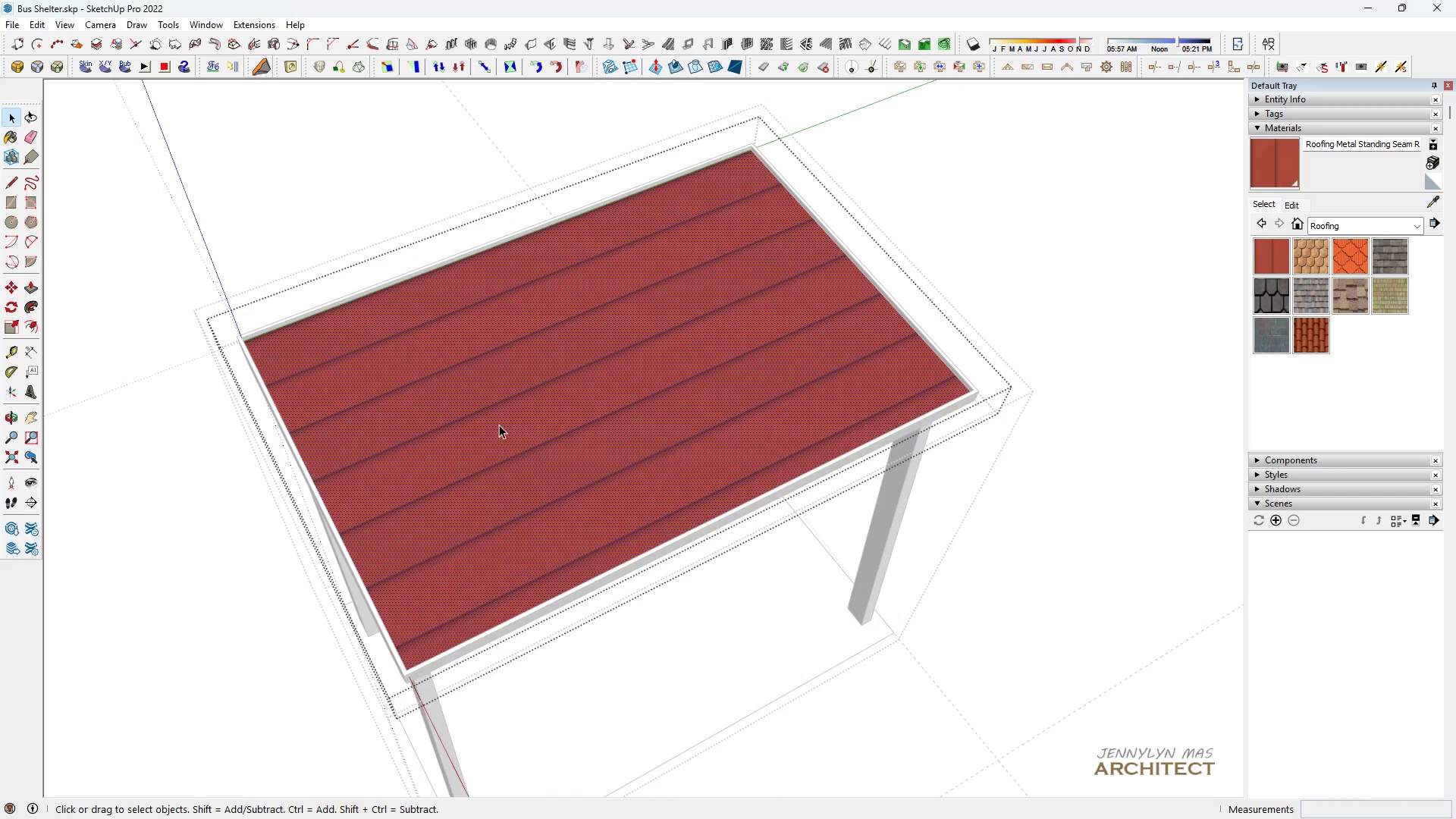 
left_click([499, 425])
 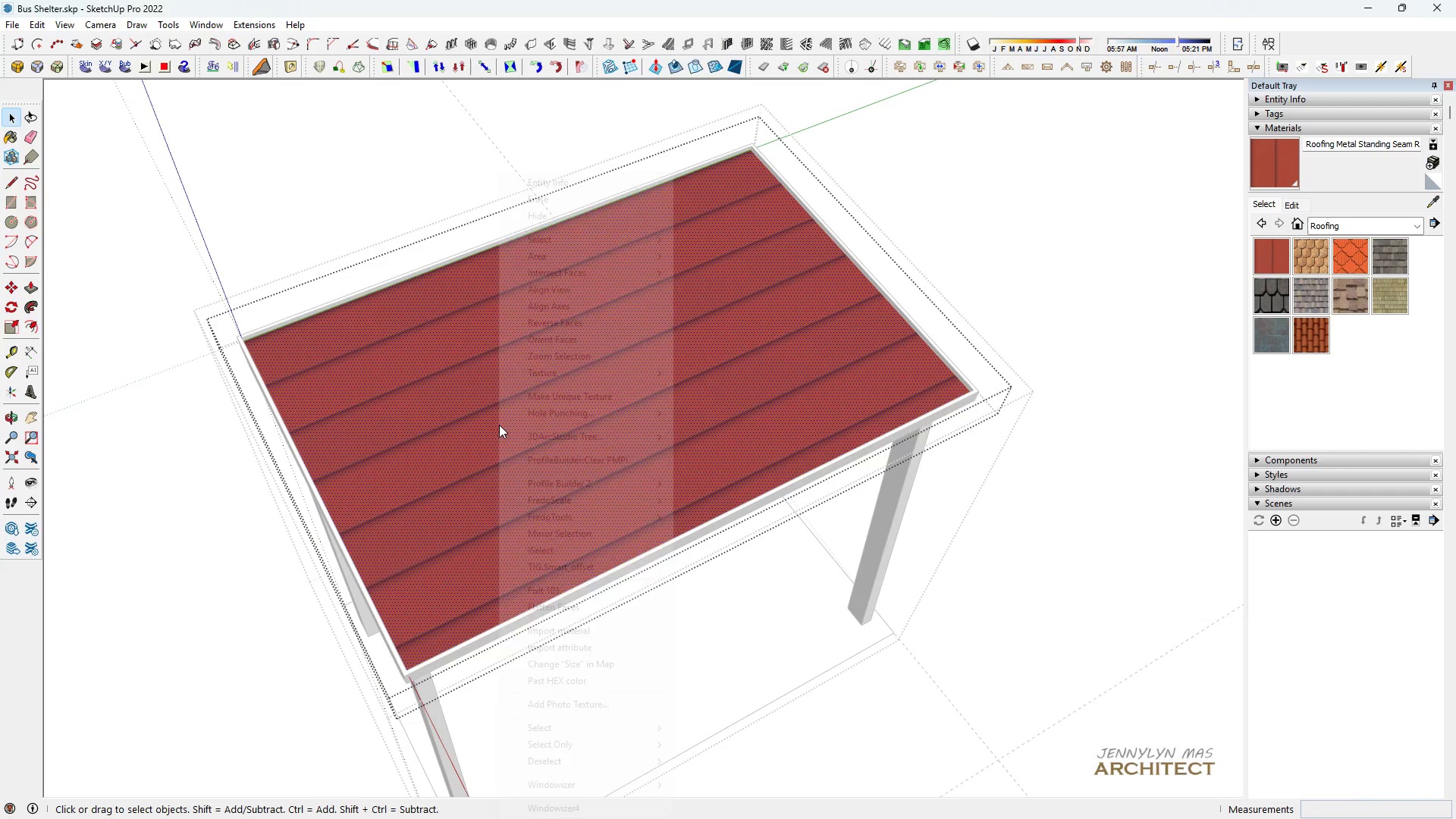 
right_click([499, 425])
 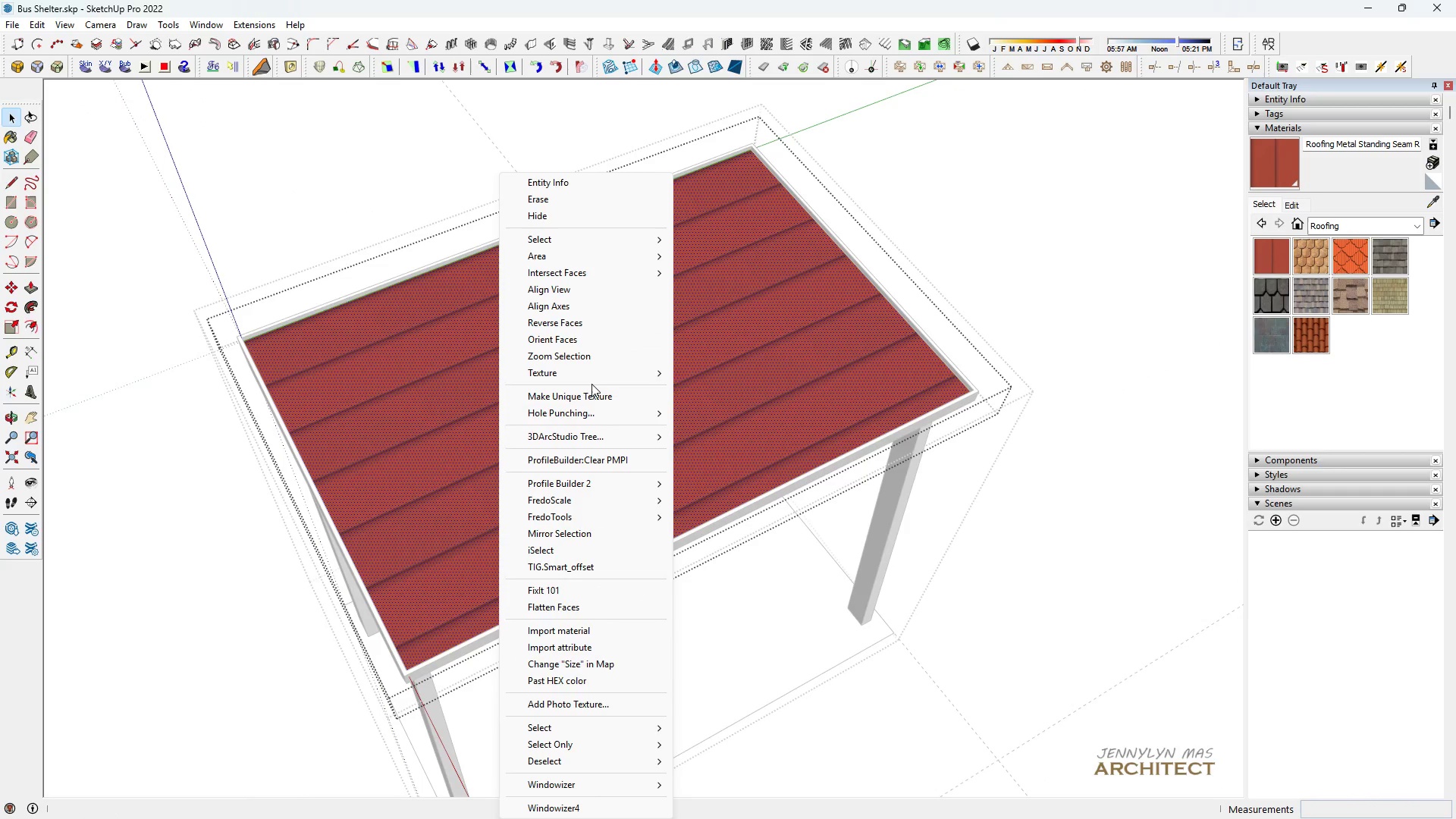 
left_click([593, 374])
 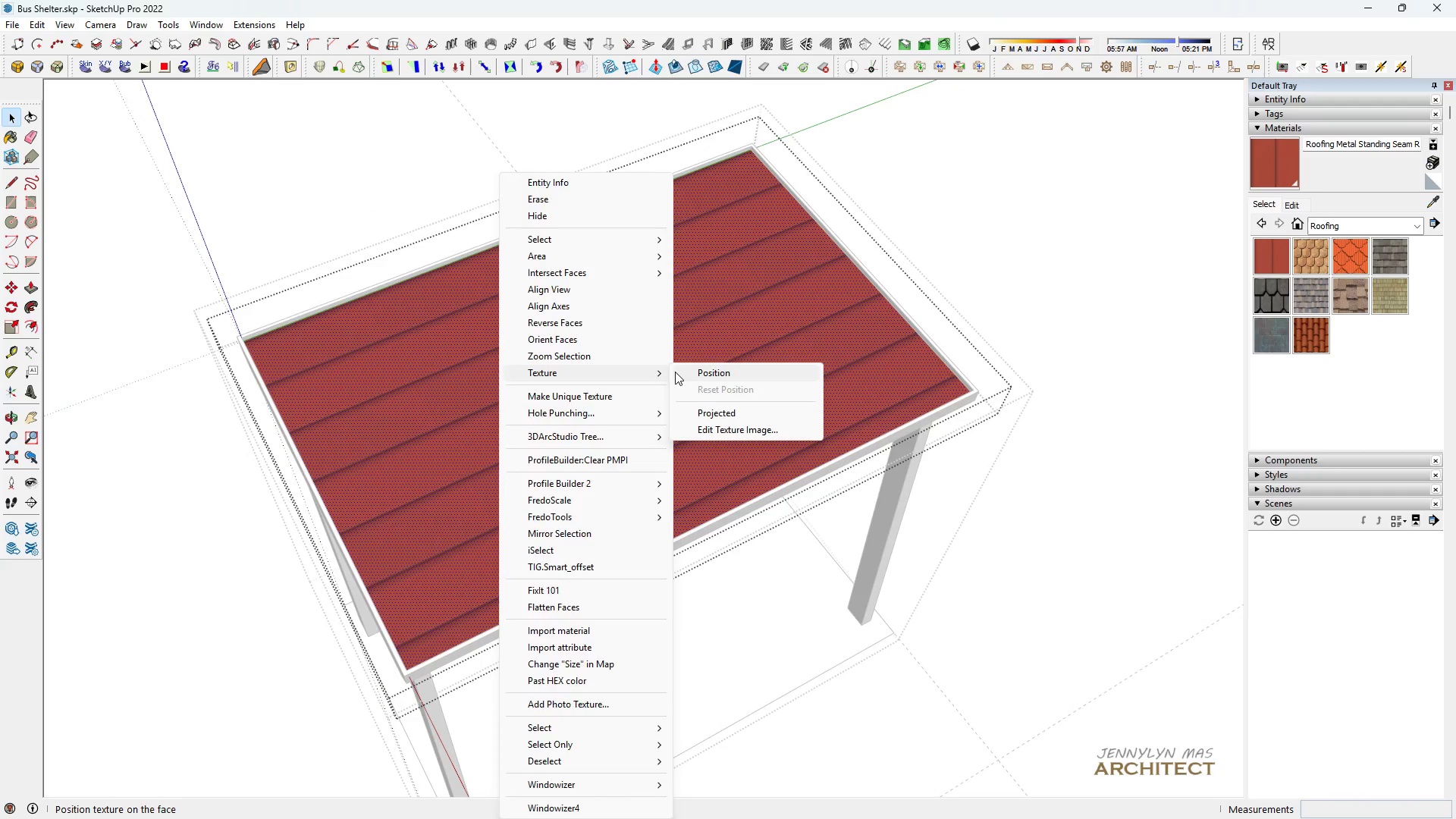 
left_click([675, 372])
 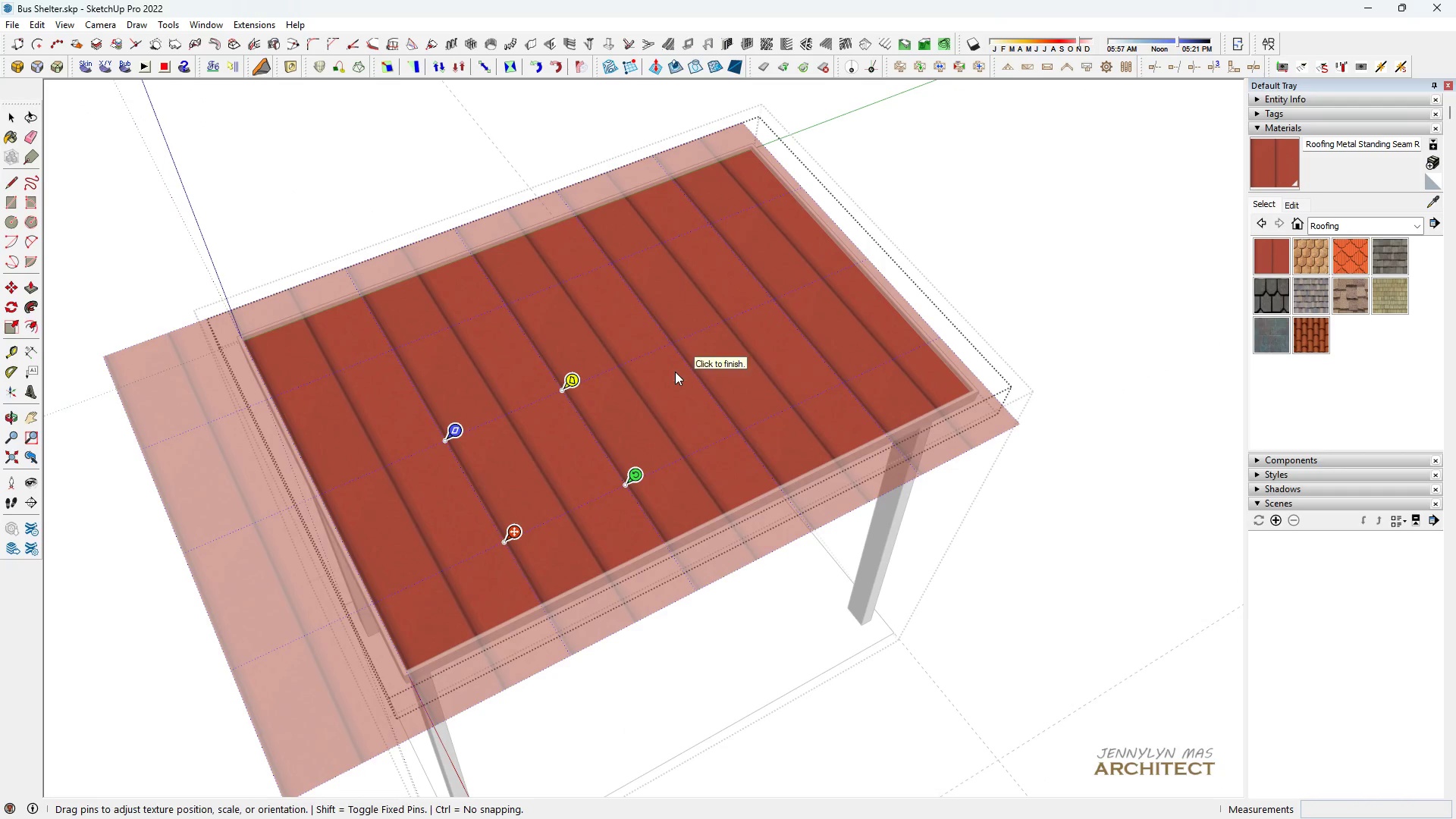 
scroll: coordinate [675, 372], scroll_direction: down, amount: 2.0
 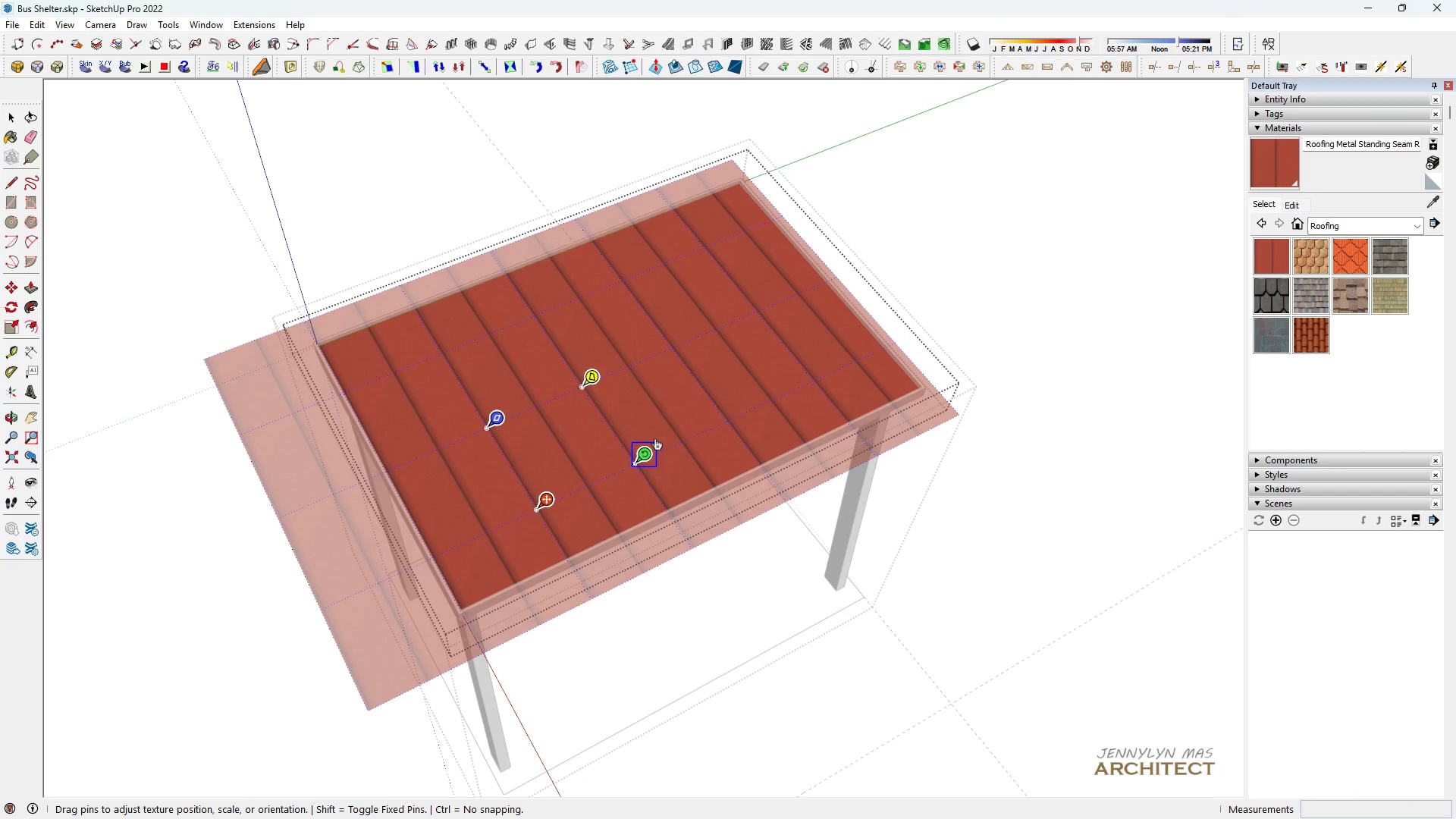 
left_click_drag(start_coordinate=[653, 447], to_coordinate=[648, 445])
 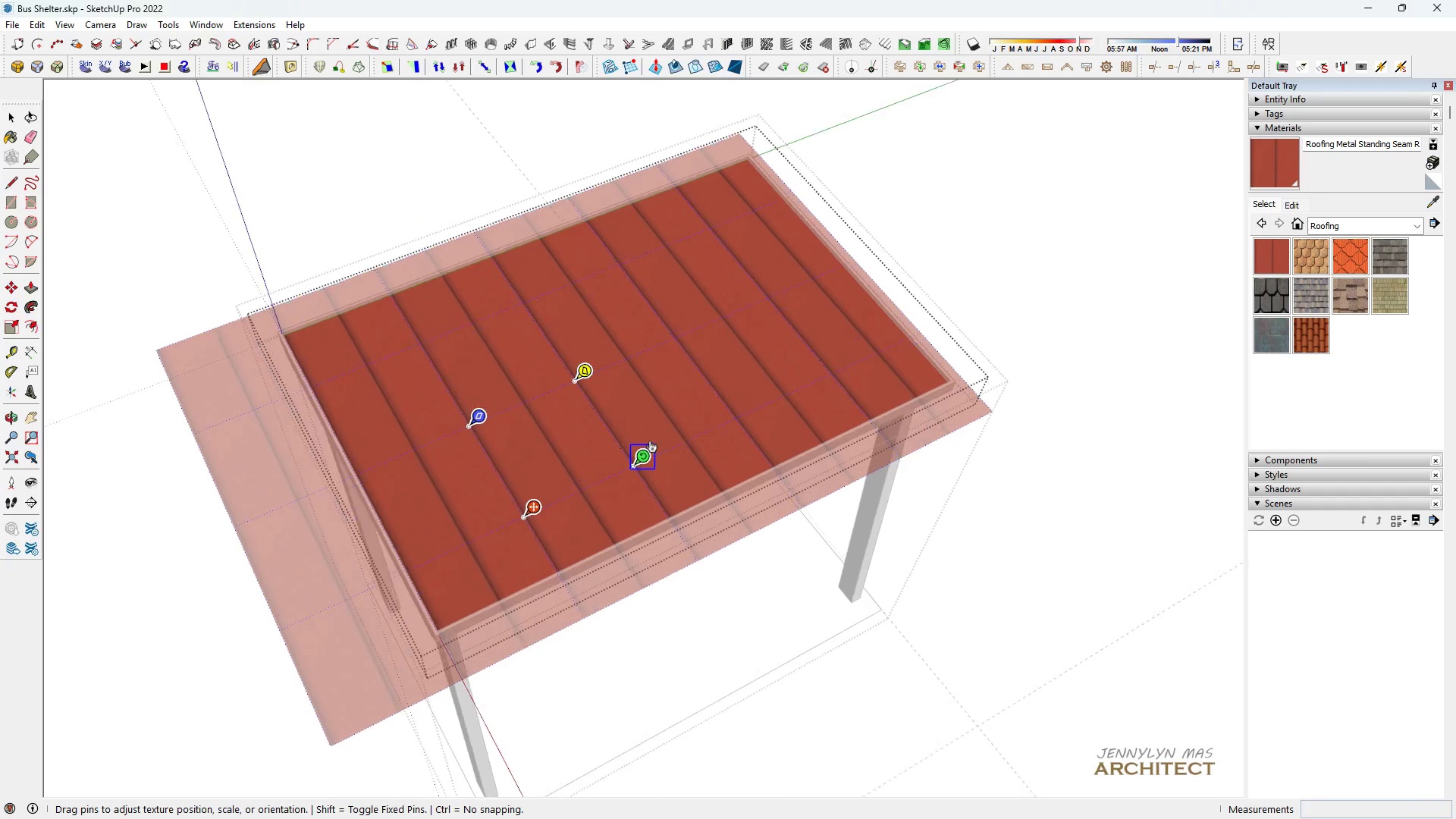 
scroll: coordinate [649, 446], scroll_direction: up, amount: 6.0
 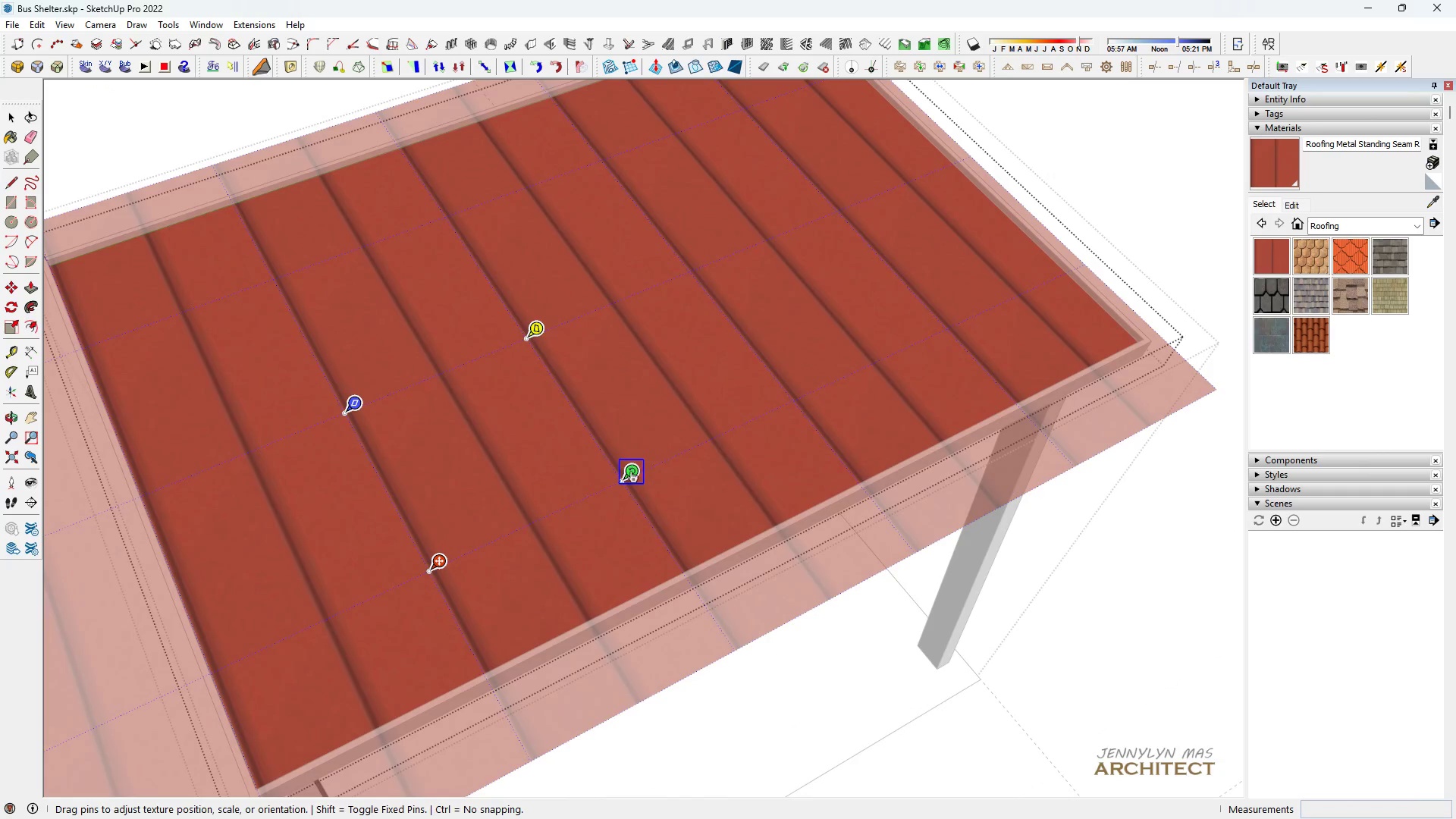 
left_click_drag(start_coordinate=[629, 475], to_coordinate=[521, 518])
 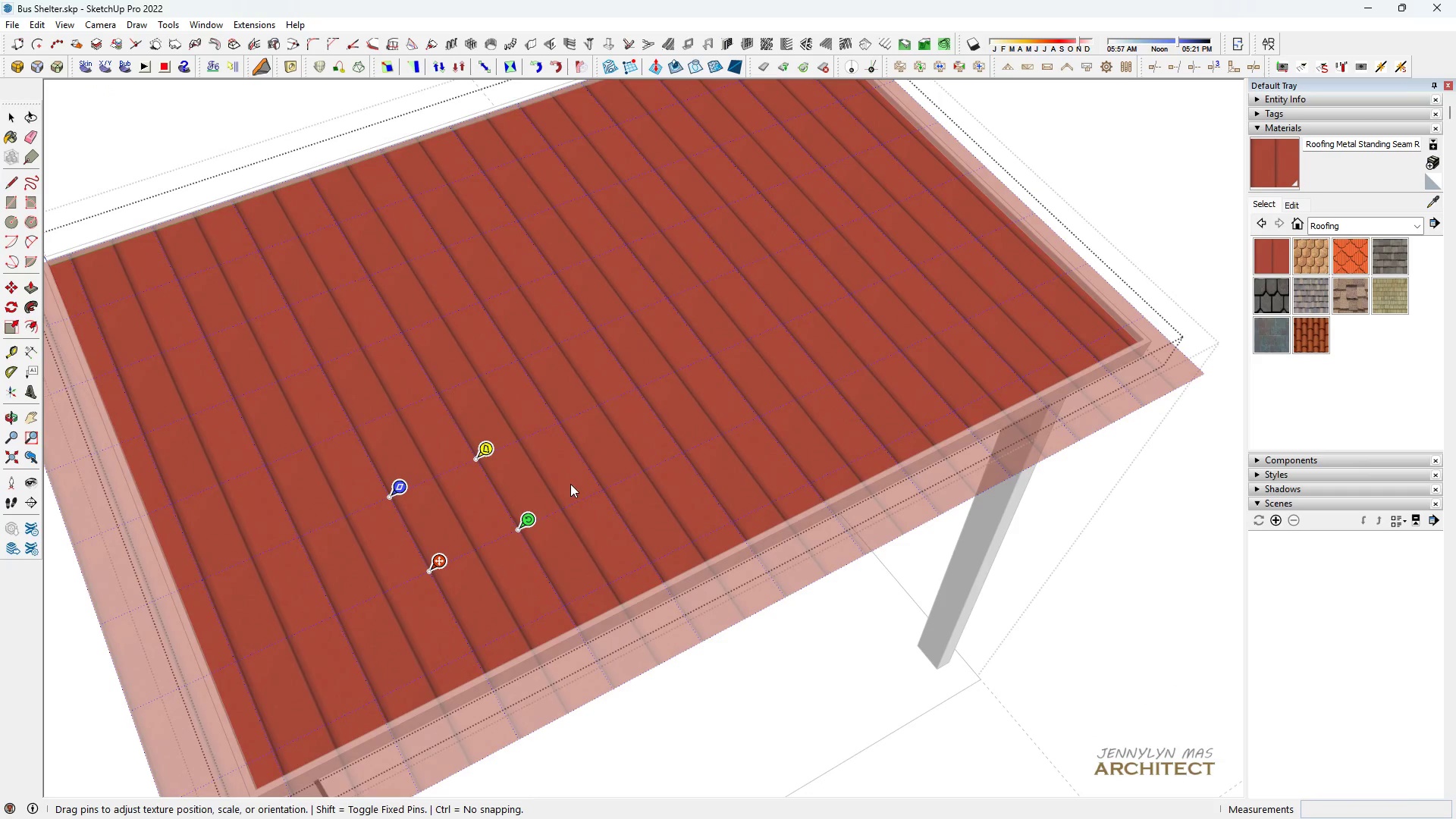 
left_click_drag(start_coordinate=[570, 484], to_coordinate=[582, 483])
 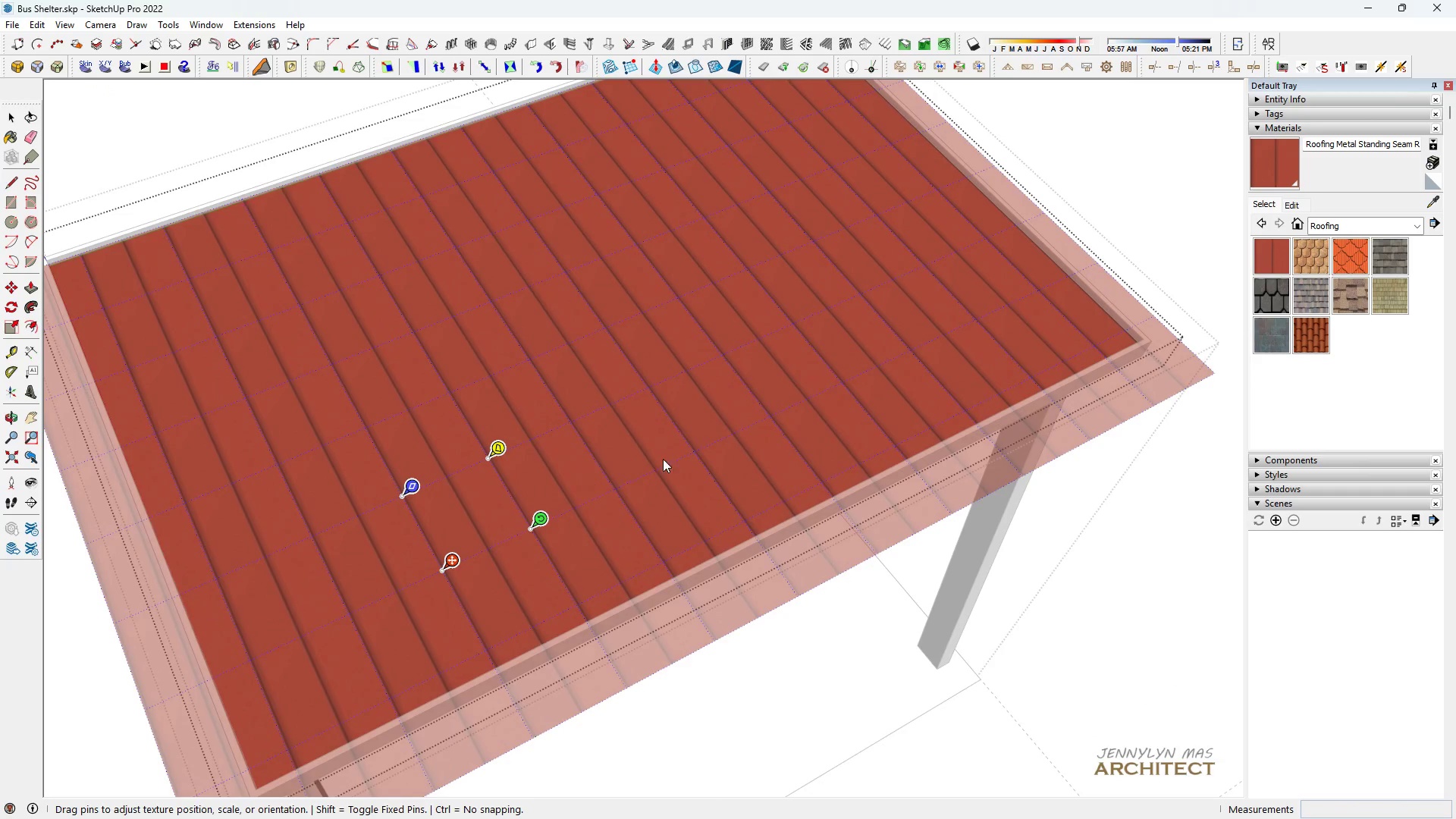 
scroll: coordinate [679, 457], scroll_direction: down, amount: 5.0
 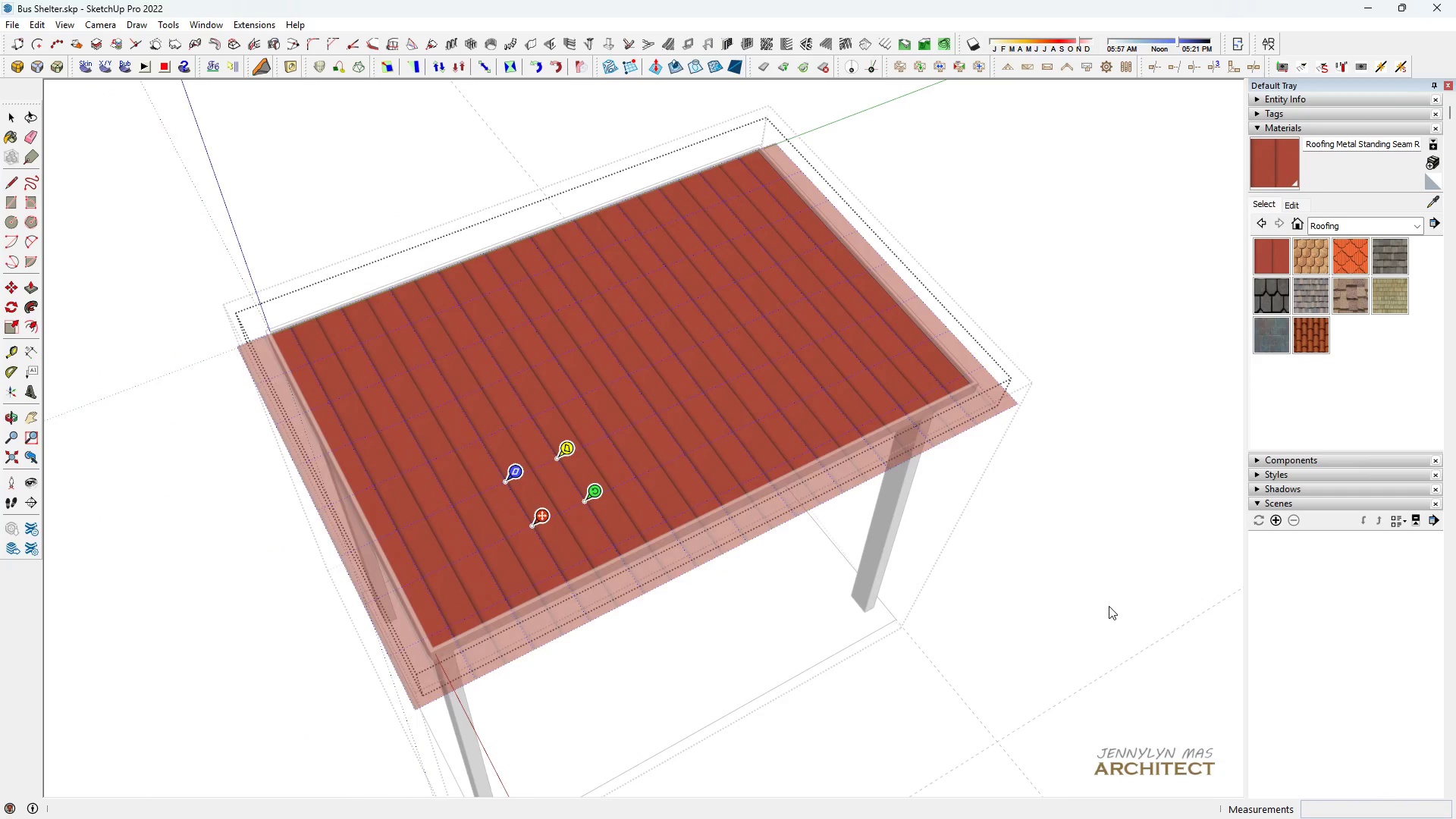 
double_click([1109, 606])
 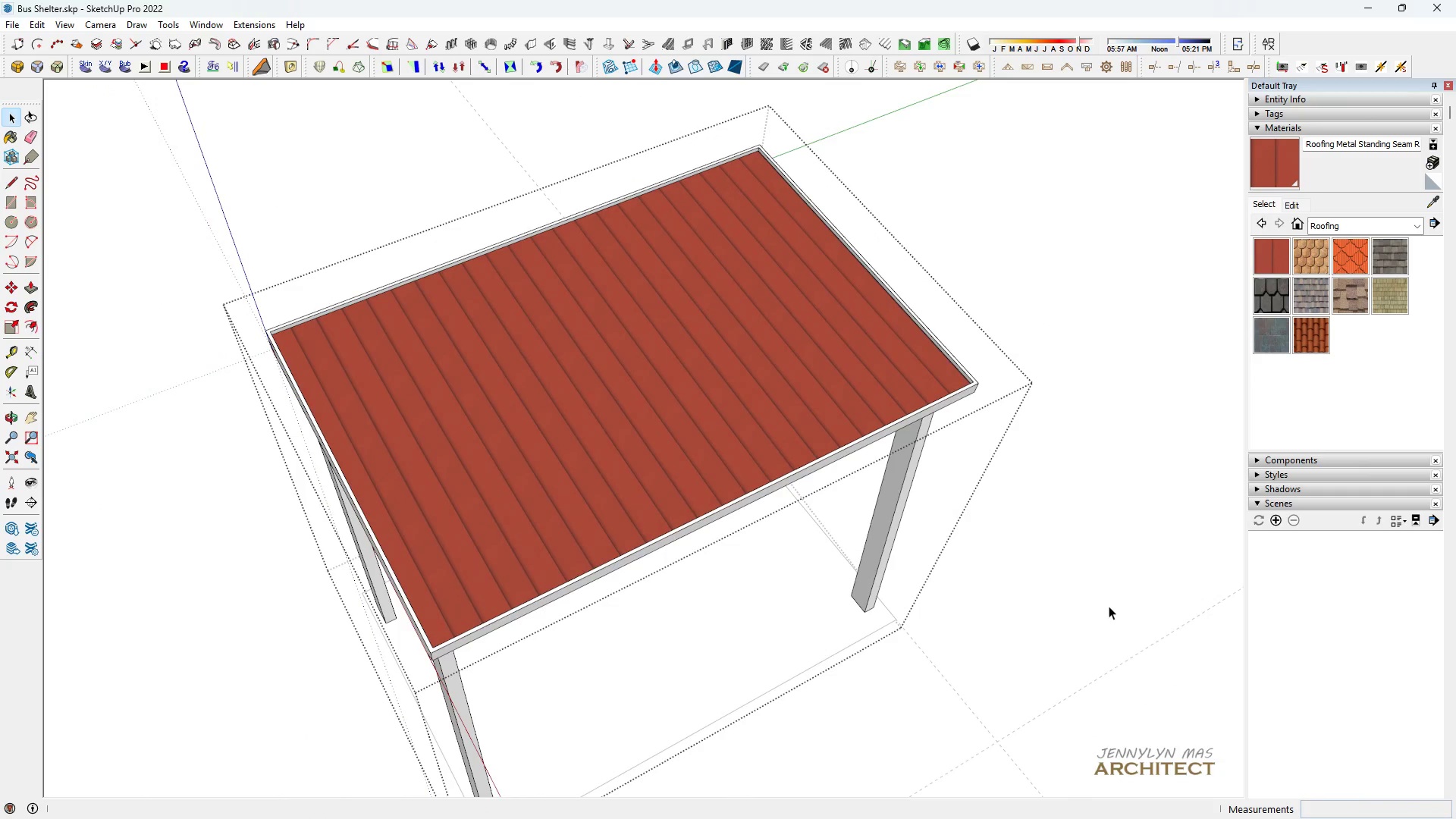 
triple_click([1109, 606])
 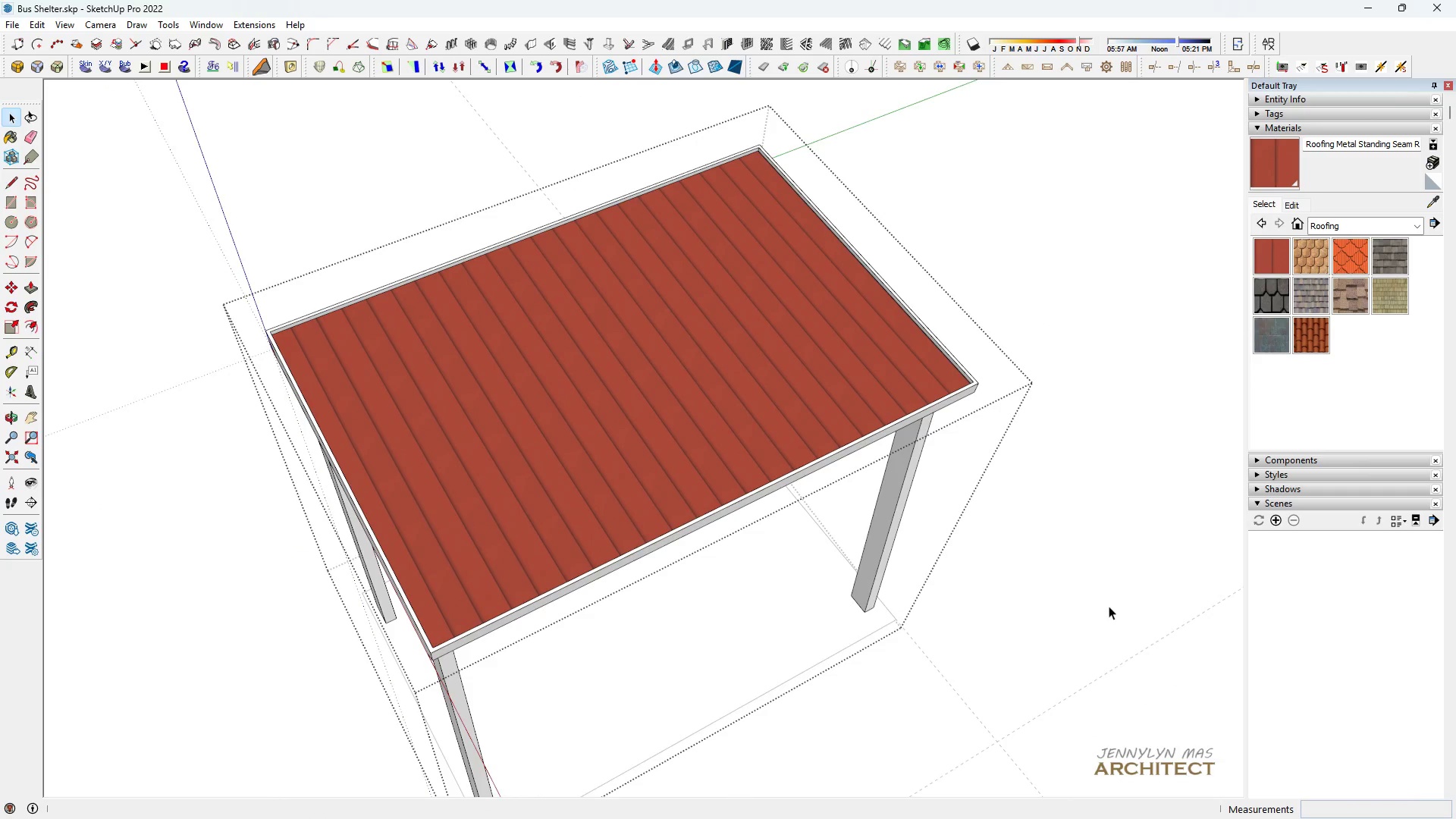 
triple_click([1109, 606])
 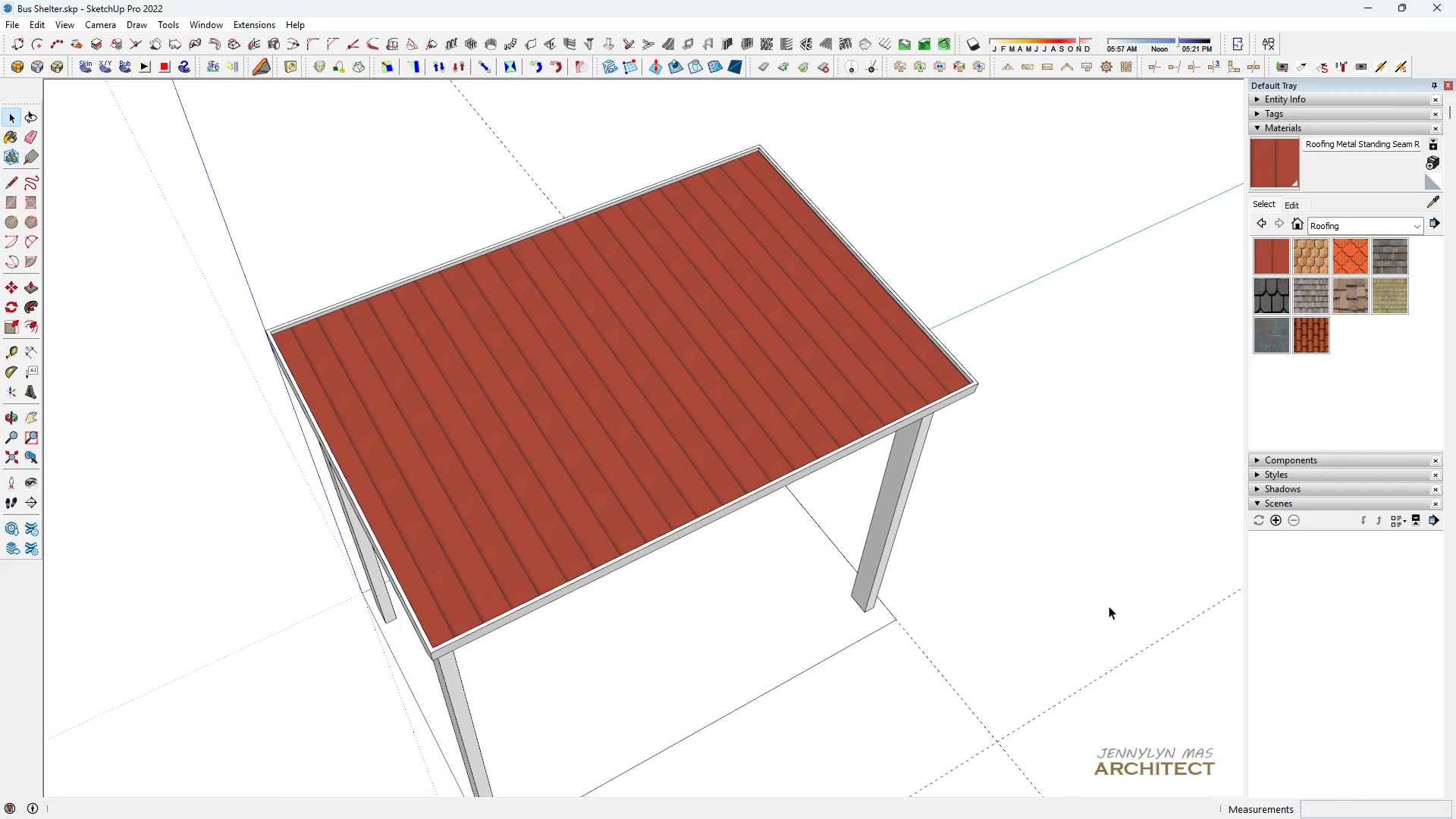 
triple_click([1109, 606])
 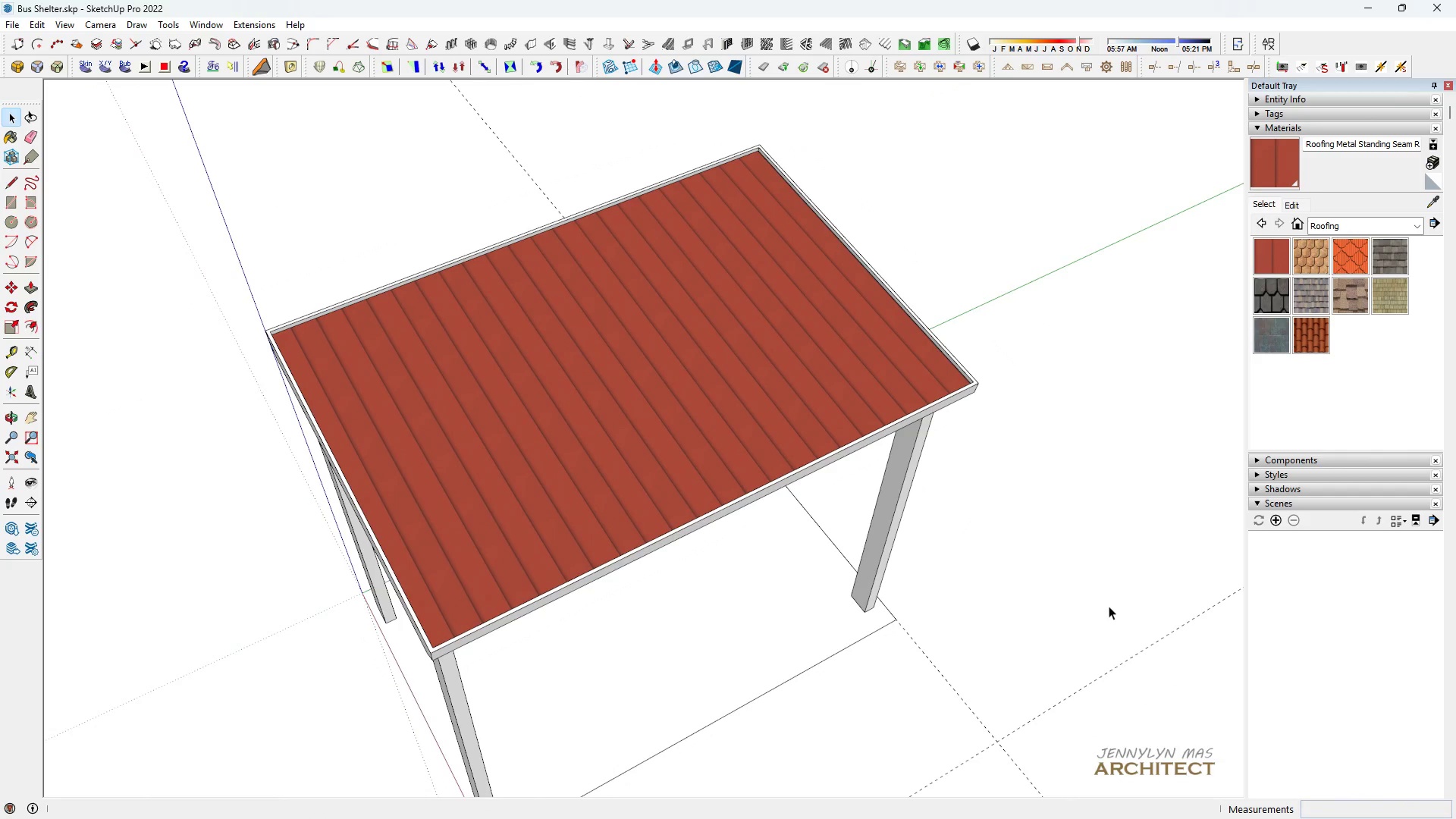 
triple_click([1109, 606])
 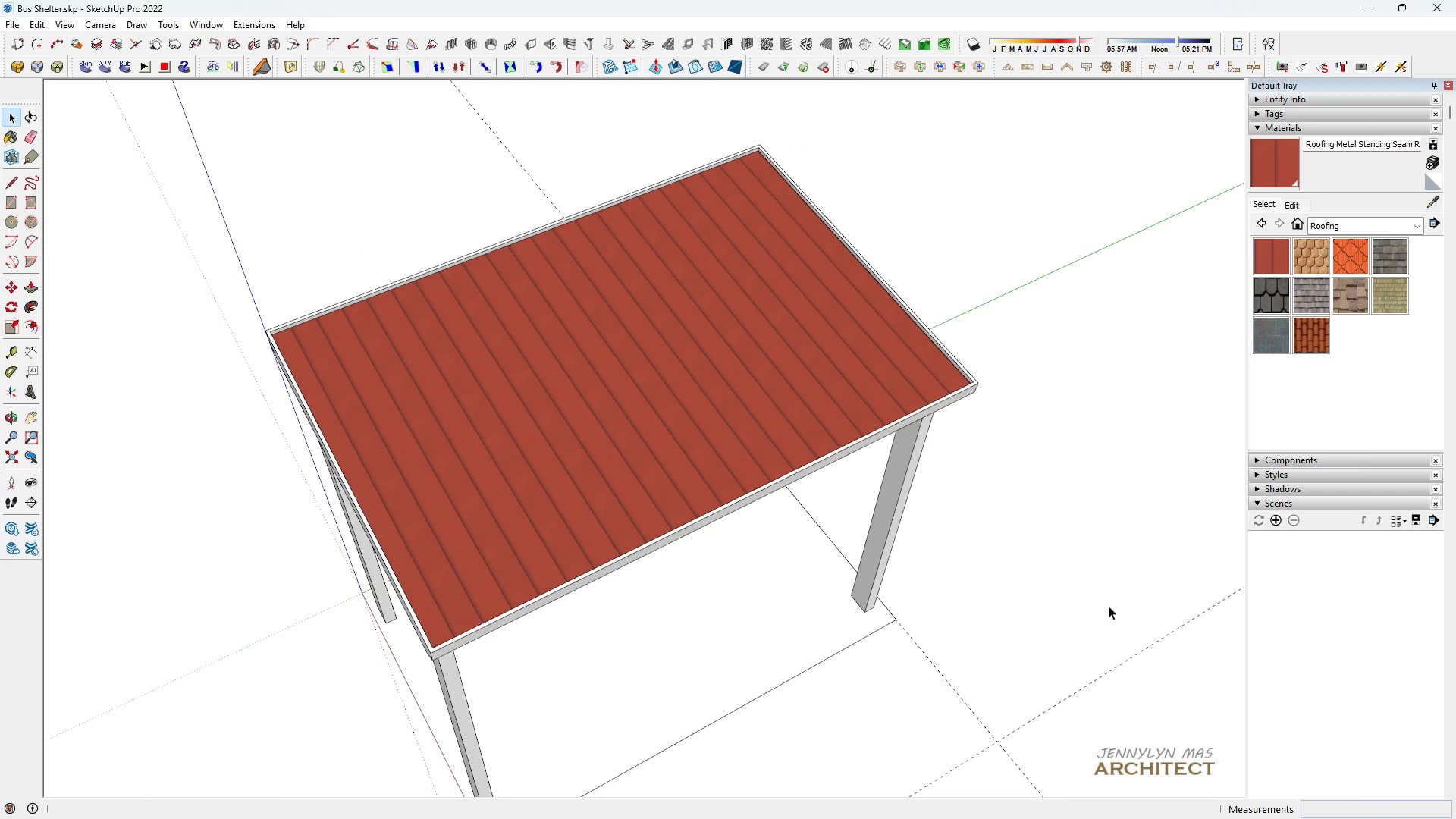 
triple_click([1109, 606])
 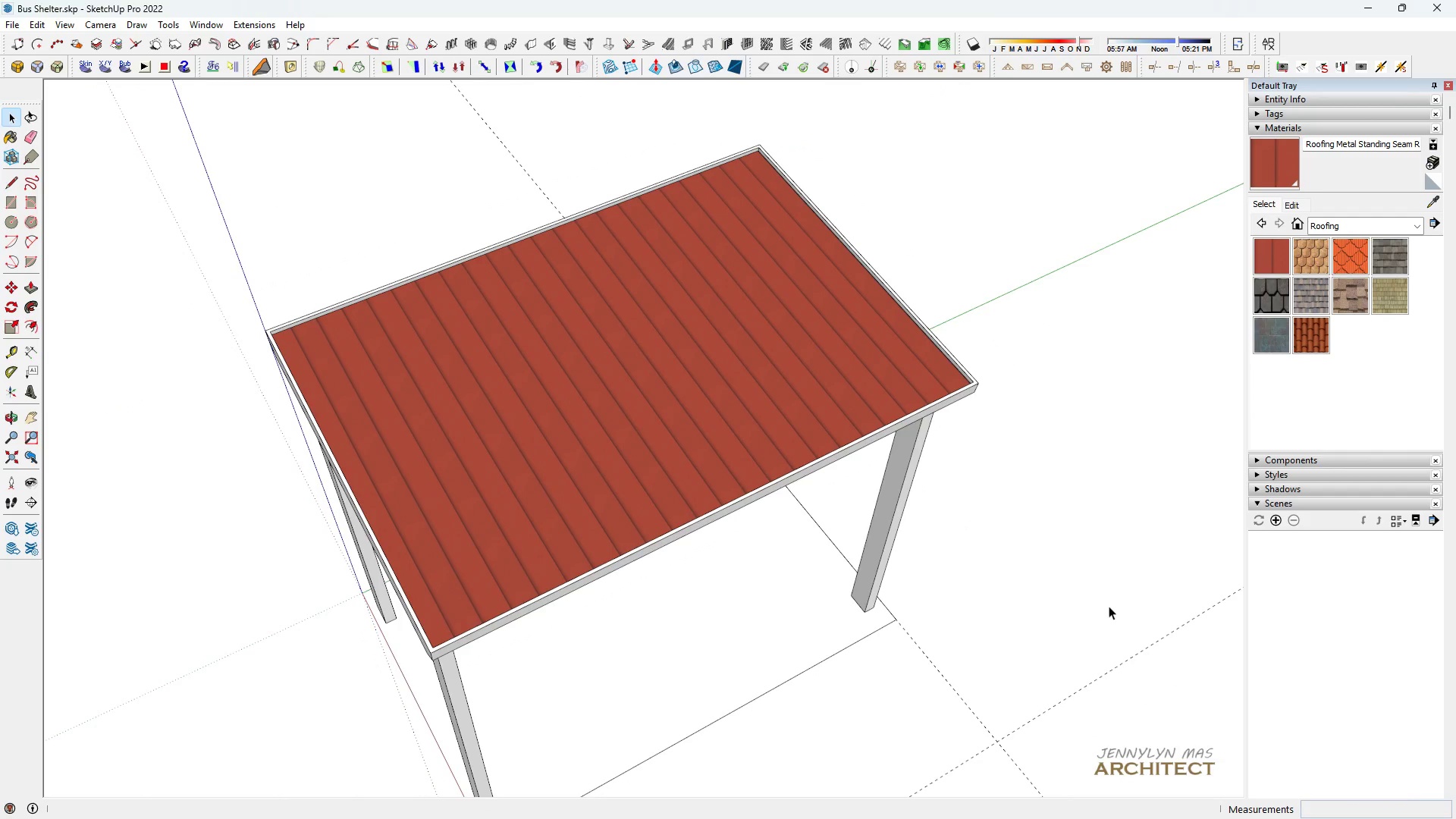 
triple_click([1109, 606])
 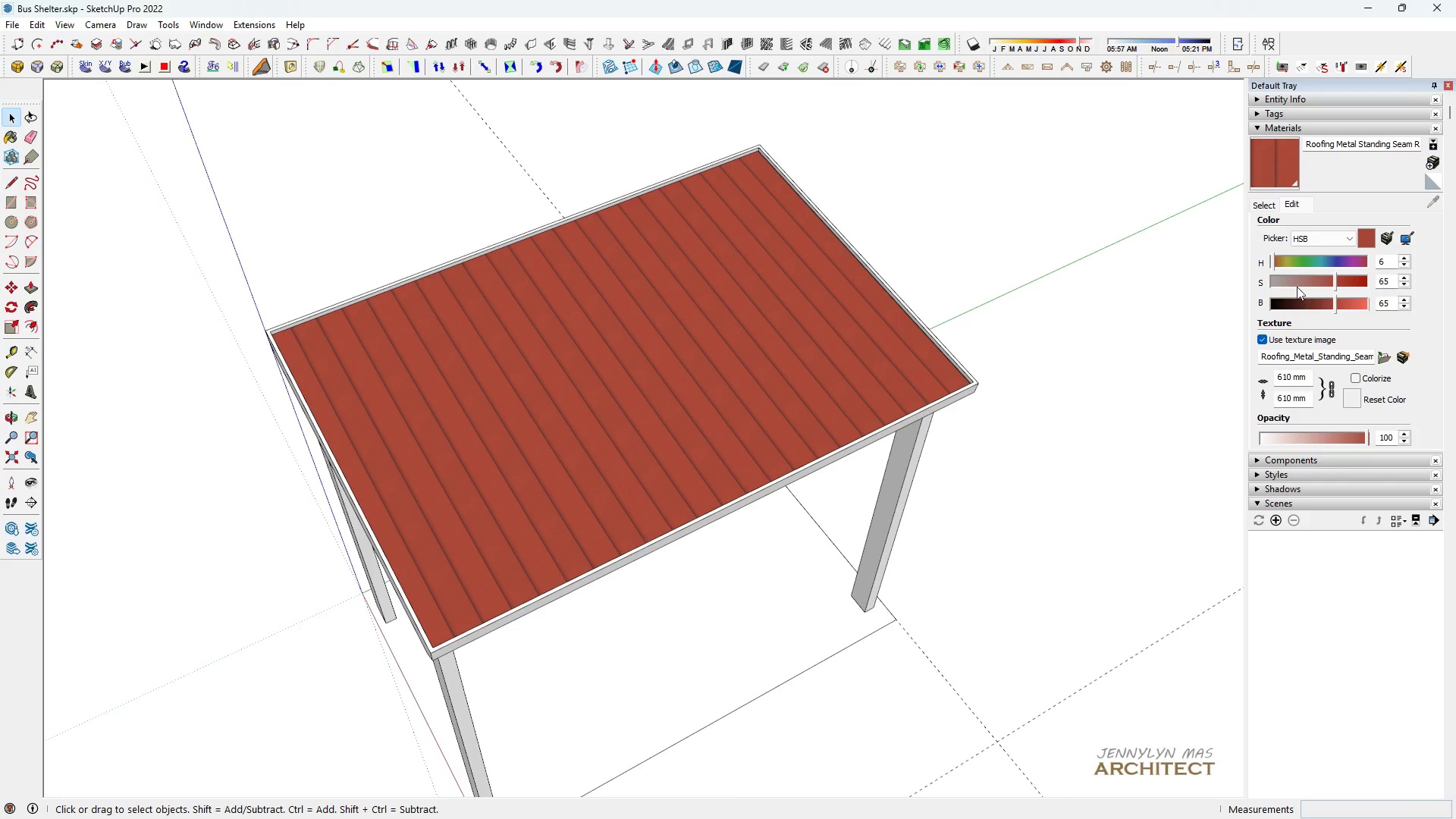 
left_click([1293, 280])
 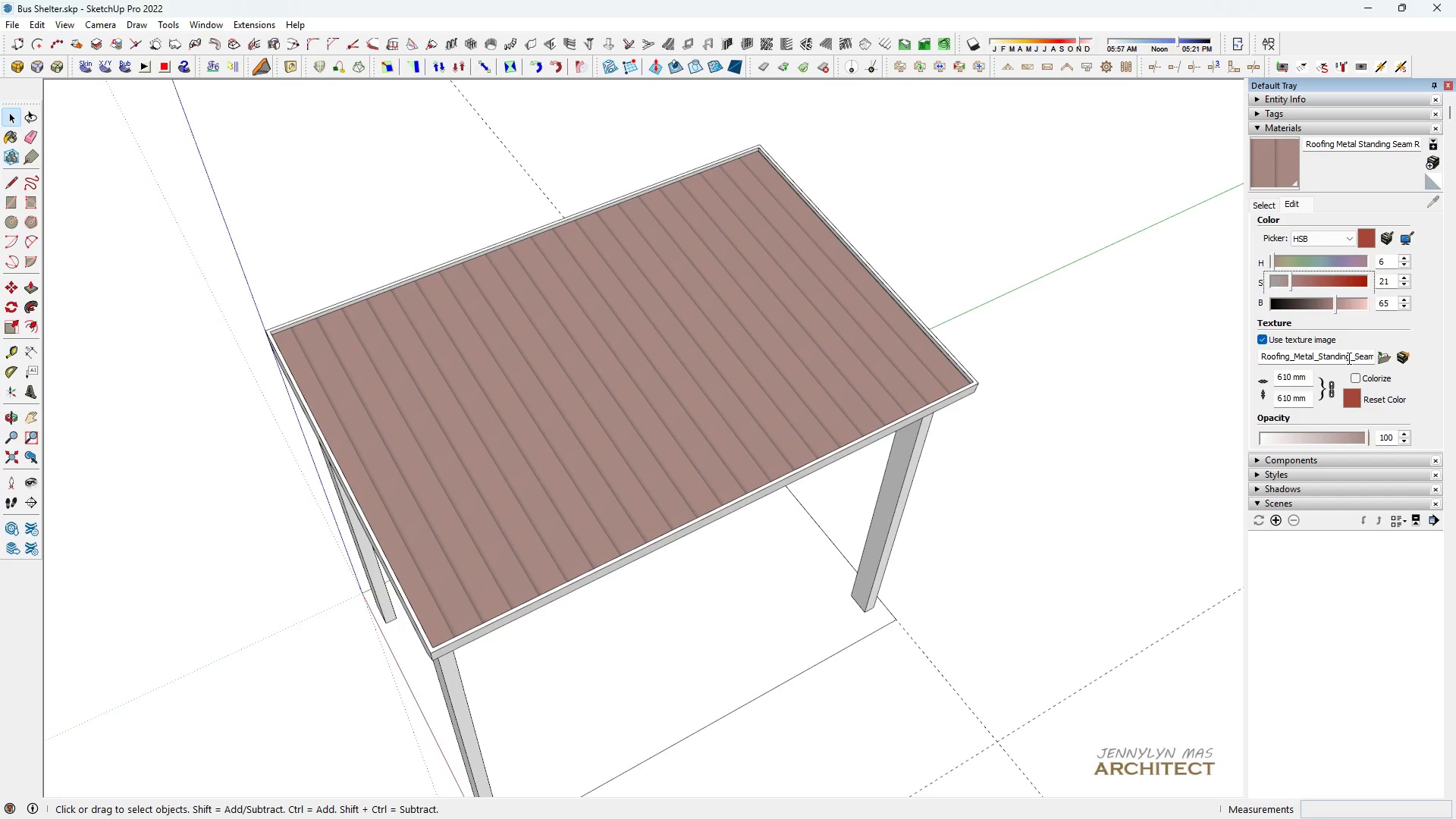 
left_click([1354, 378])
 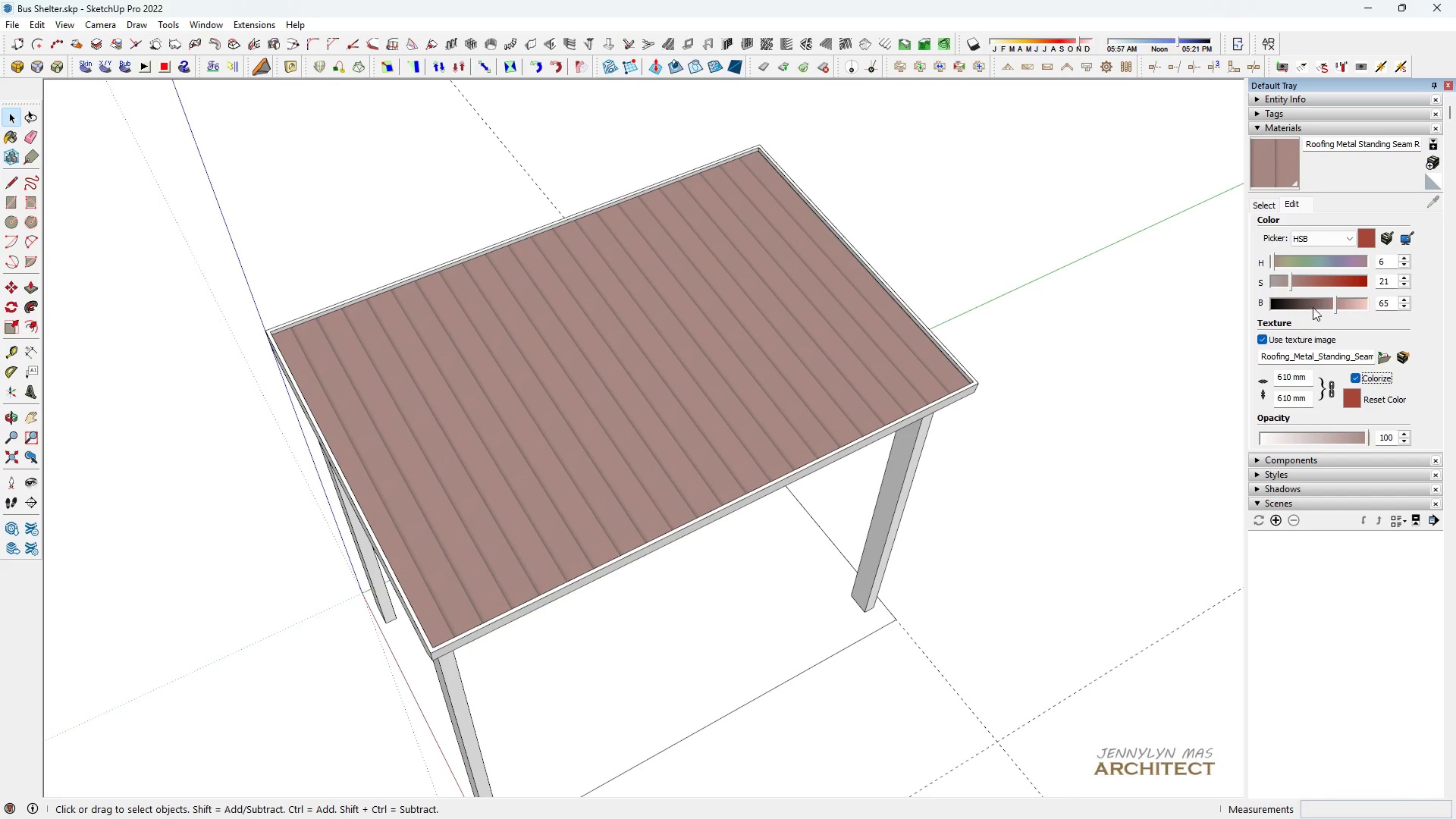 
left_click_drag(start_coordinate=[1285, 283], to_coordinate=[1263, 287])
 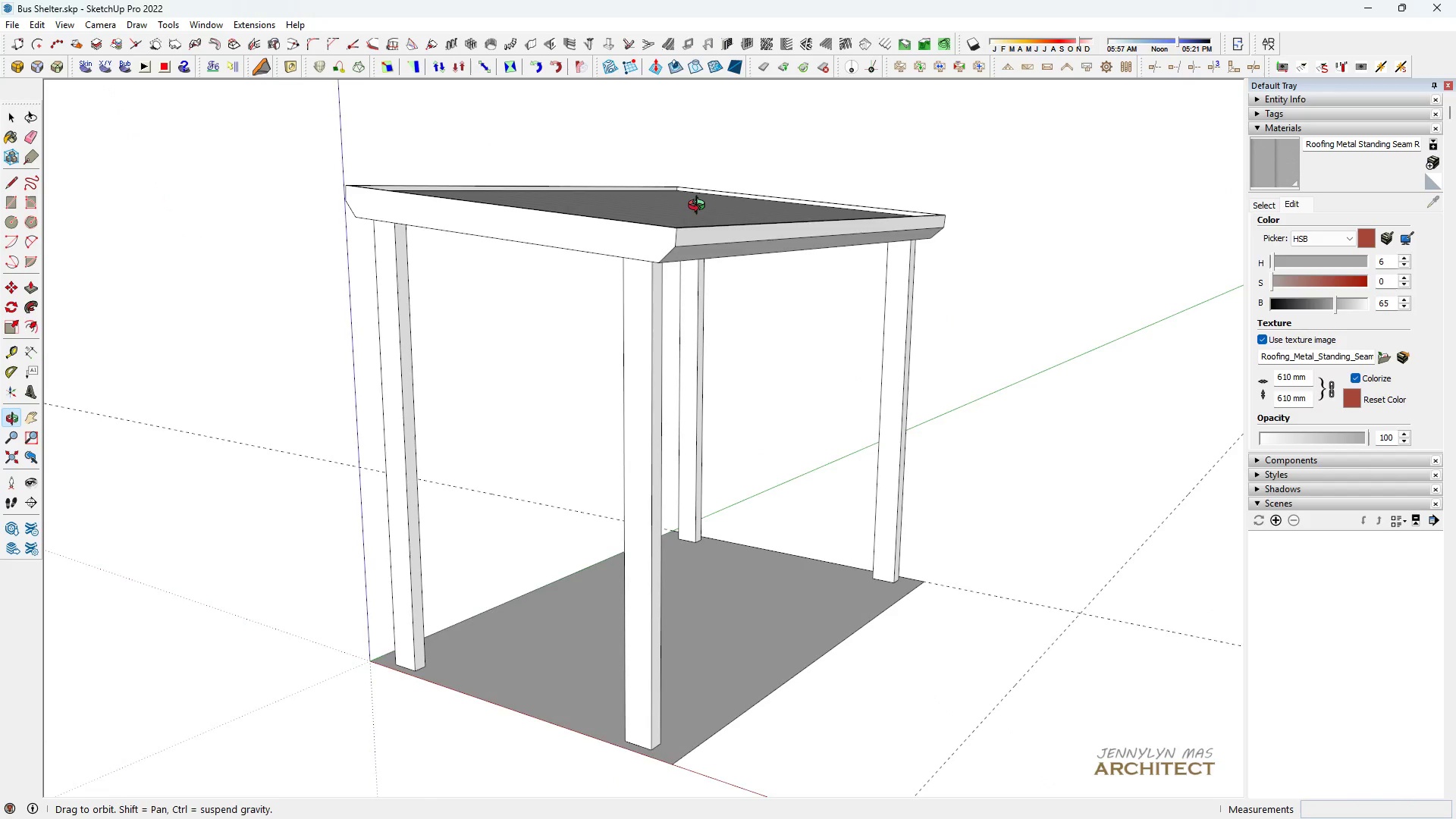 
scroll: coordinate [673, 275], scroll_direction: down, amount: 1.0
 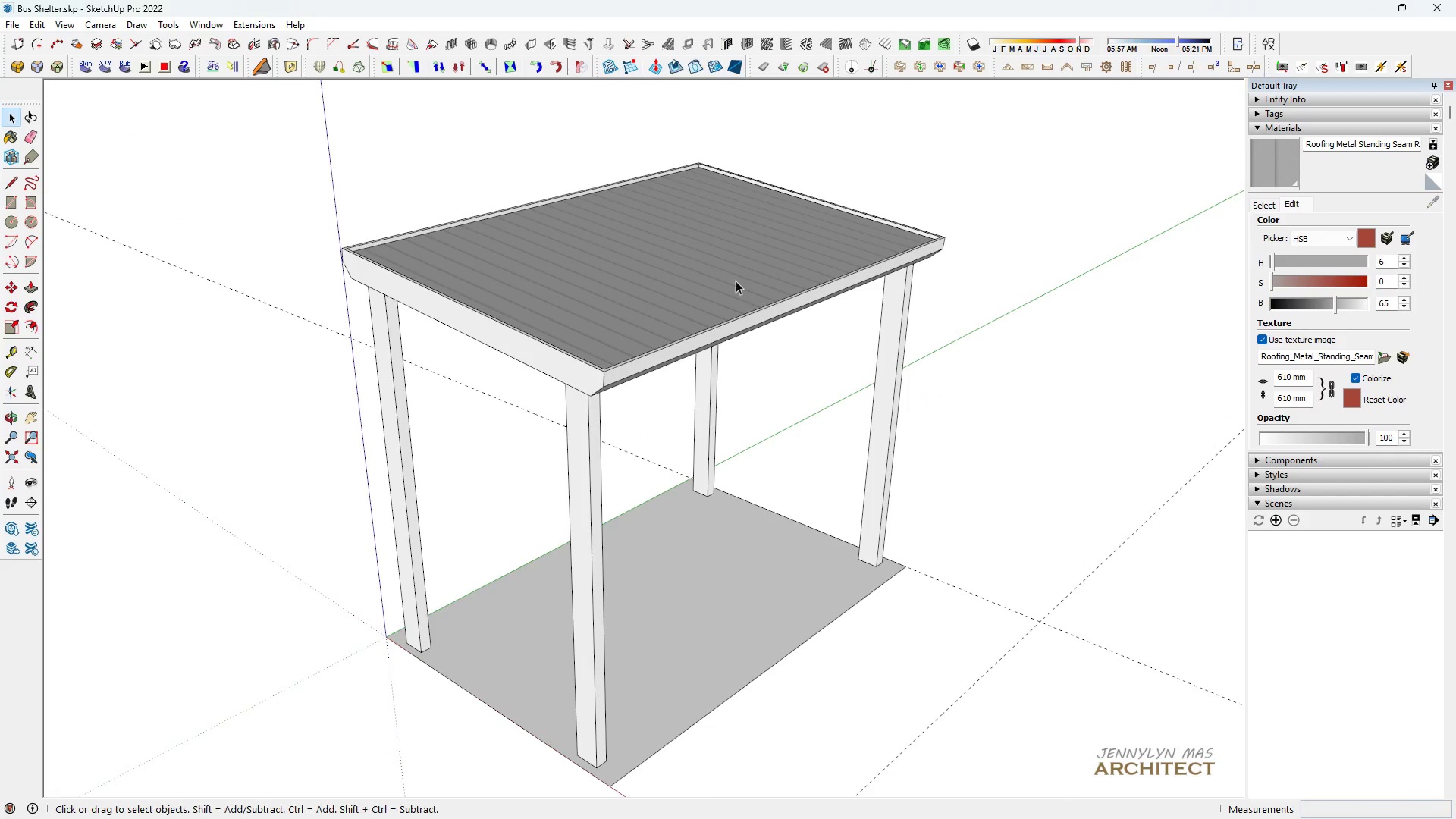 
key(Space)
 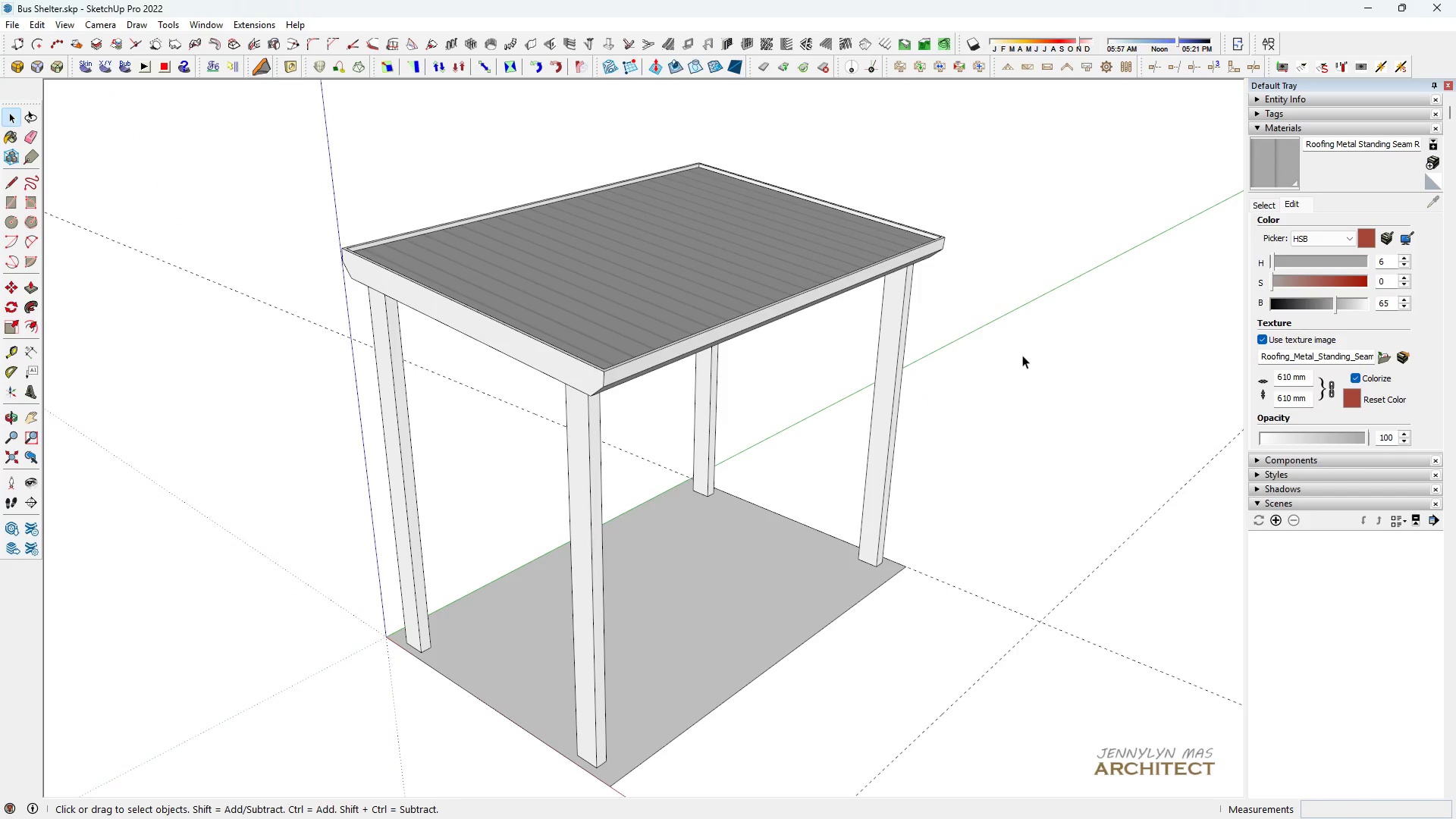 
double_click([1022, 355])
 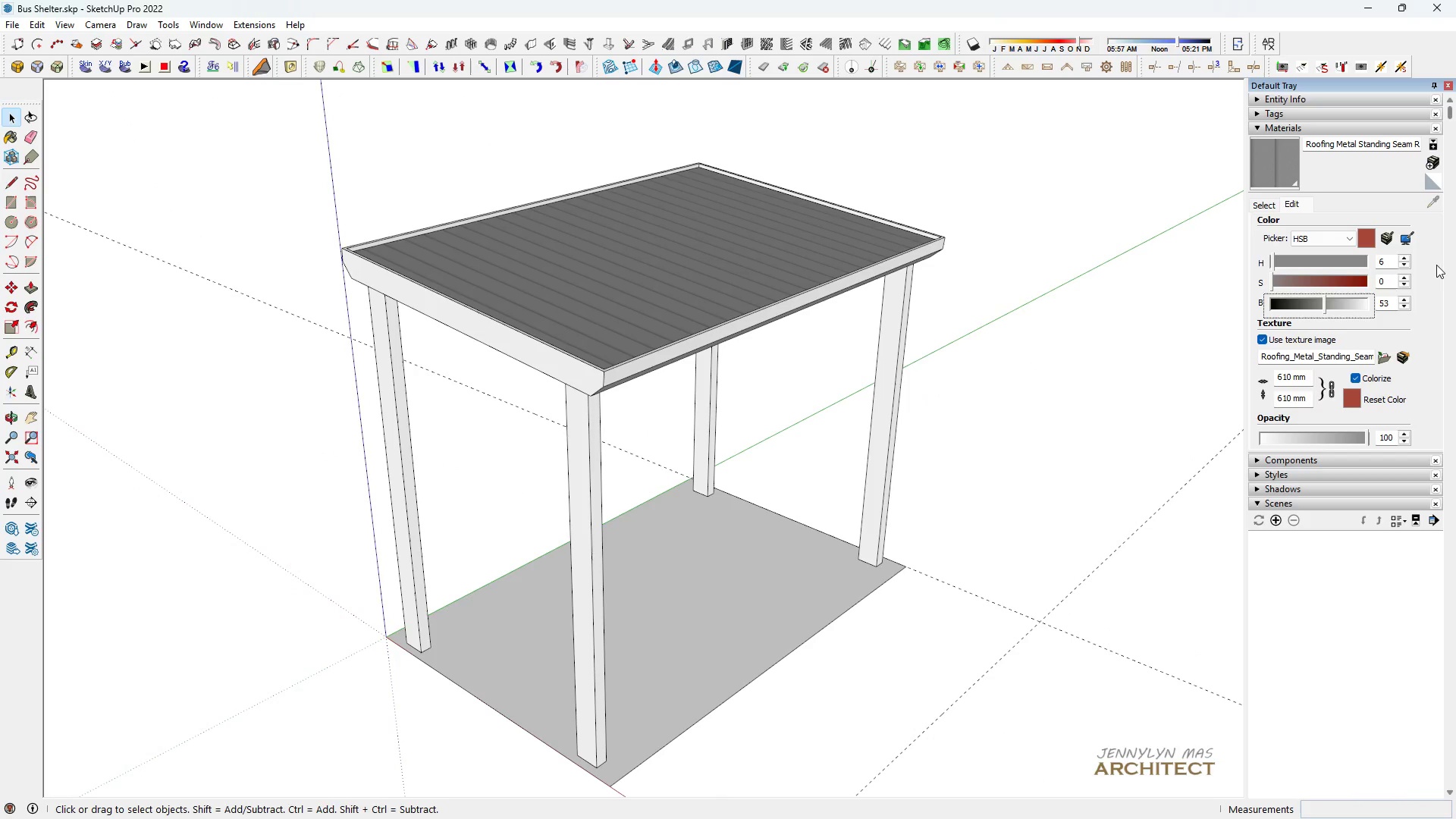 
left_click_drag(start_coordinate=[1397, 300], to_coordinate=[1354, 294])
 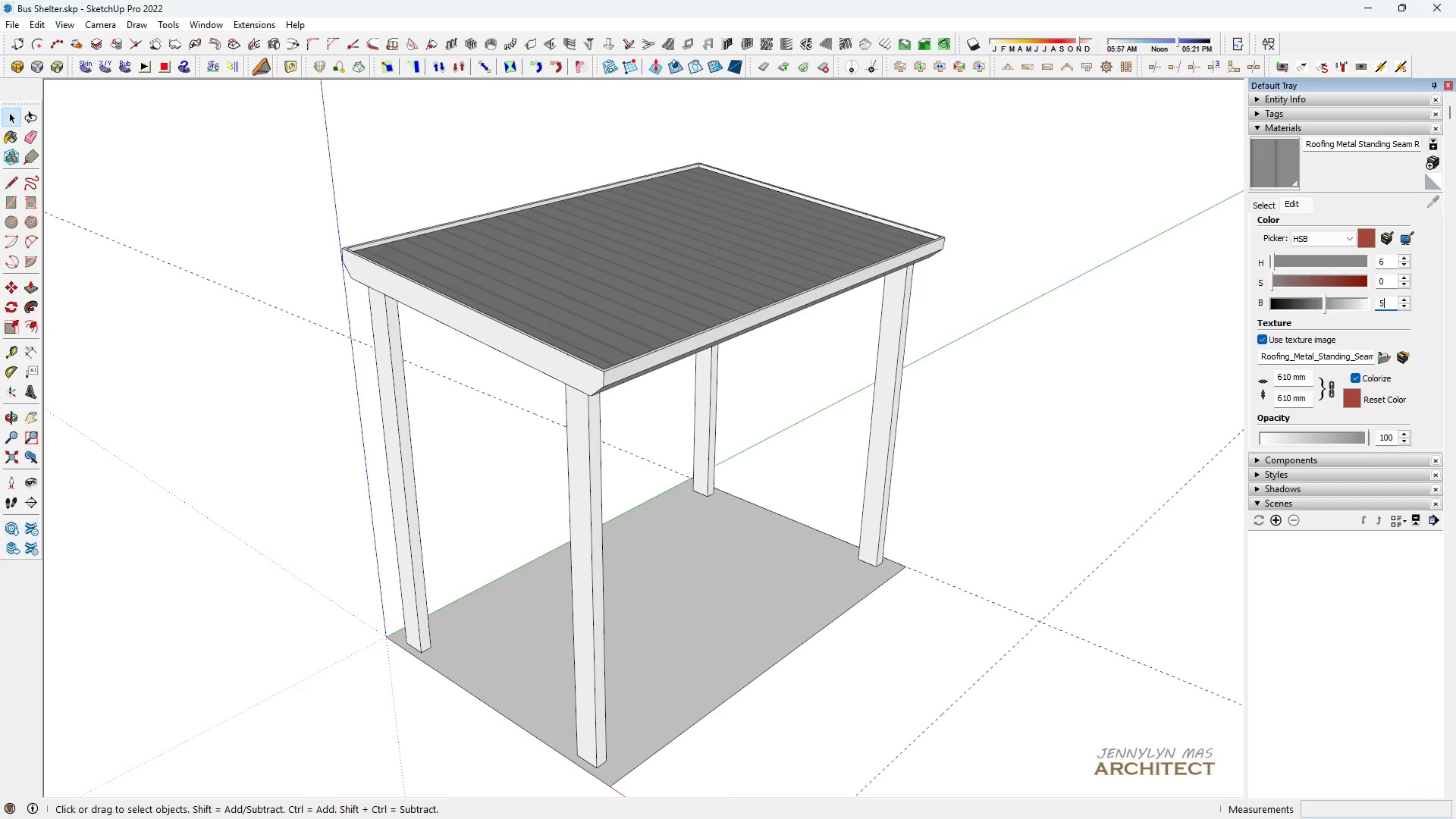 
hold_key(key=5, duration=0.38)
 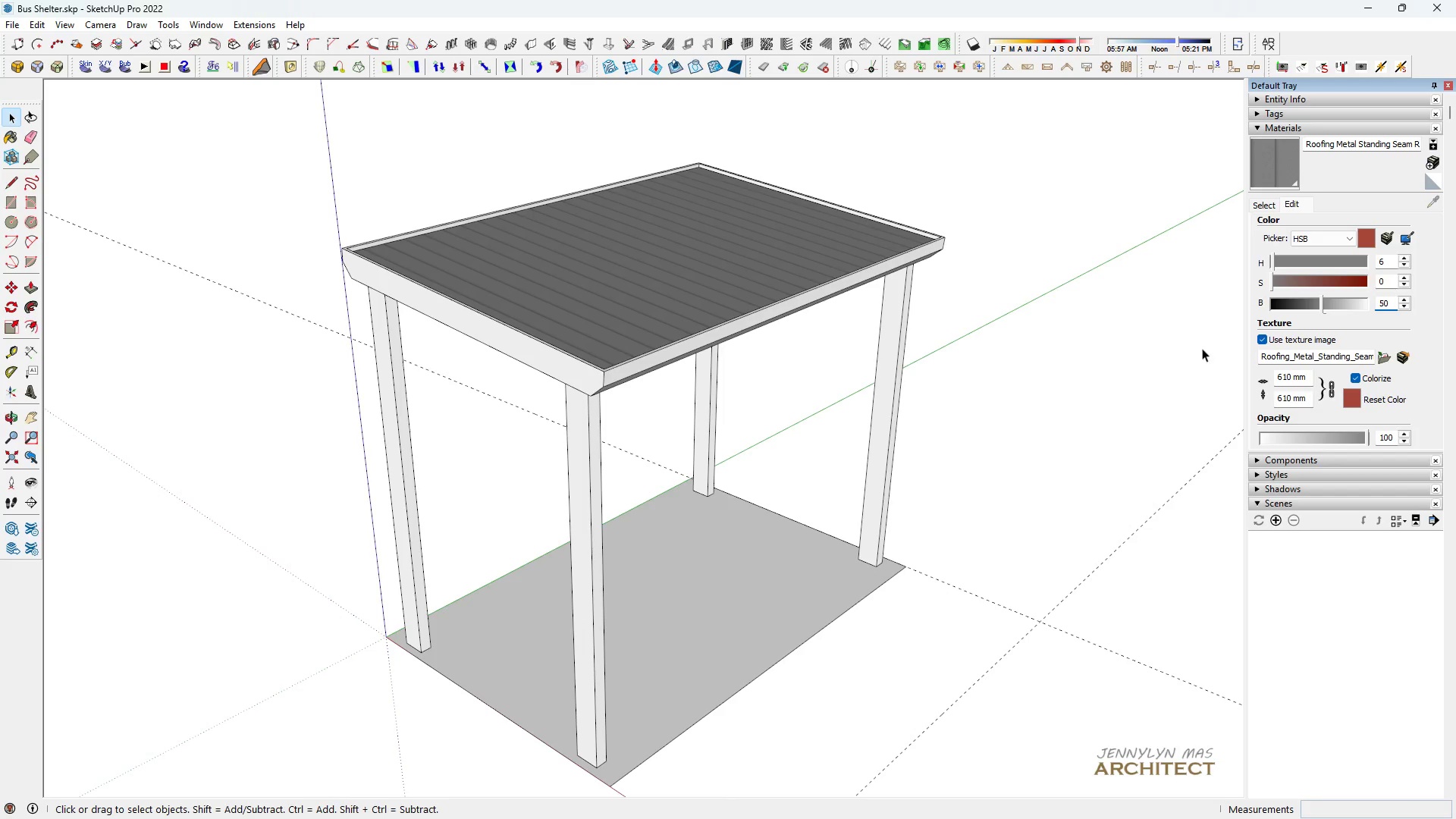 
key(0)
 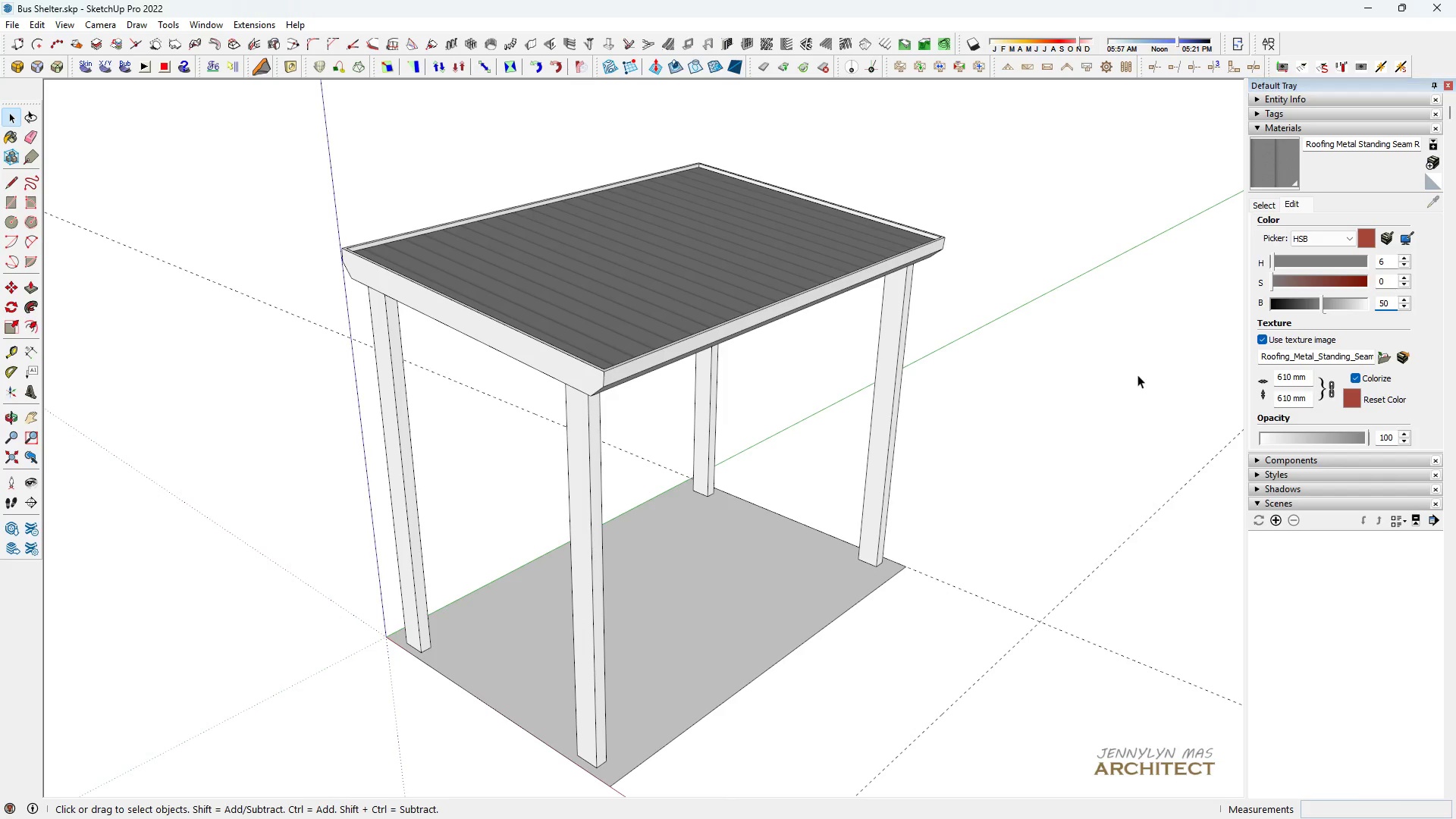 
double_click([1138, 375])
 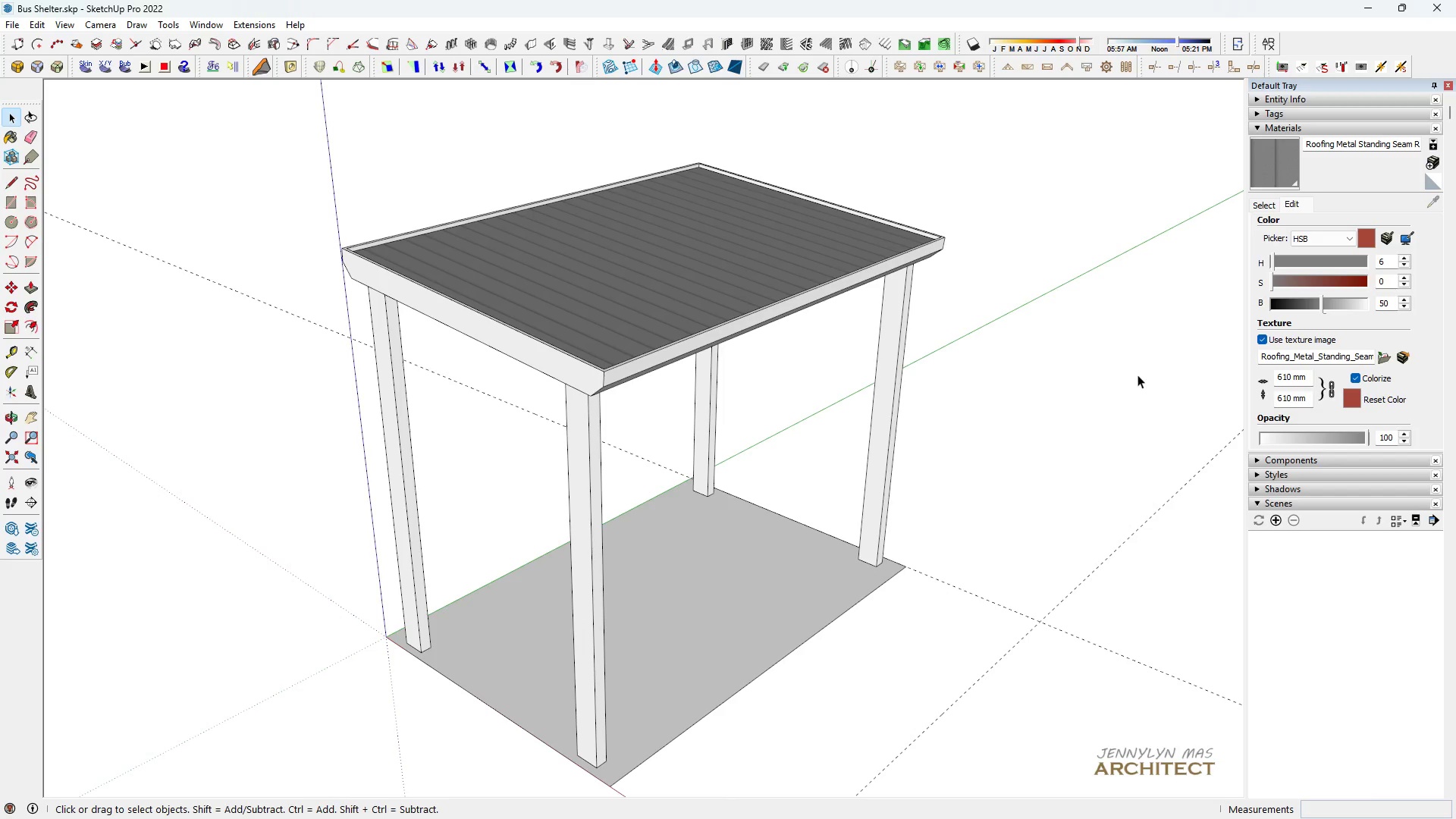 
triple_click([1138, 375])
 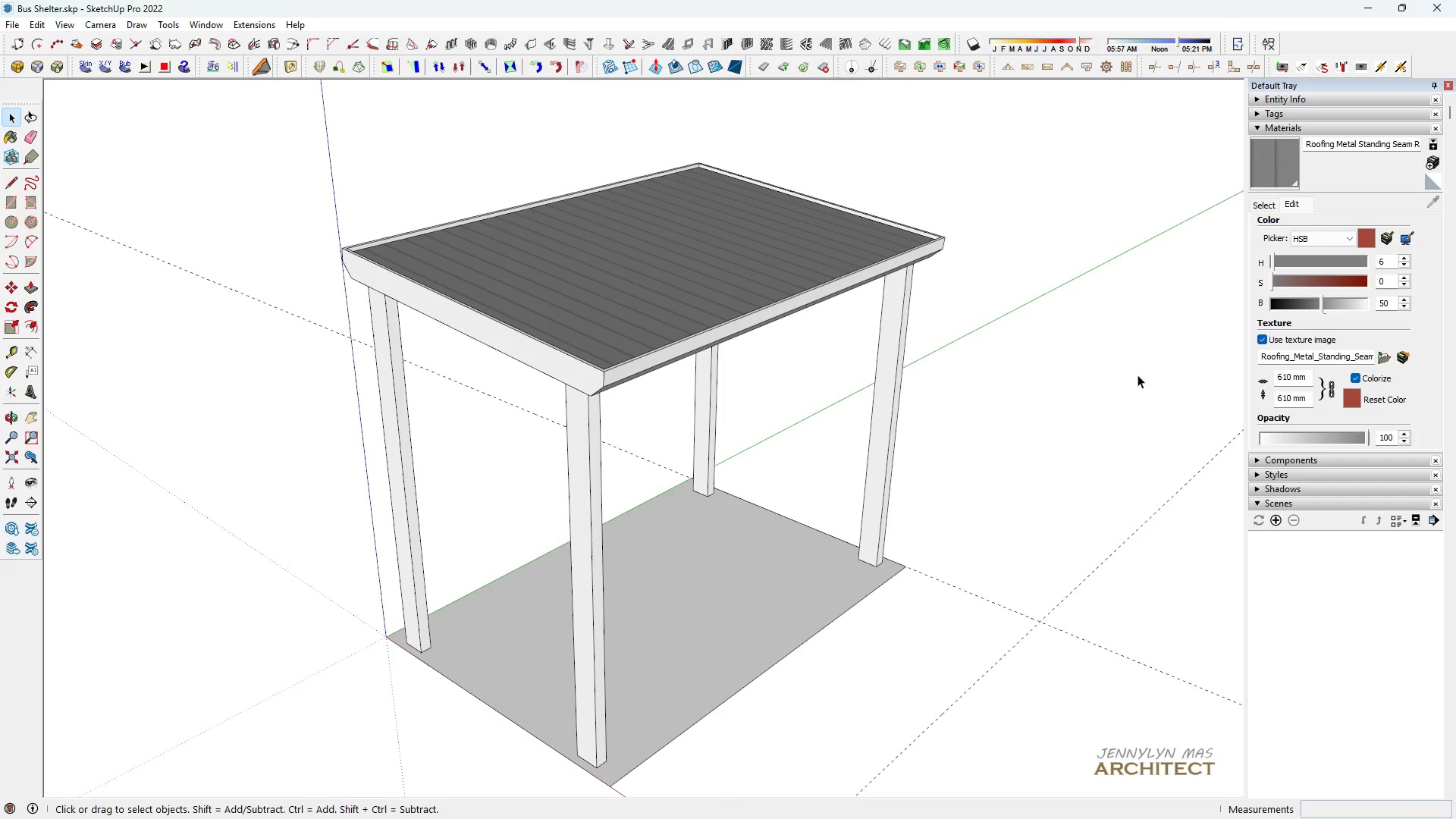 
left_click_drag(start_coordinate=[1138, 375], to_coordinate=[1121, 380])
 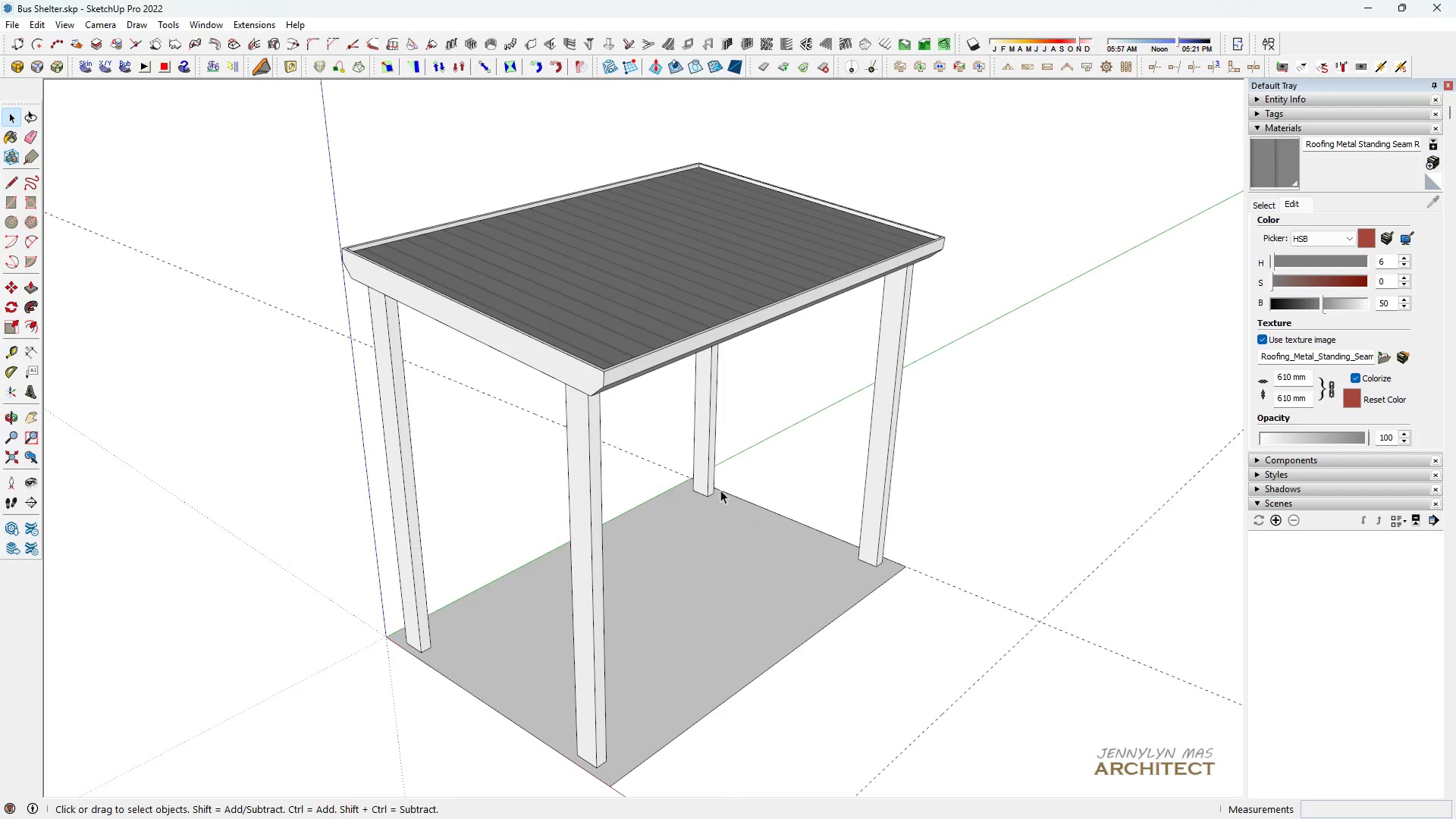 
type(hh )
 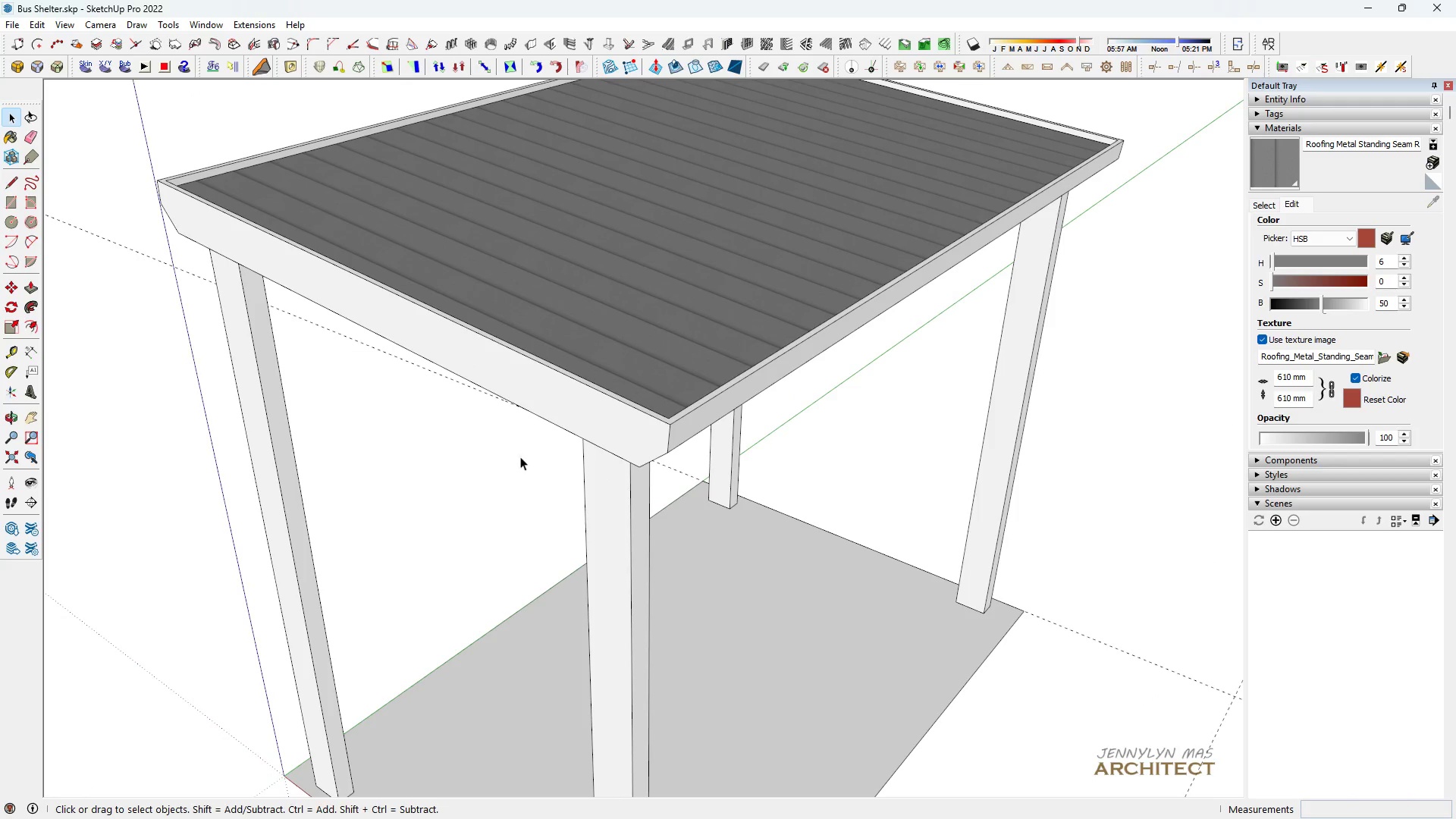 
scroll: coordinate [589, 366], scroll_direction: up, amount: 6.0
 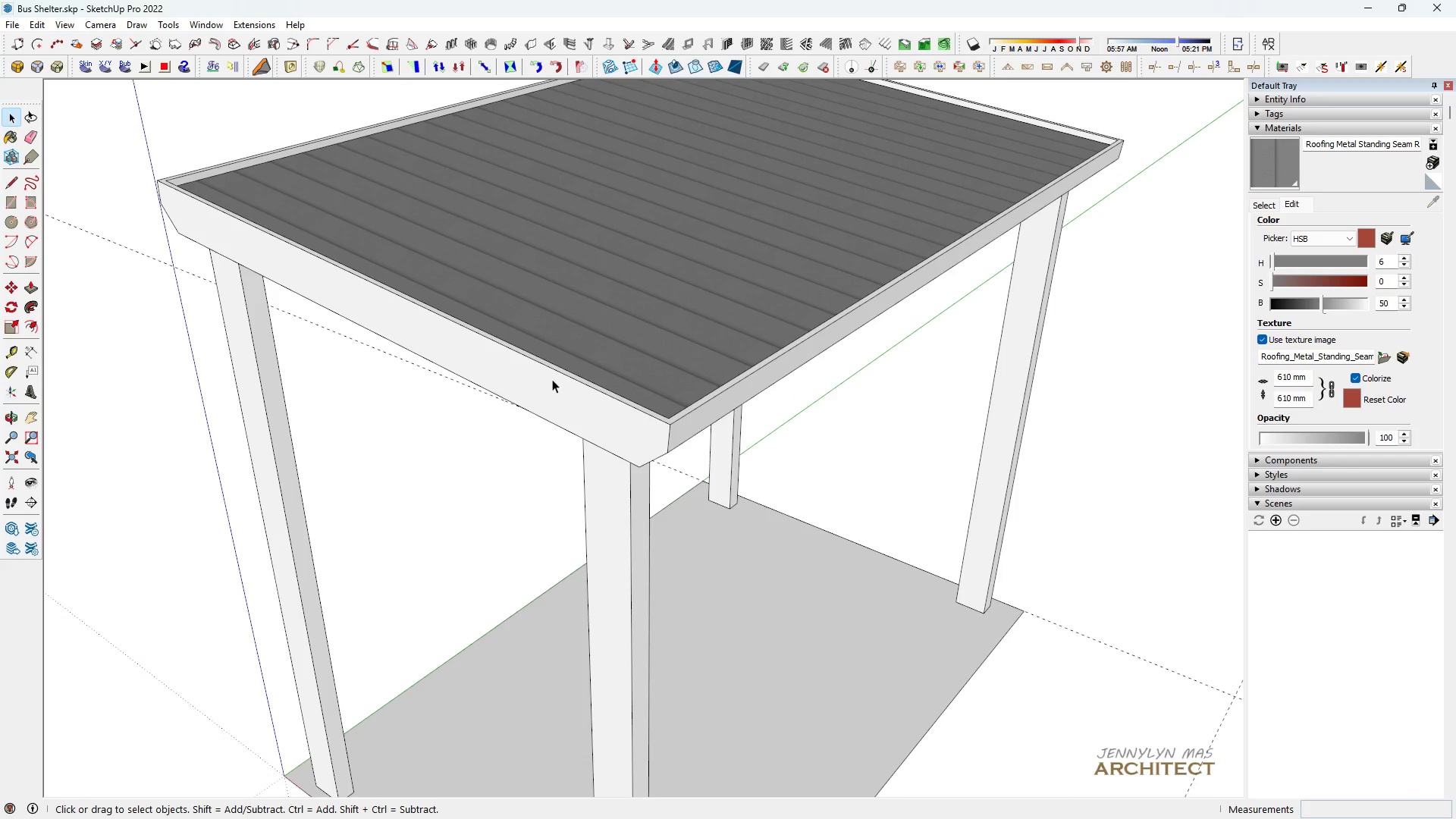 
double_click([552, 378])
 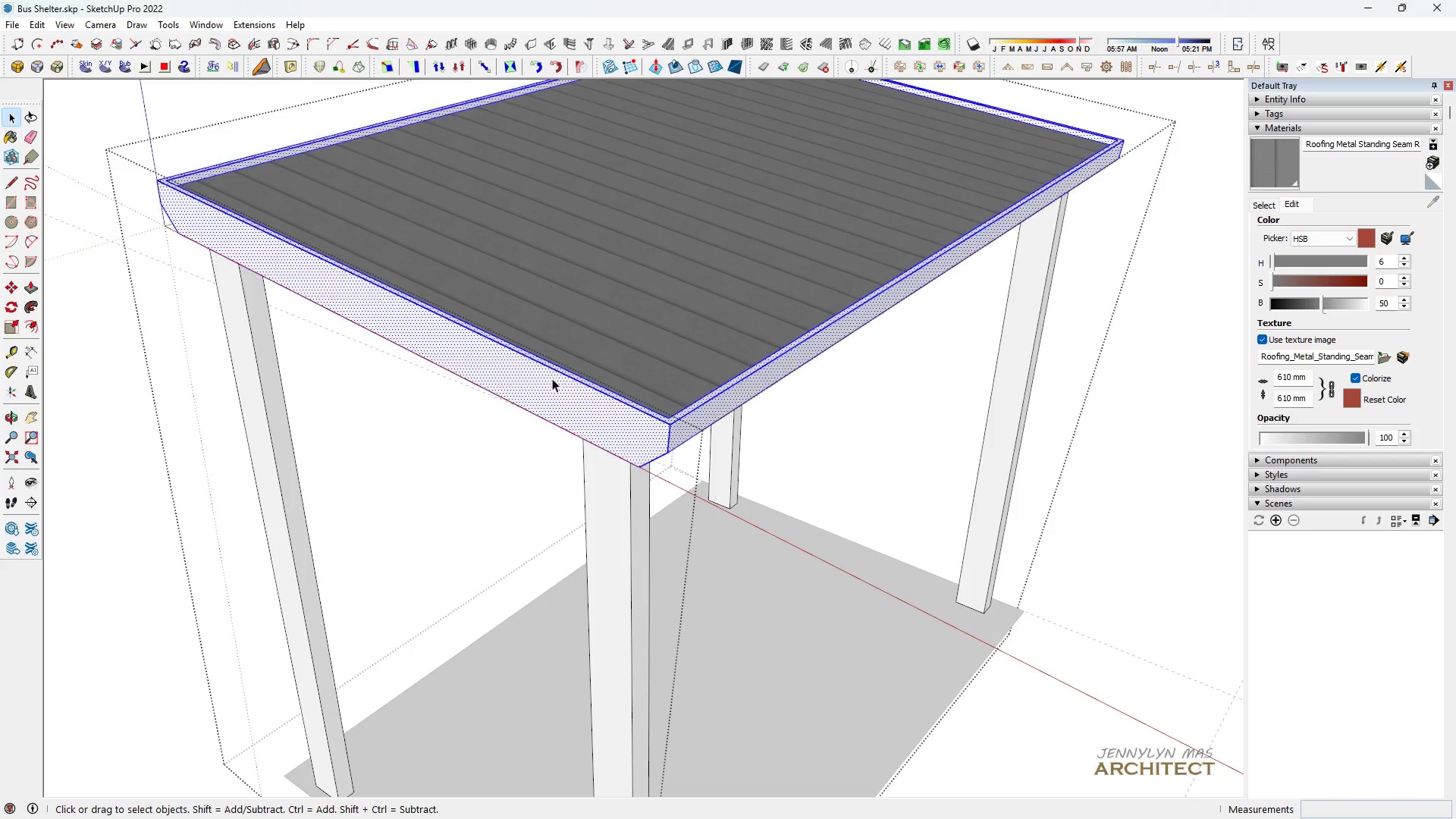 
triple_click([552, 378])
 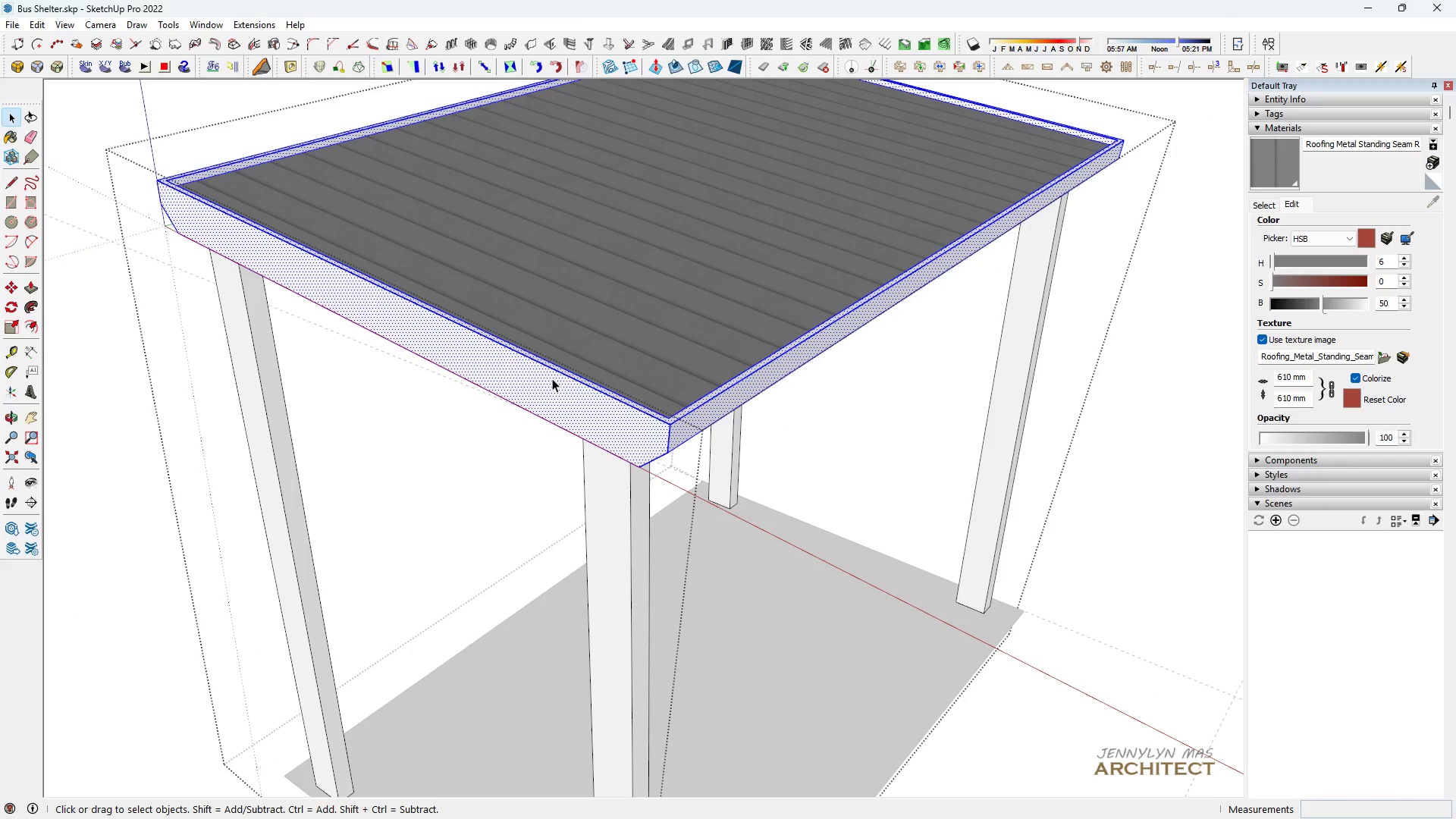 
triple_click([552, 378])
 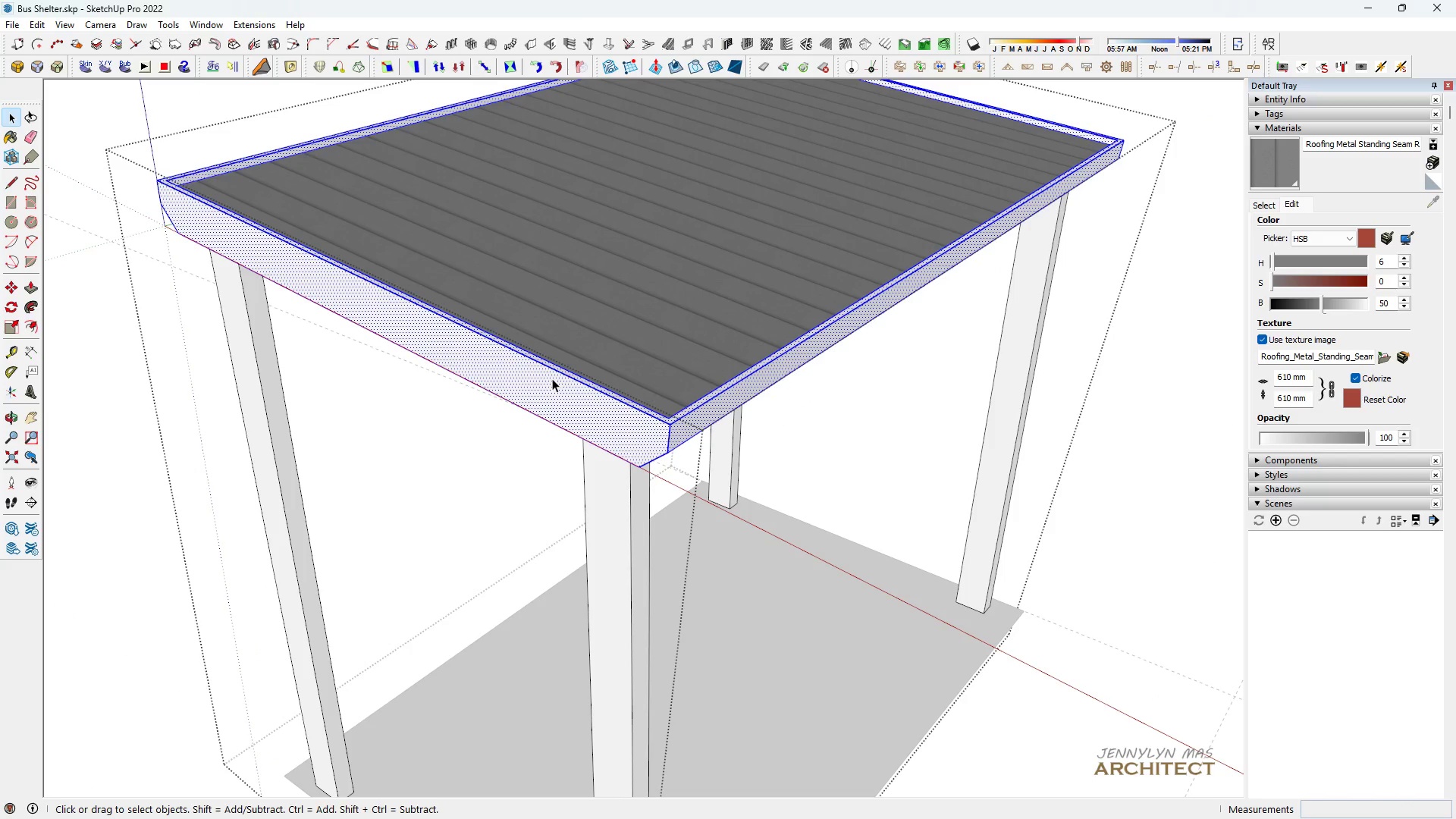 
triple_click([552, 378])
 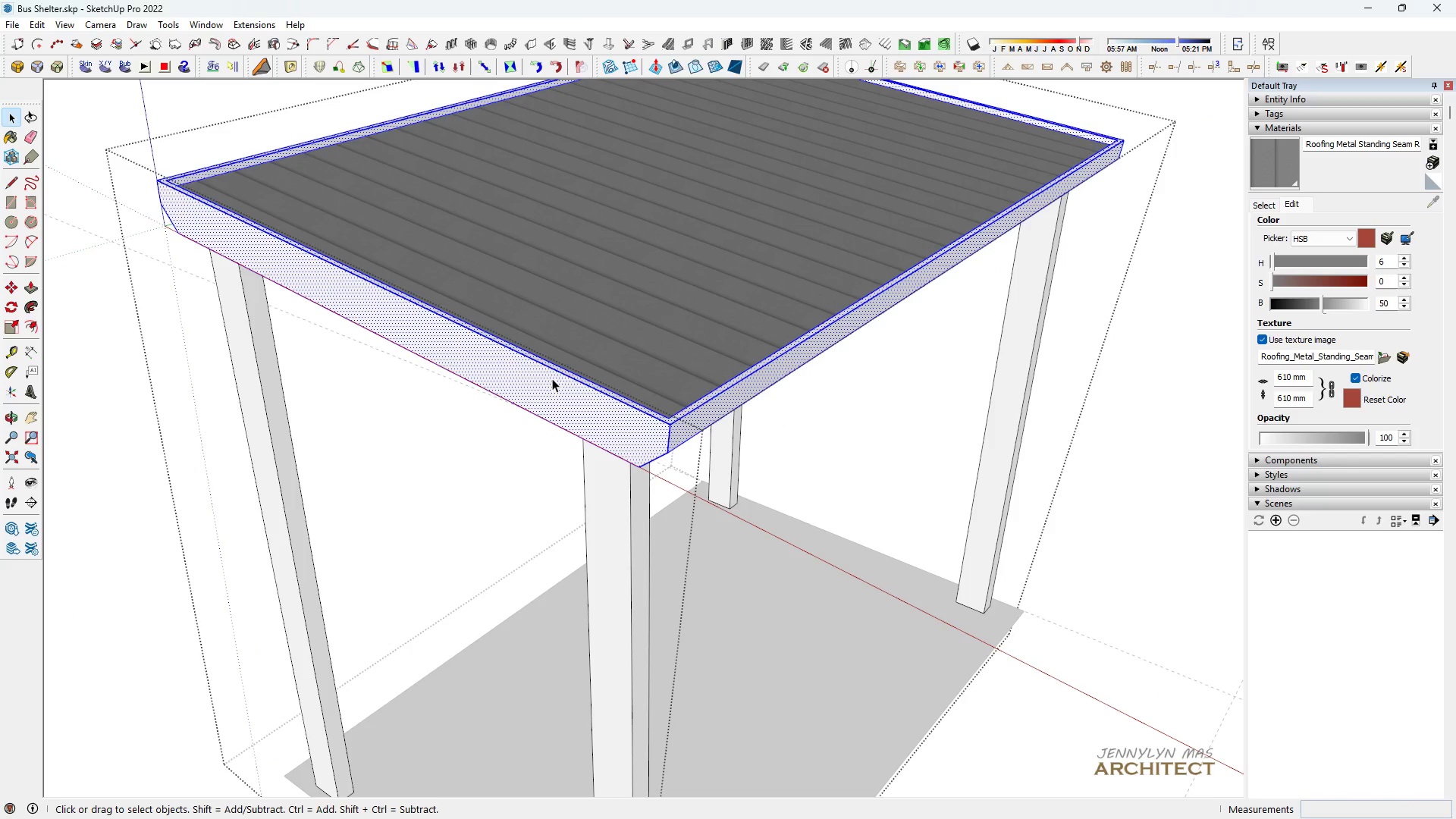 
triple_click([552, 378])
 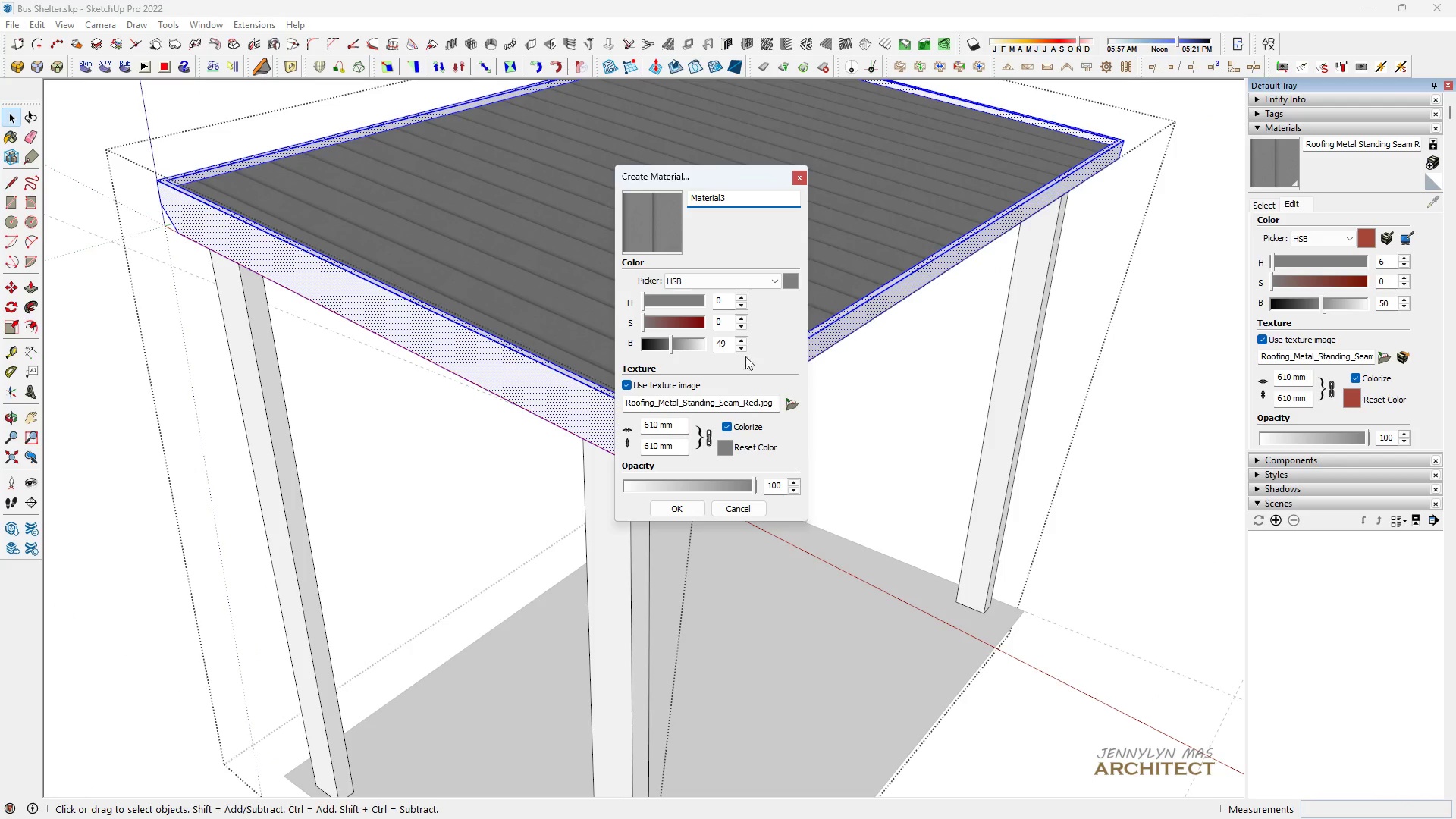 
left_click([626, 385])
 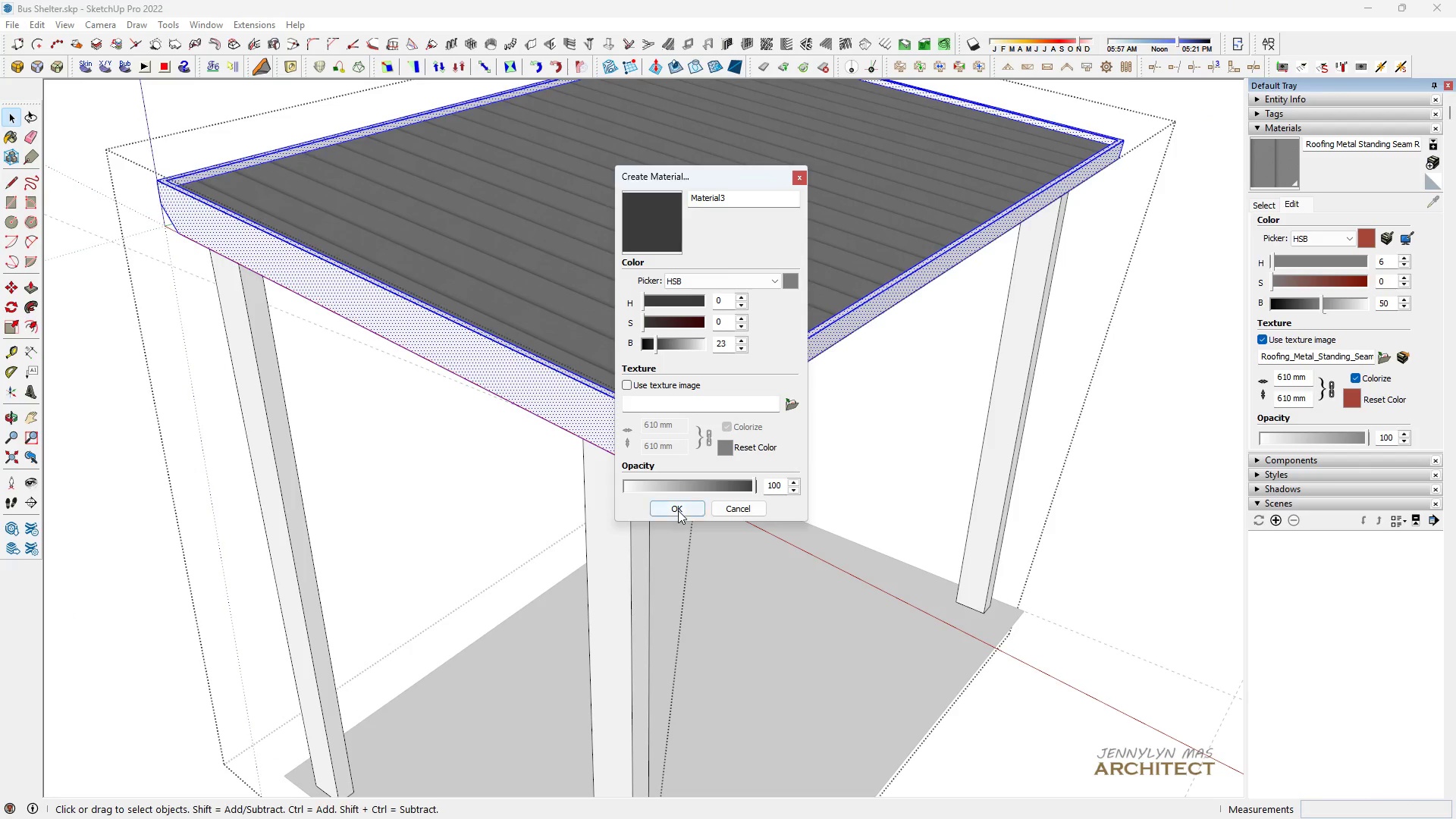 
double_click([642, 437])
 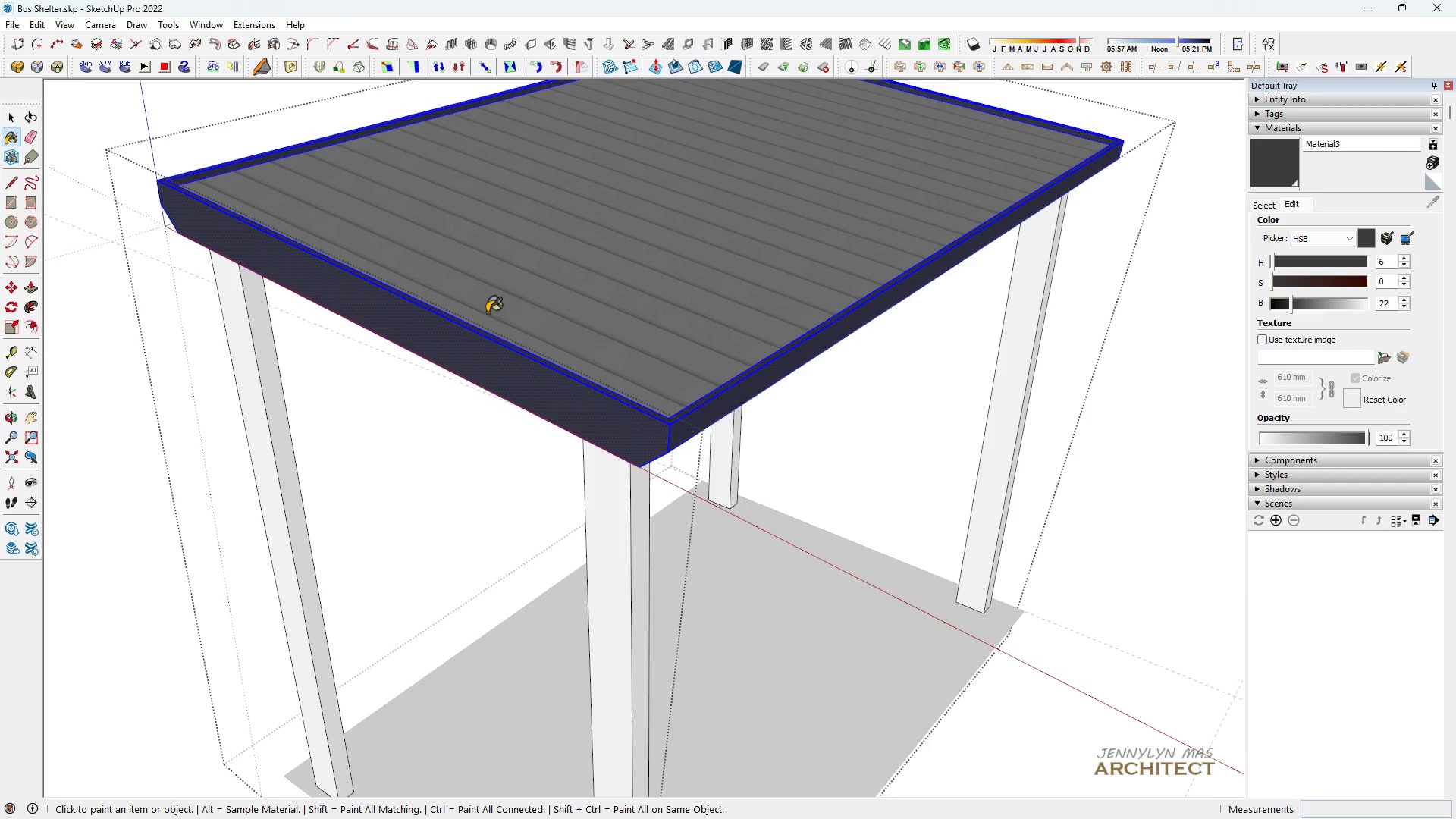 
scroll: coordinate [524, 309], scroll_direction: down, amount: 4.0
 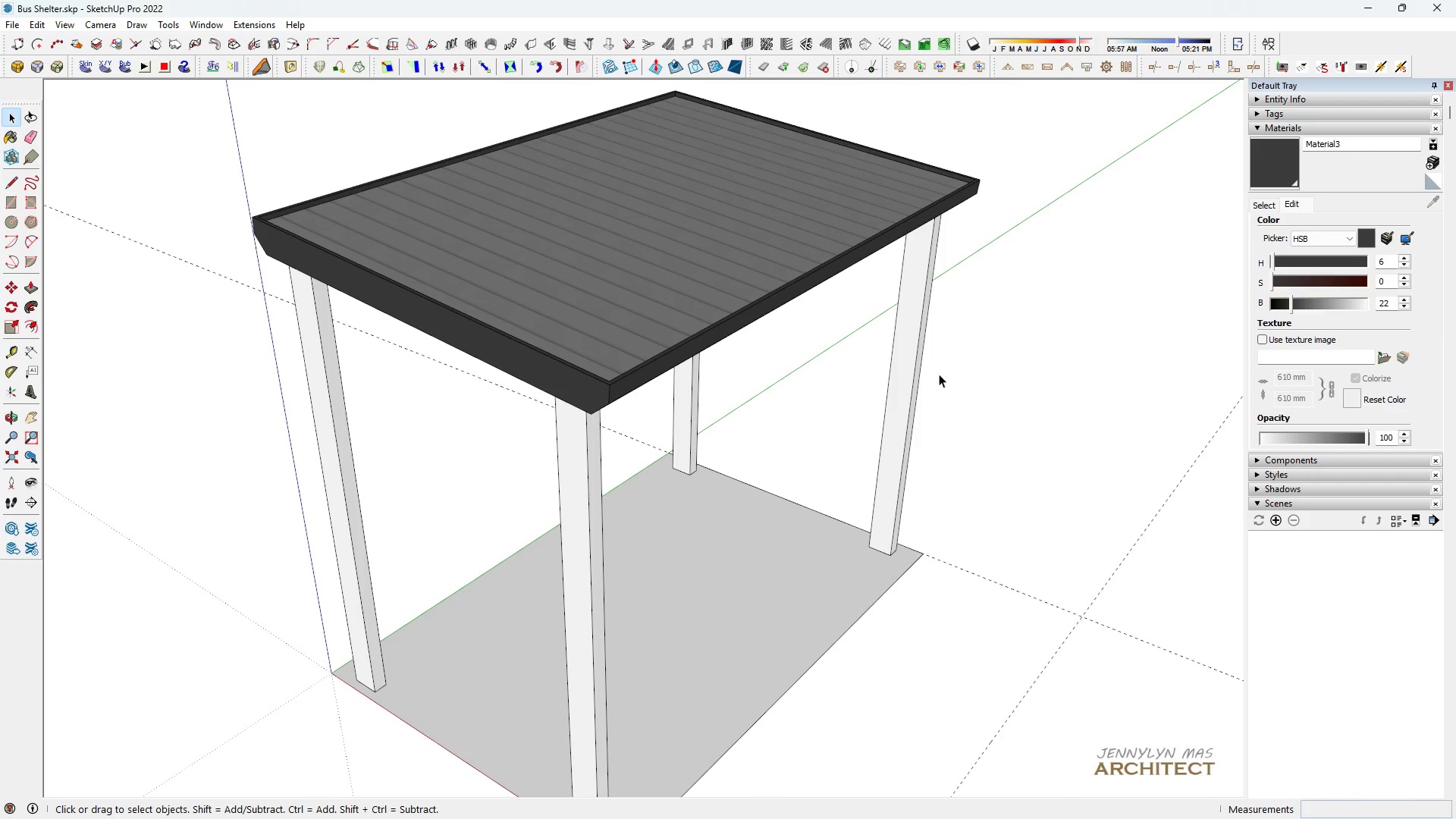 
key(Space)
 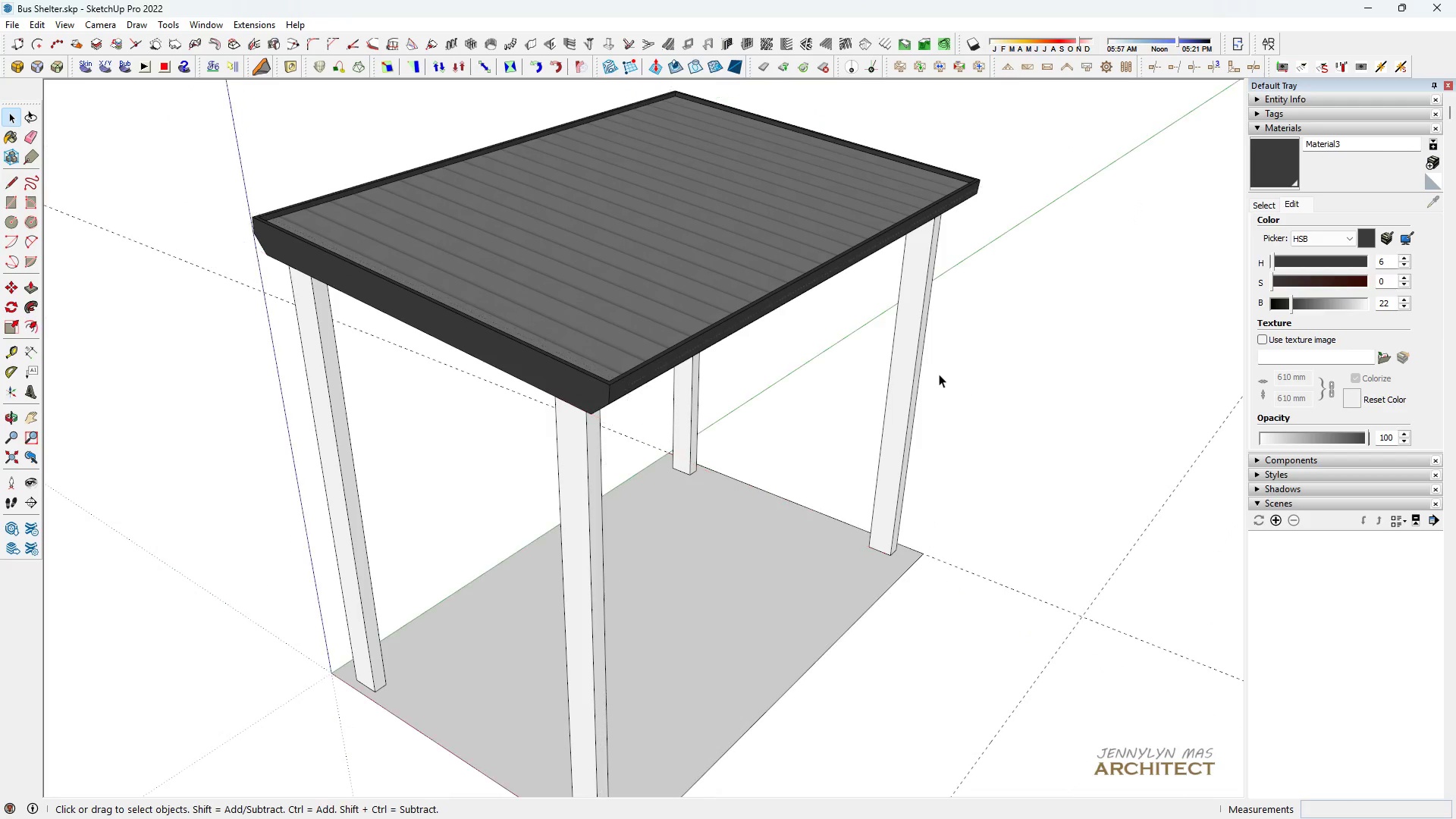 
double_click([939, 374])
 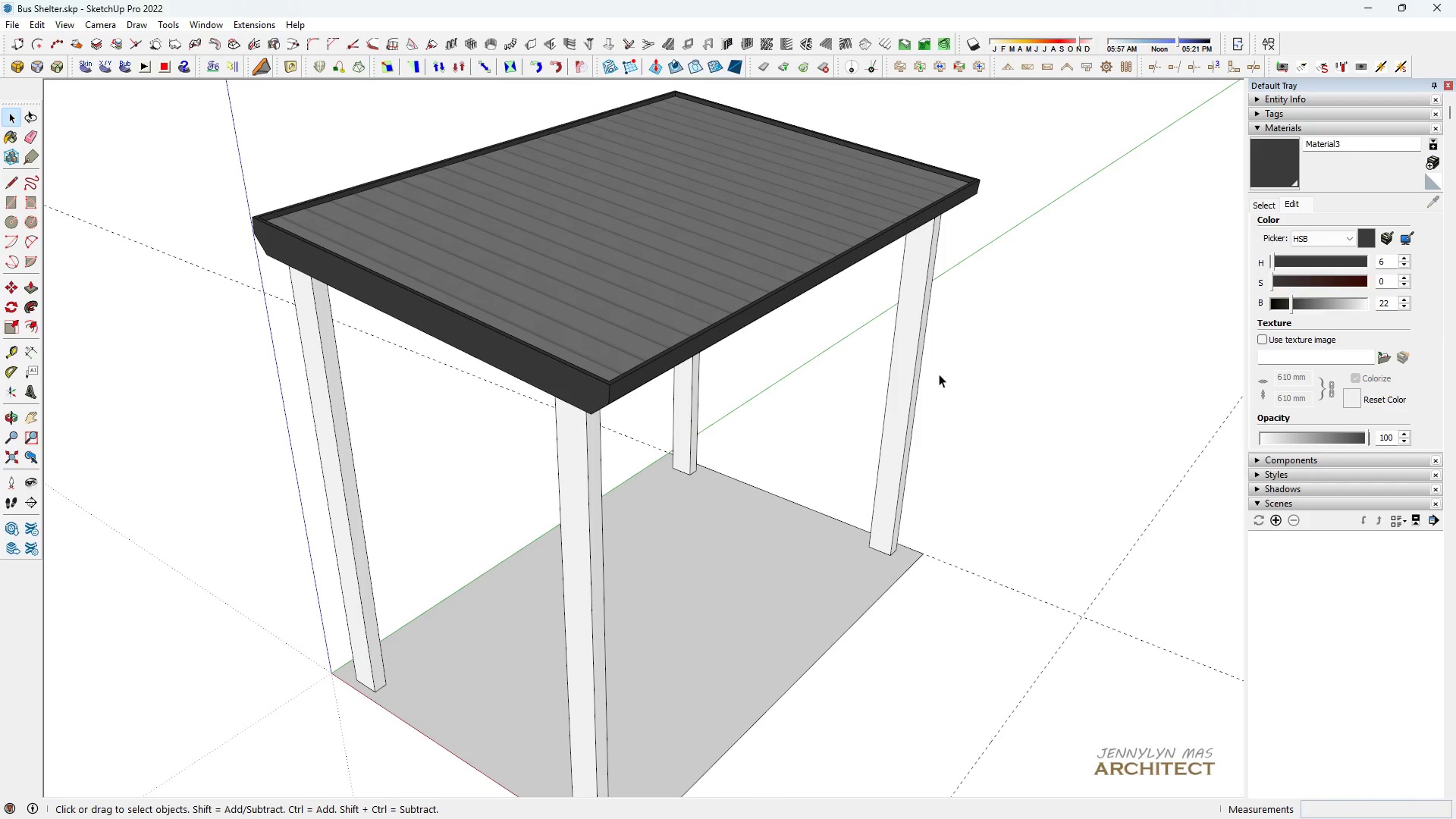 
triple_click([939, 374])
 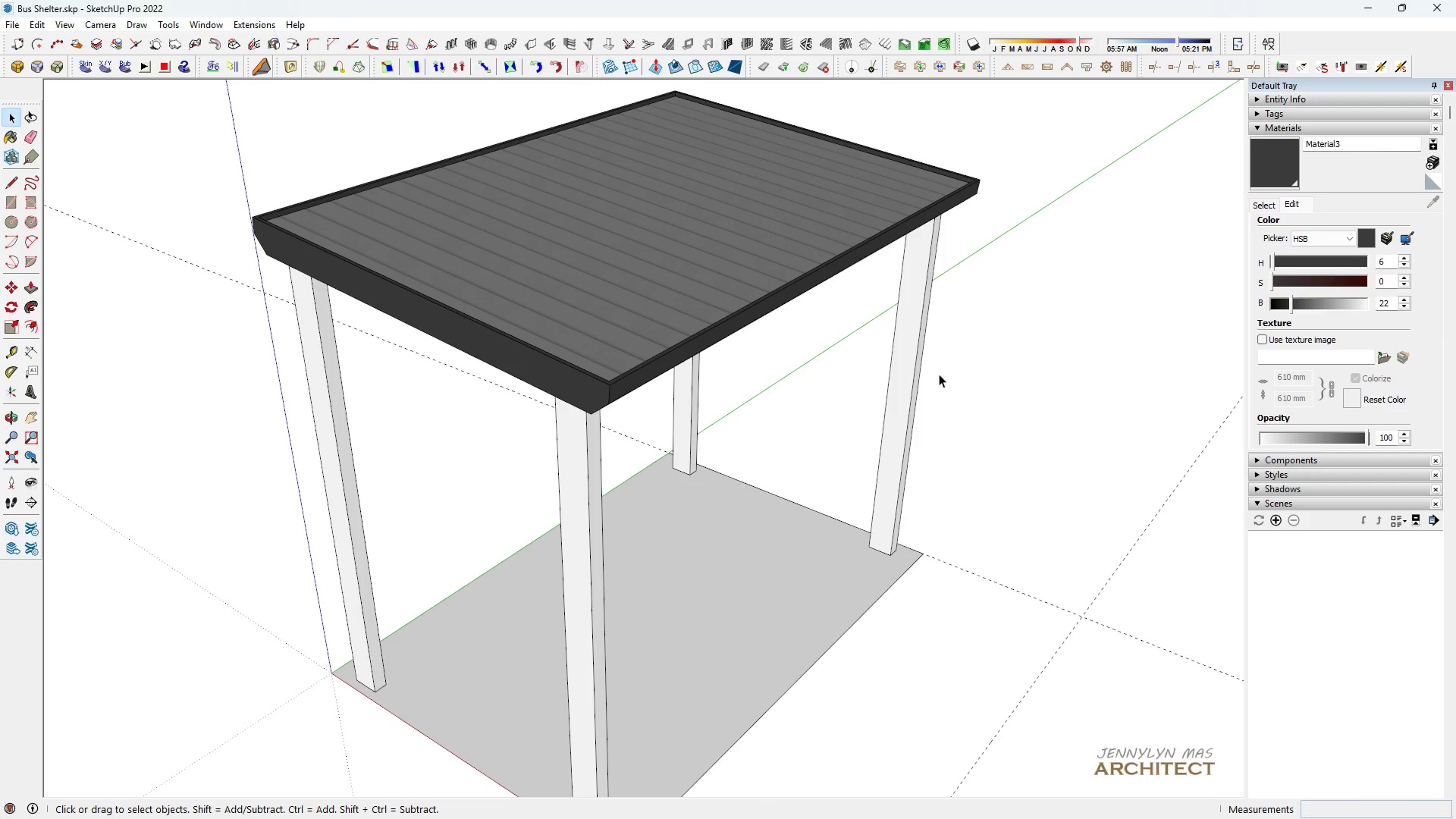 
triple_click([939, 374])
 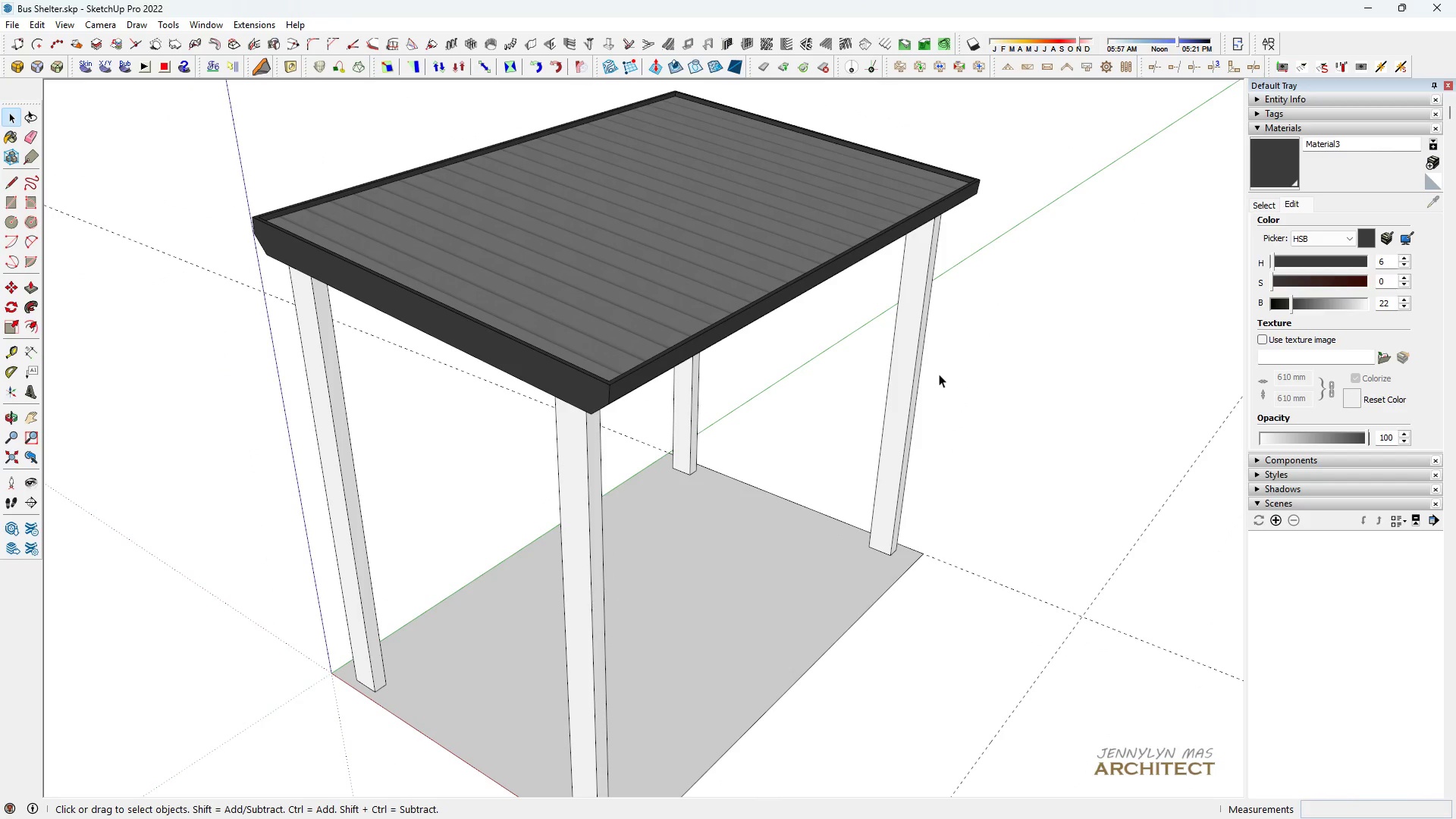 
triple_click([939, 374])
 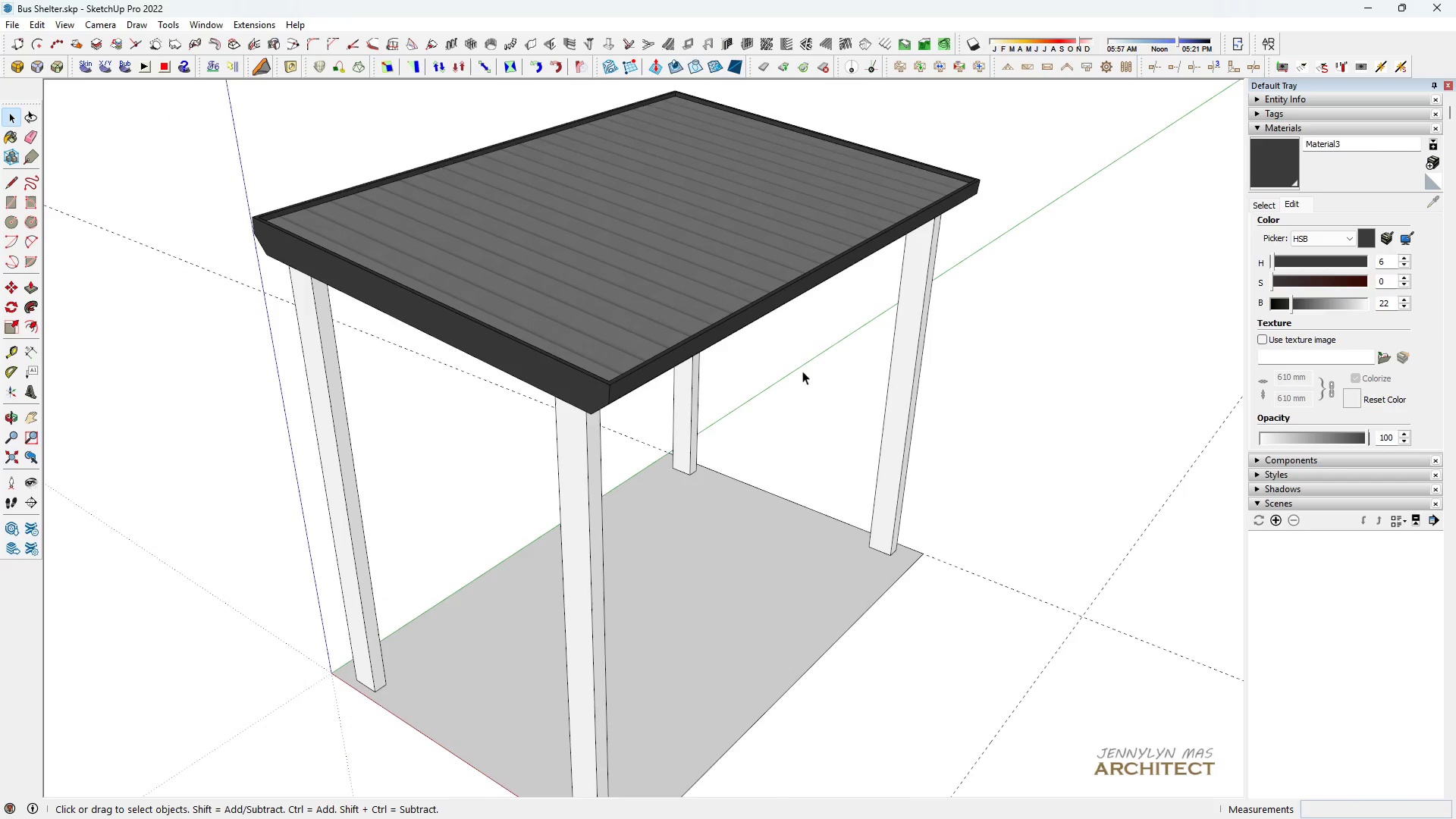 
scroll: coordinate [646, 503], scroll_direction: down, amount: 3.0
 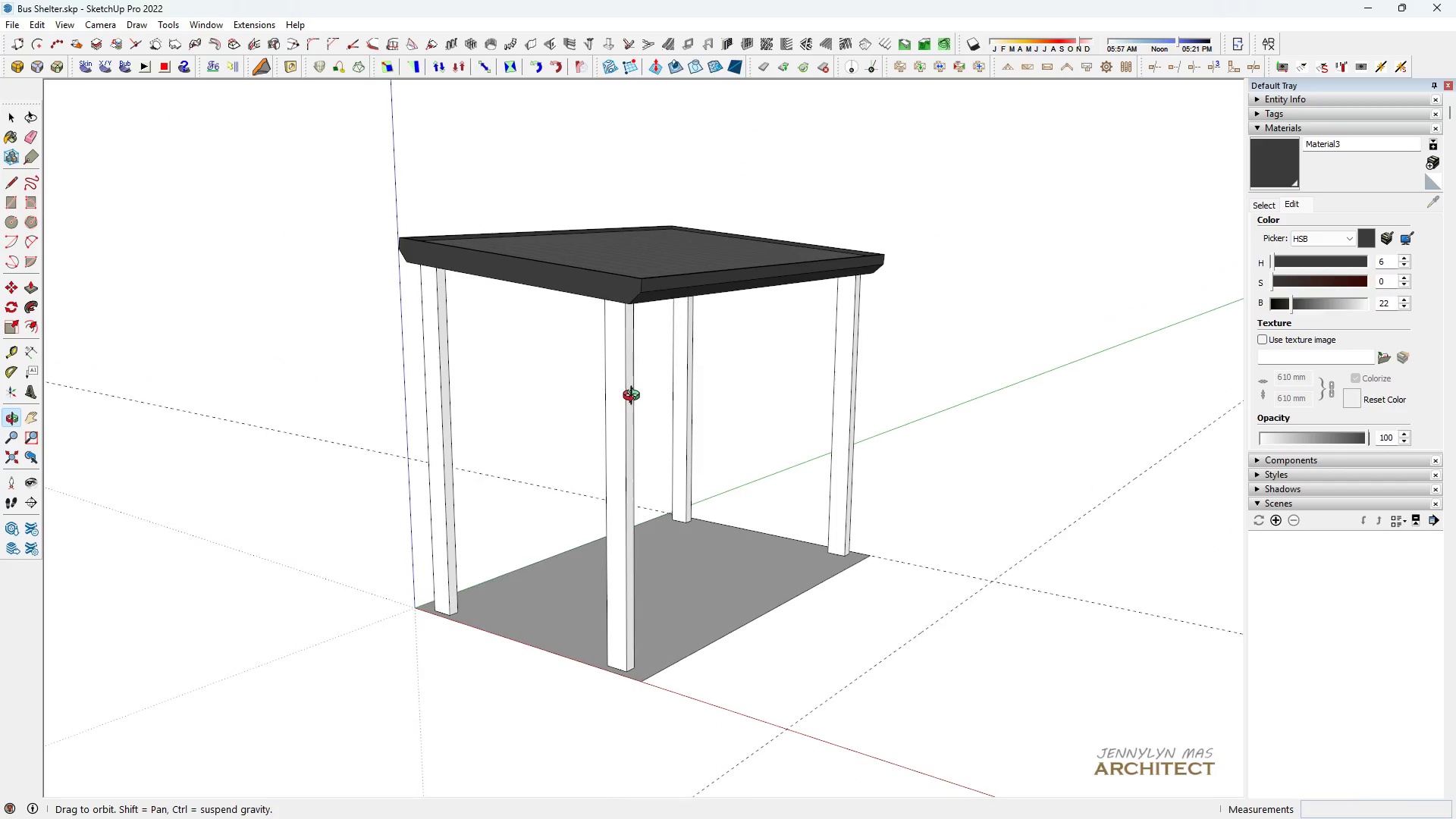 
key(H)
 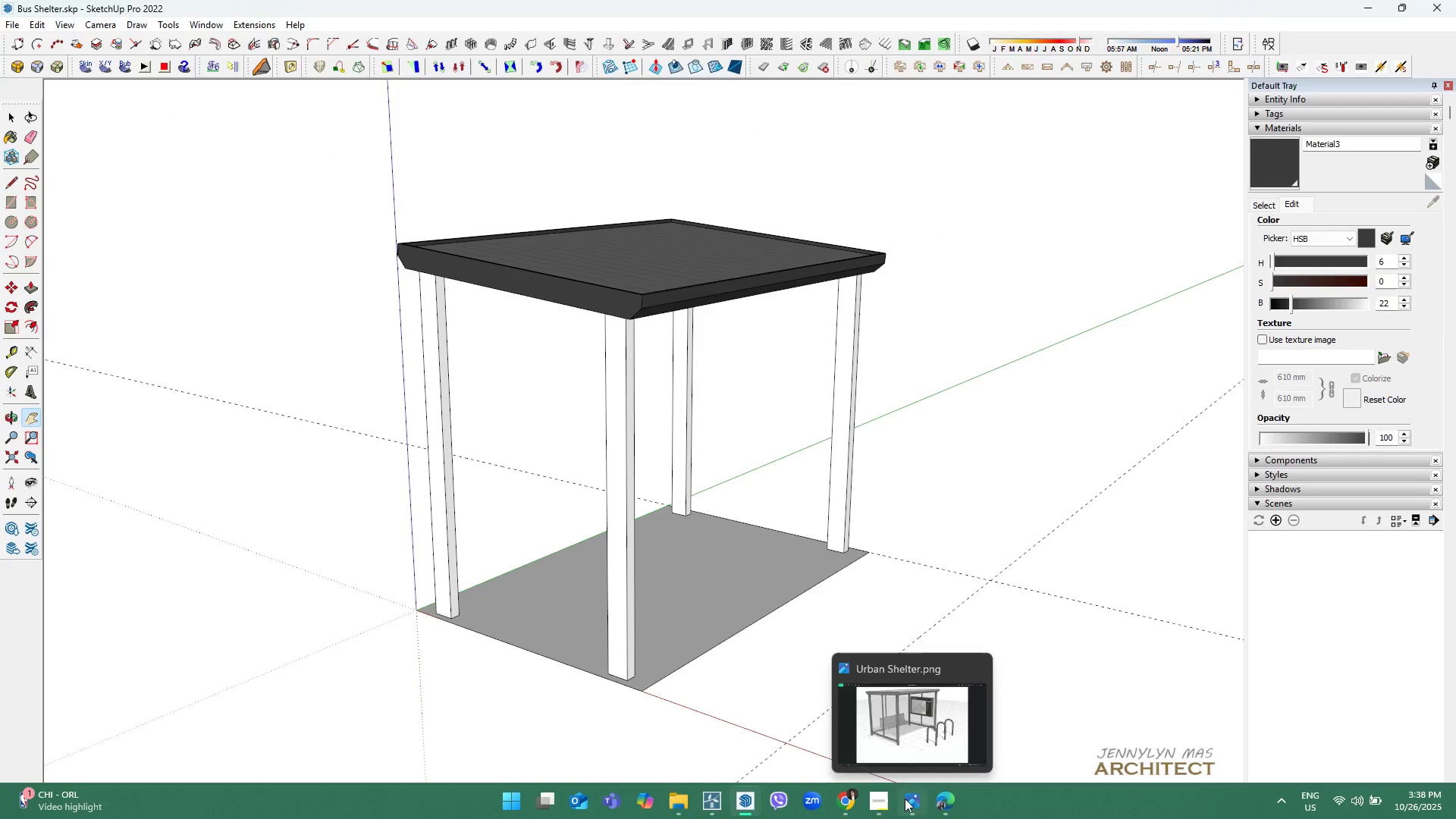 
wait(5.13)
 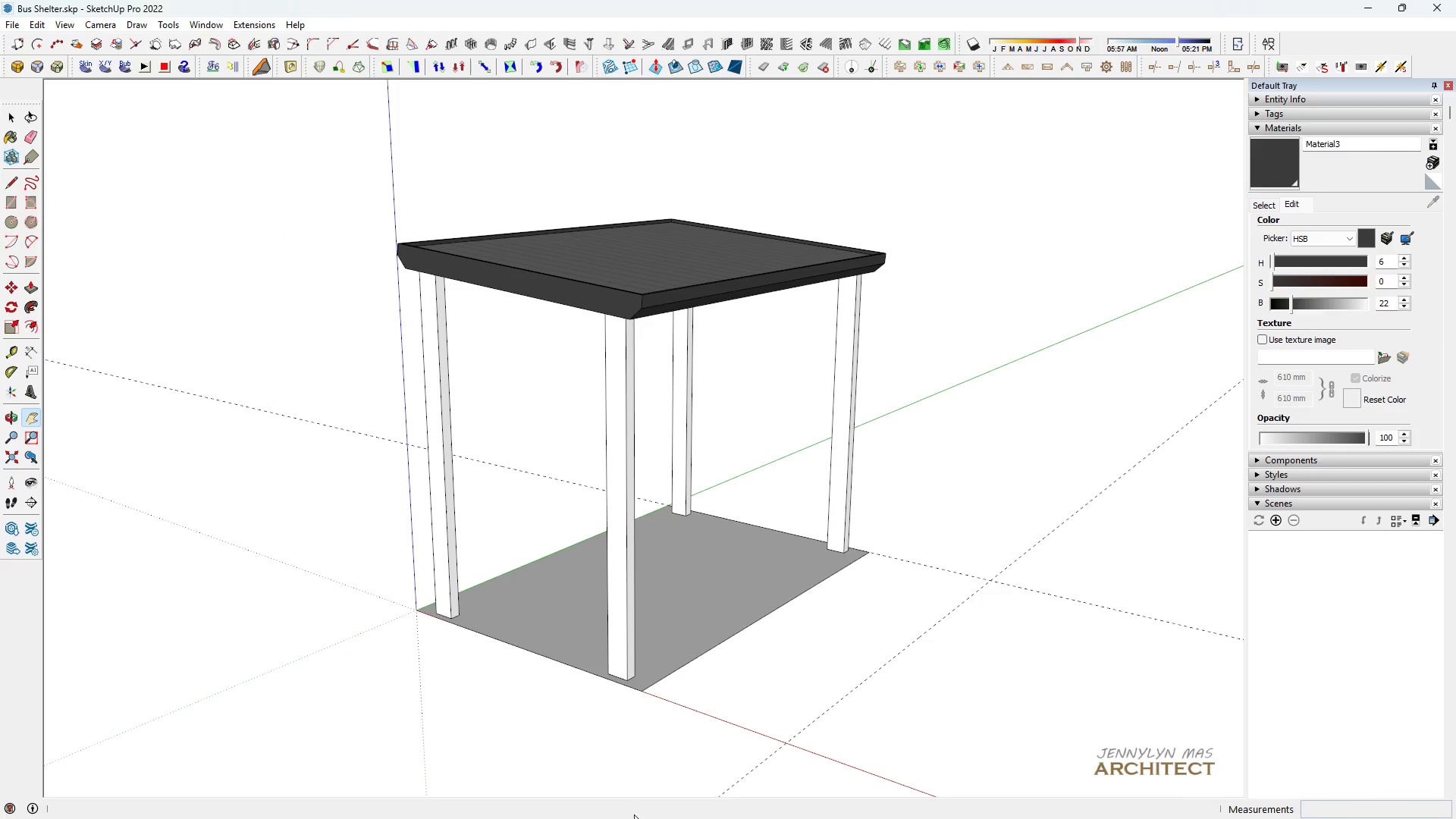 
left_click([905, 799])
 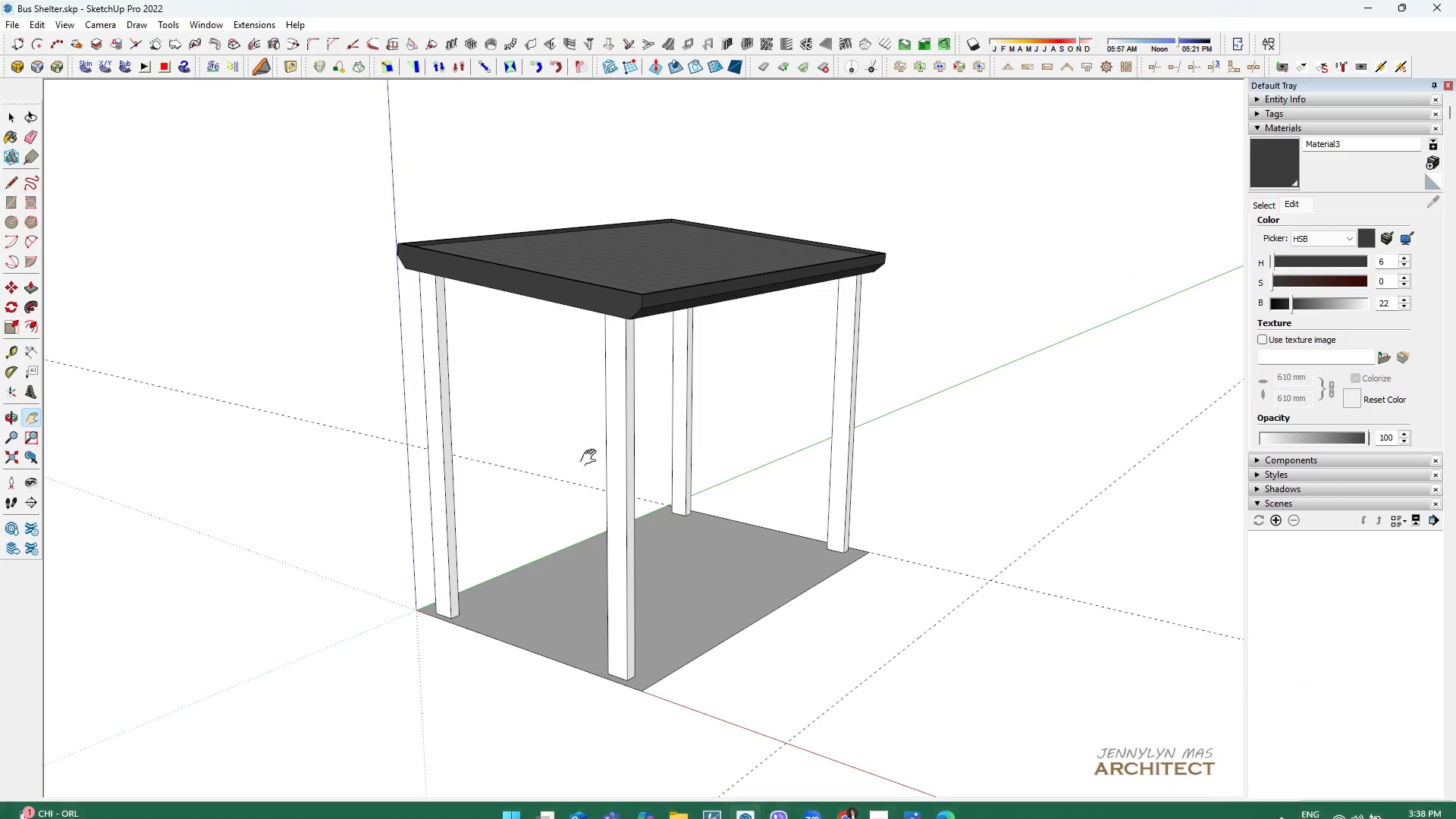 
scroll: coordinate [632, 589], scroll_direction: up, amount: 3.0
 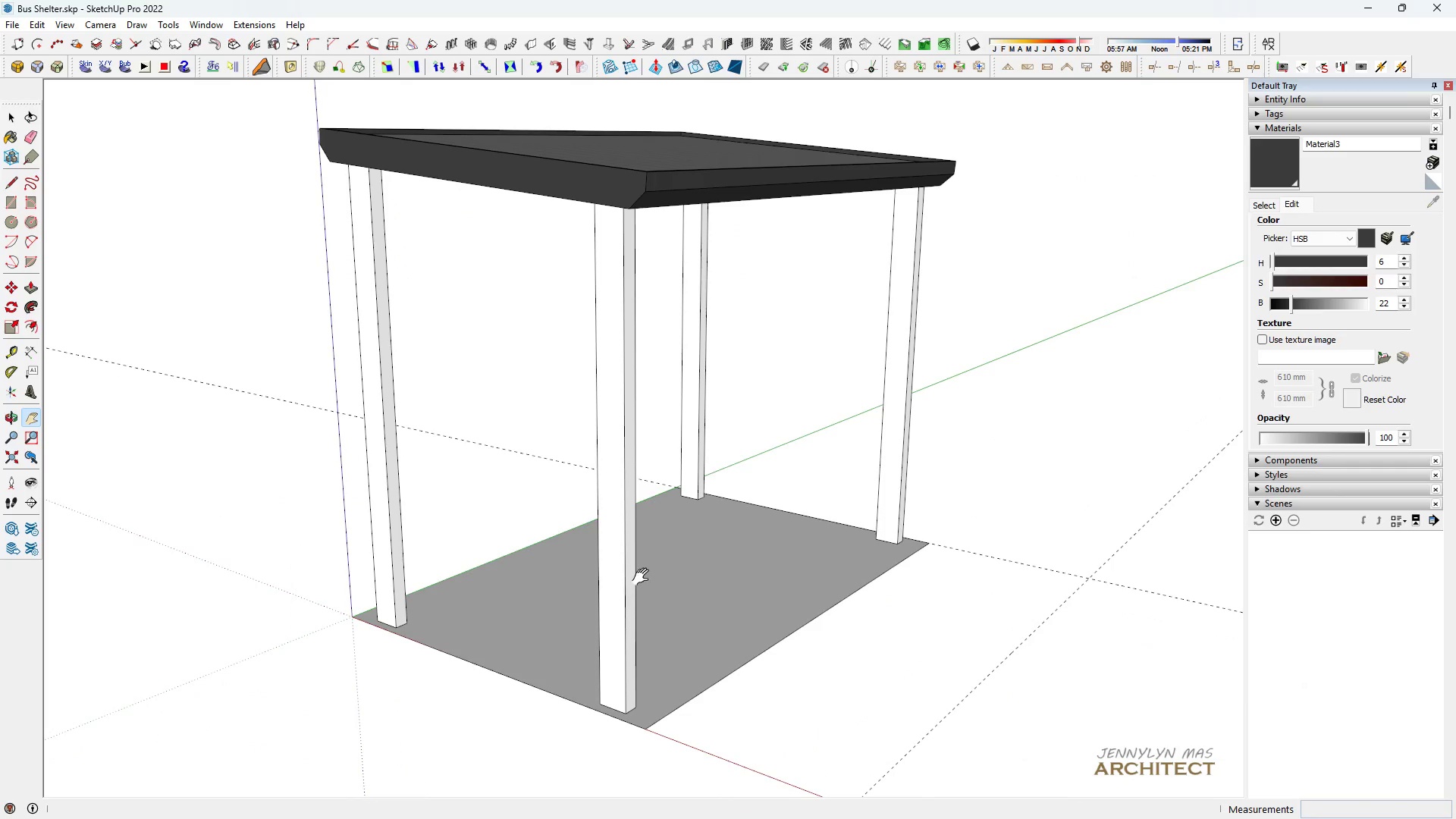 
key(Space)
 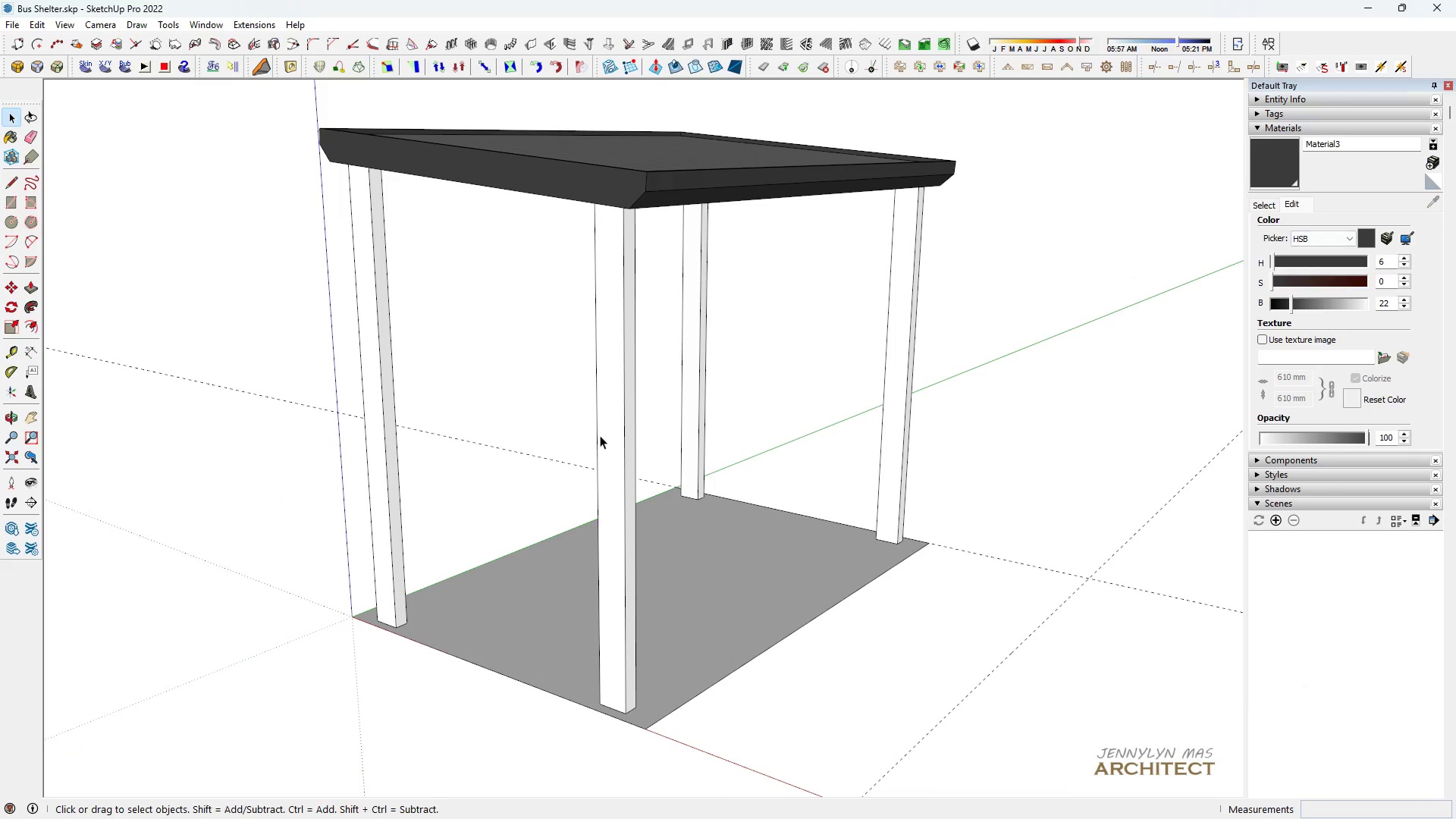 
double_click([601, 435])
 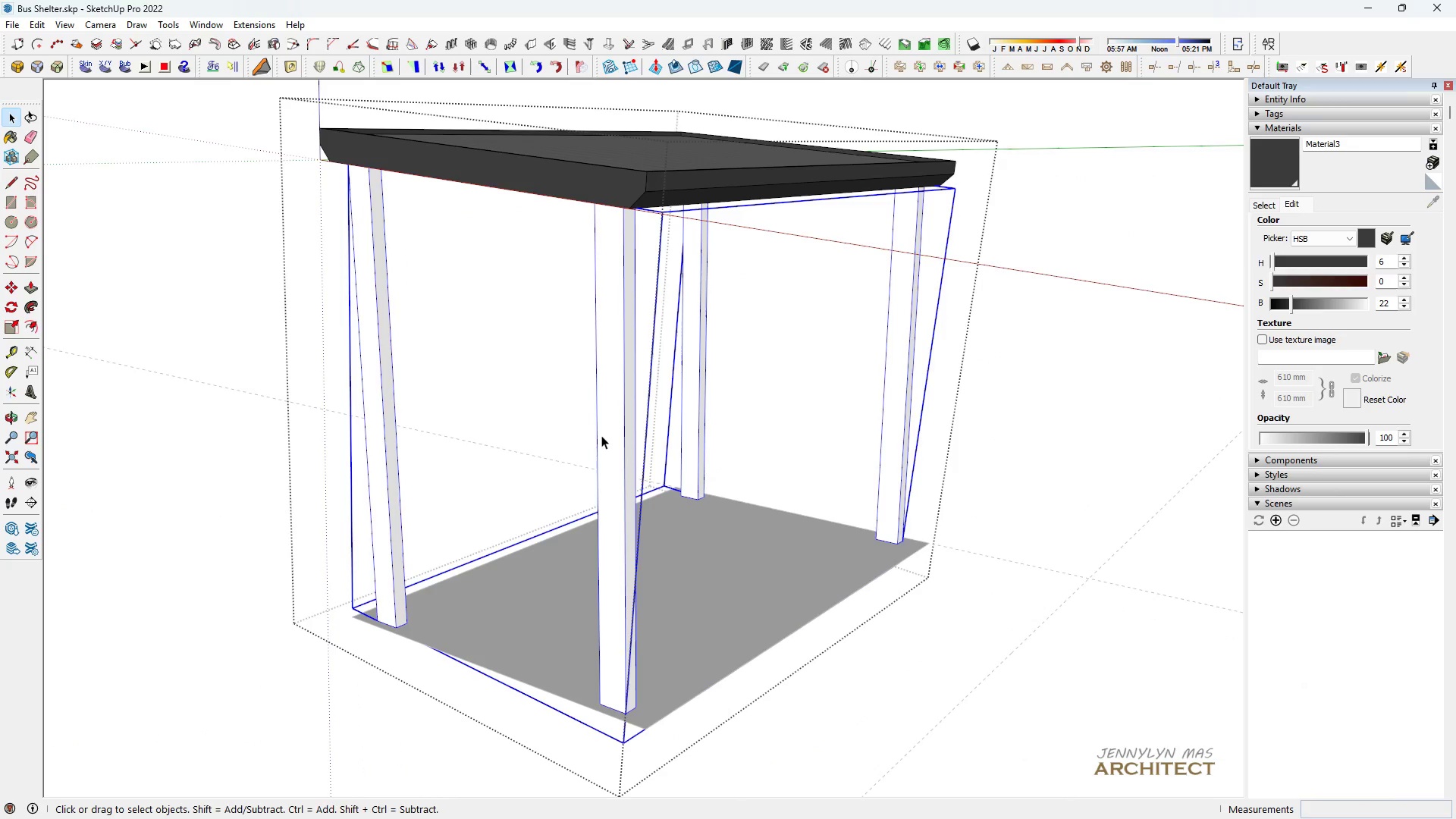 
triple_click([601, 435])
 